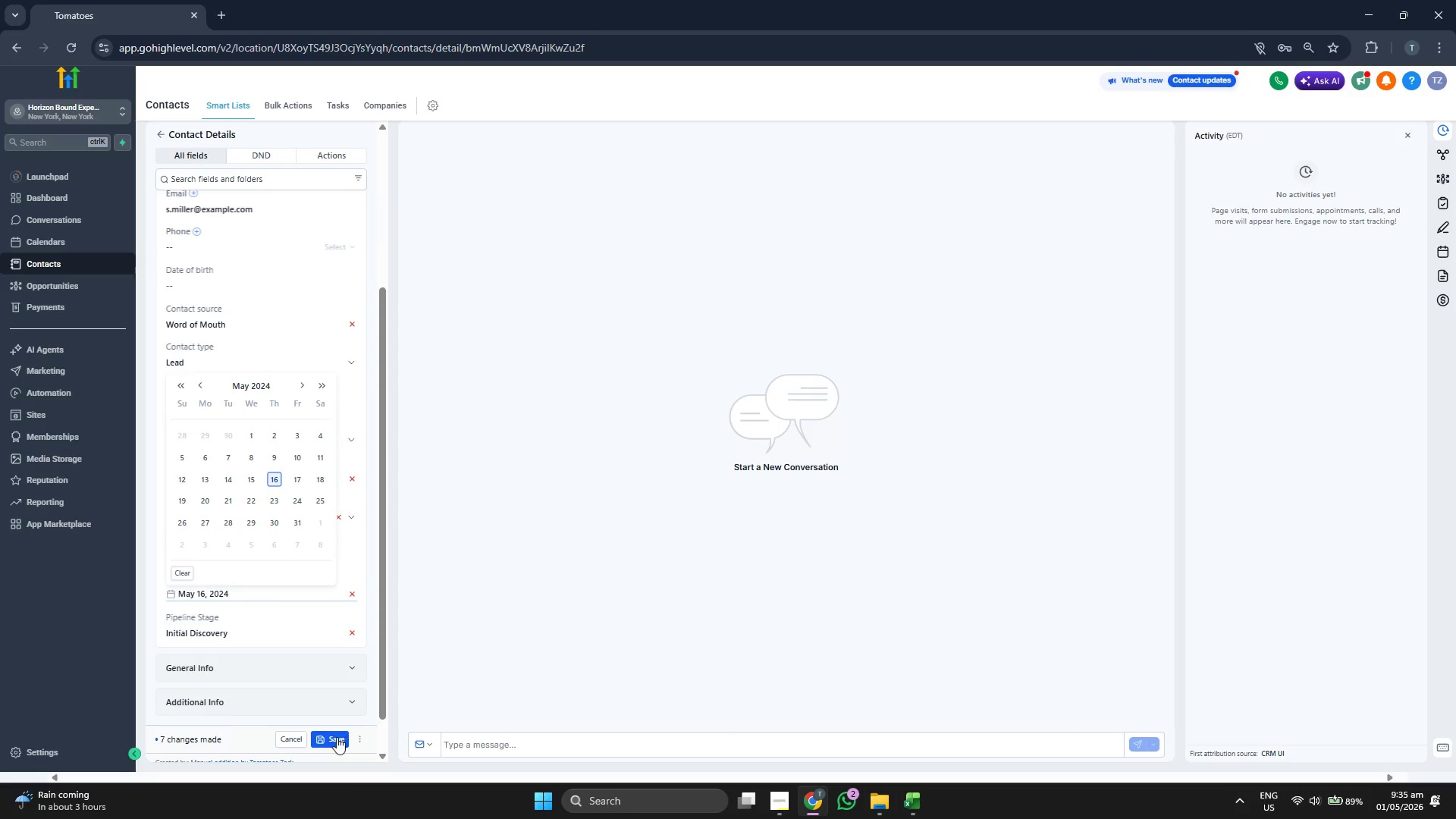 
left_click([335, 738])
 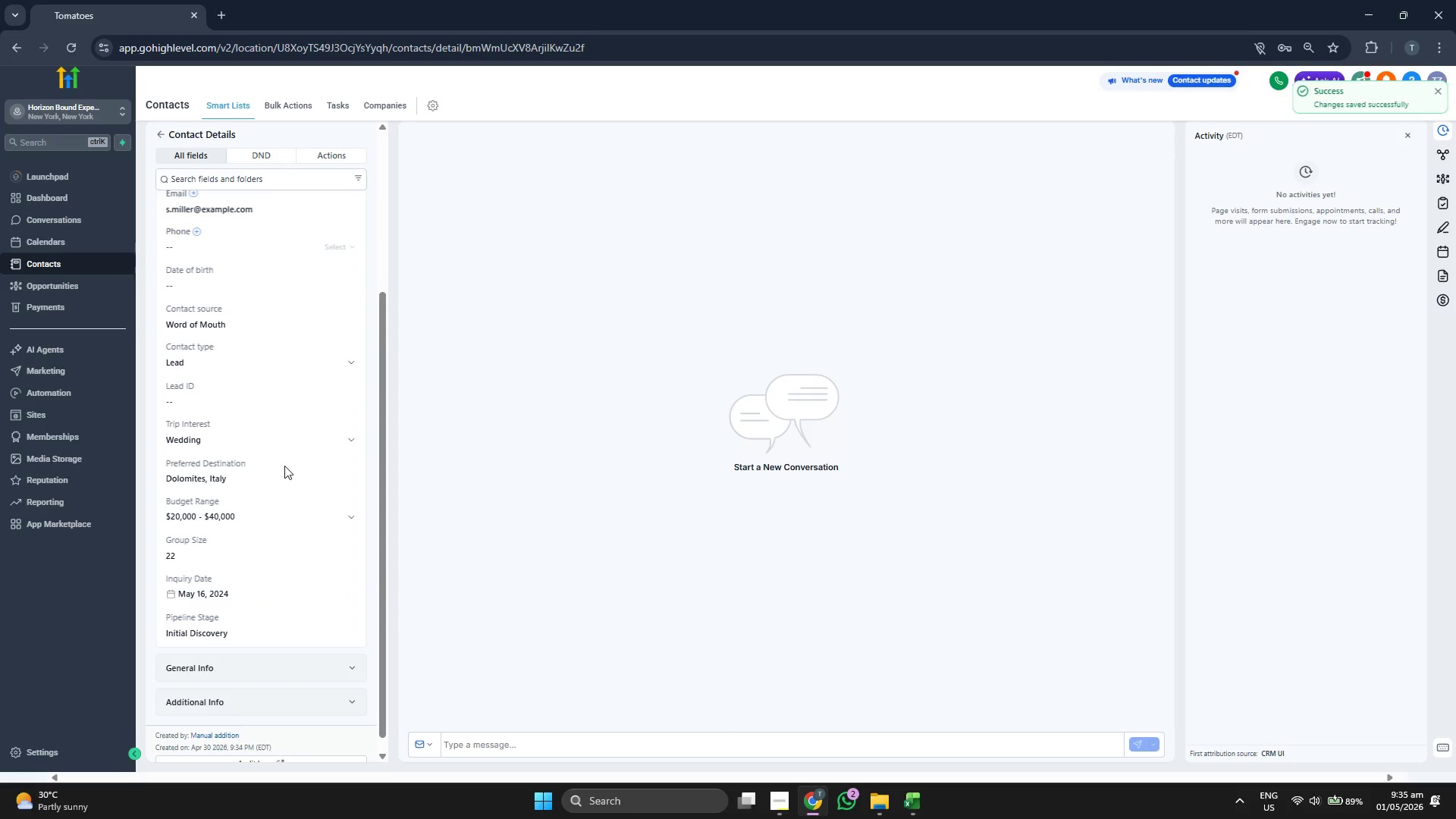 
scroll: coordinate [284, 466], scroll_direction: up, amount: 2.0
 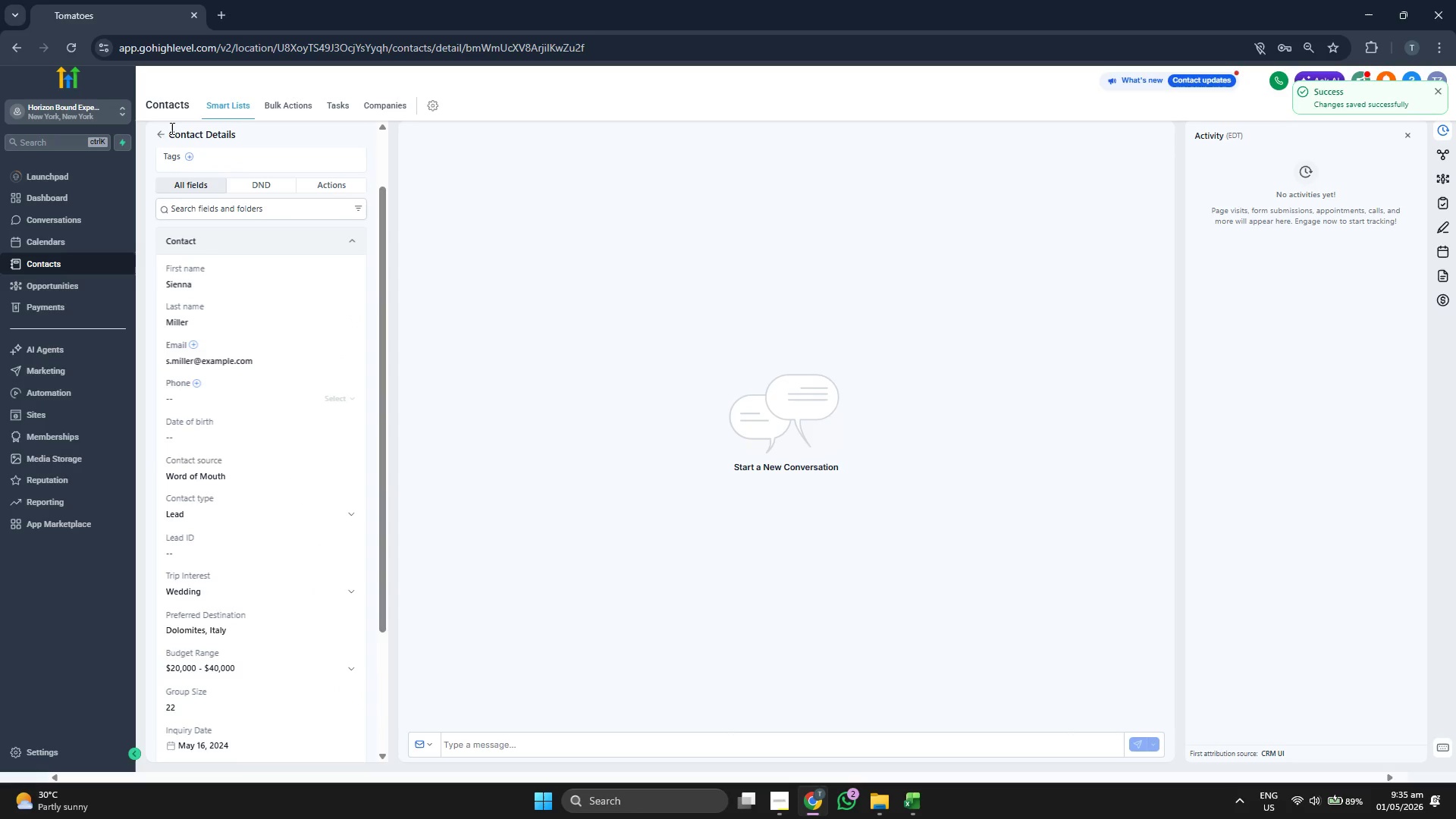 
left_click([162, 129])
 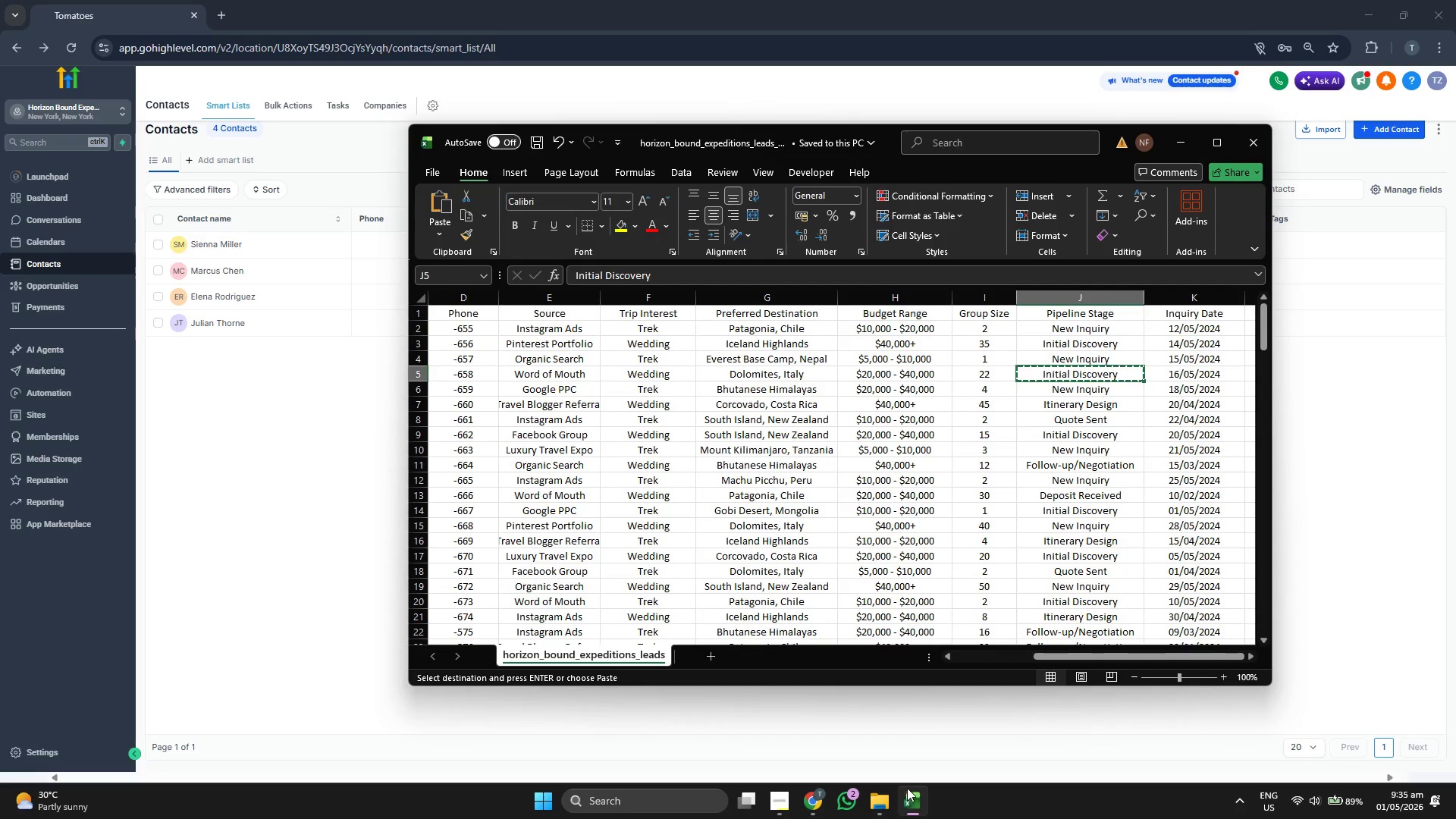 
wait(5.31)
 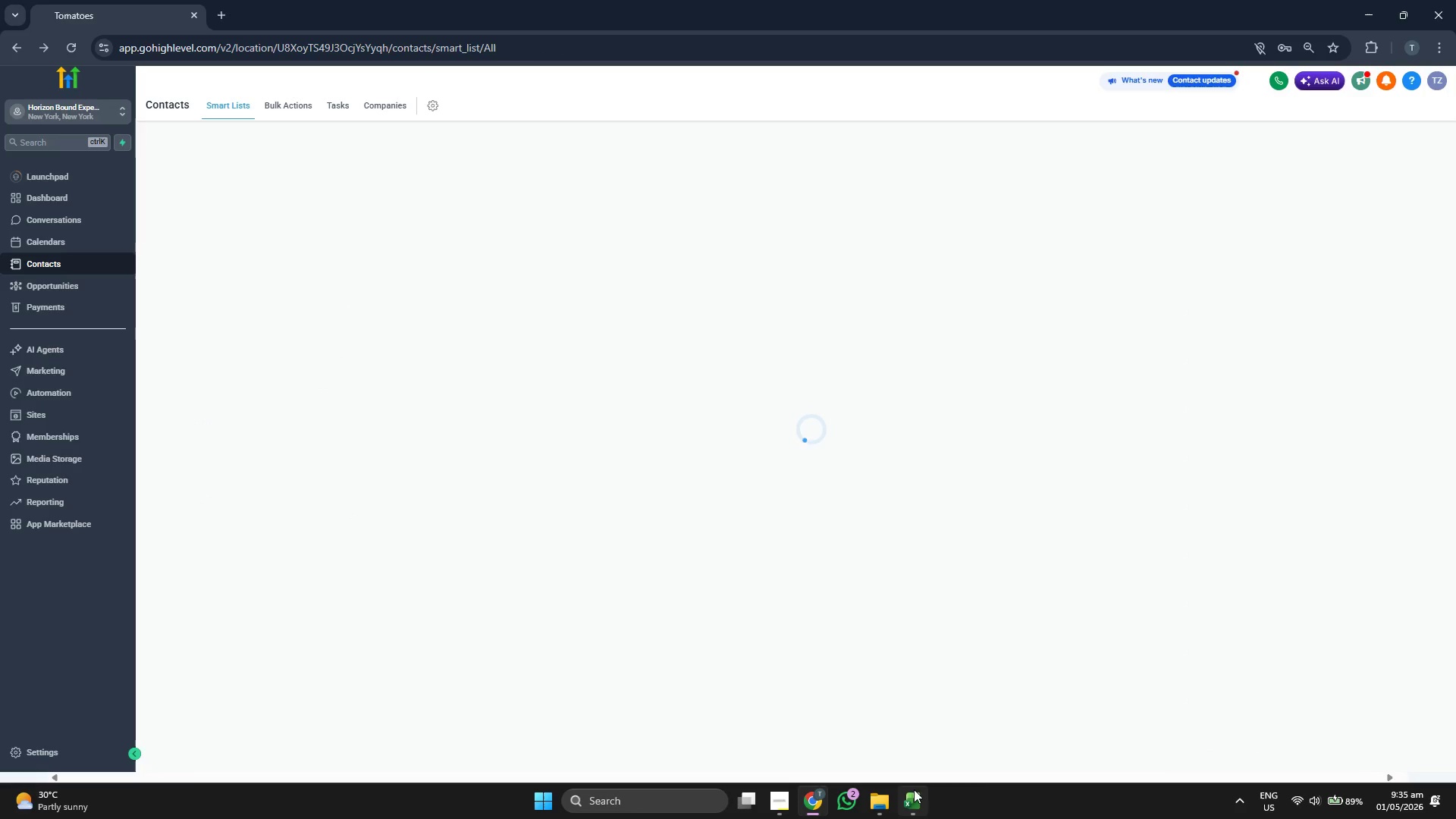 
key(ArrowDown)
 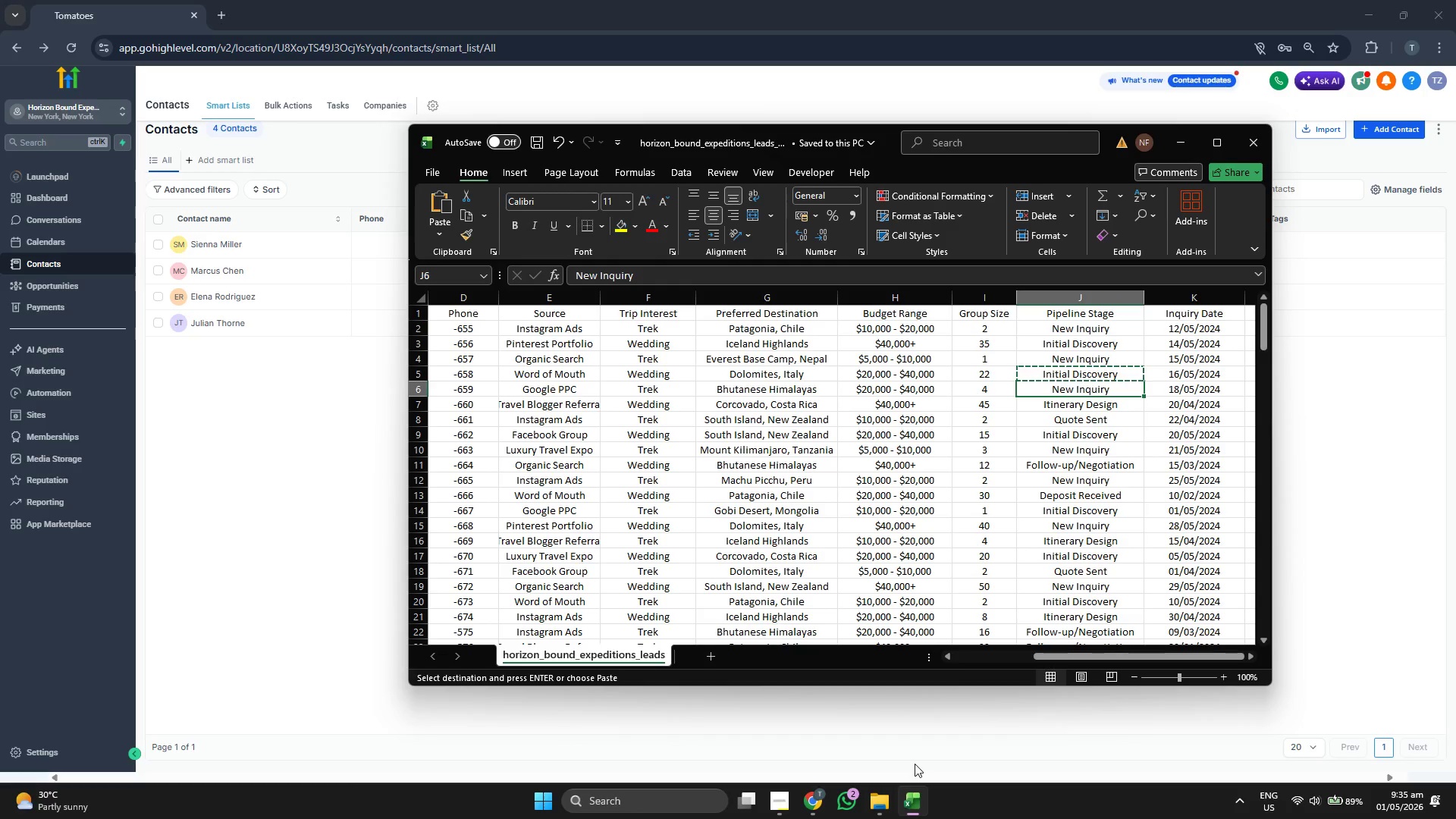 
key(ArrowLeft)
 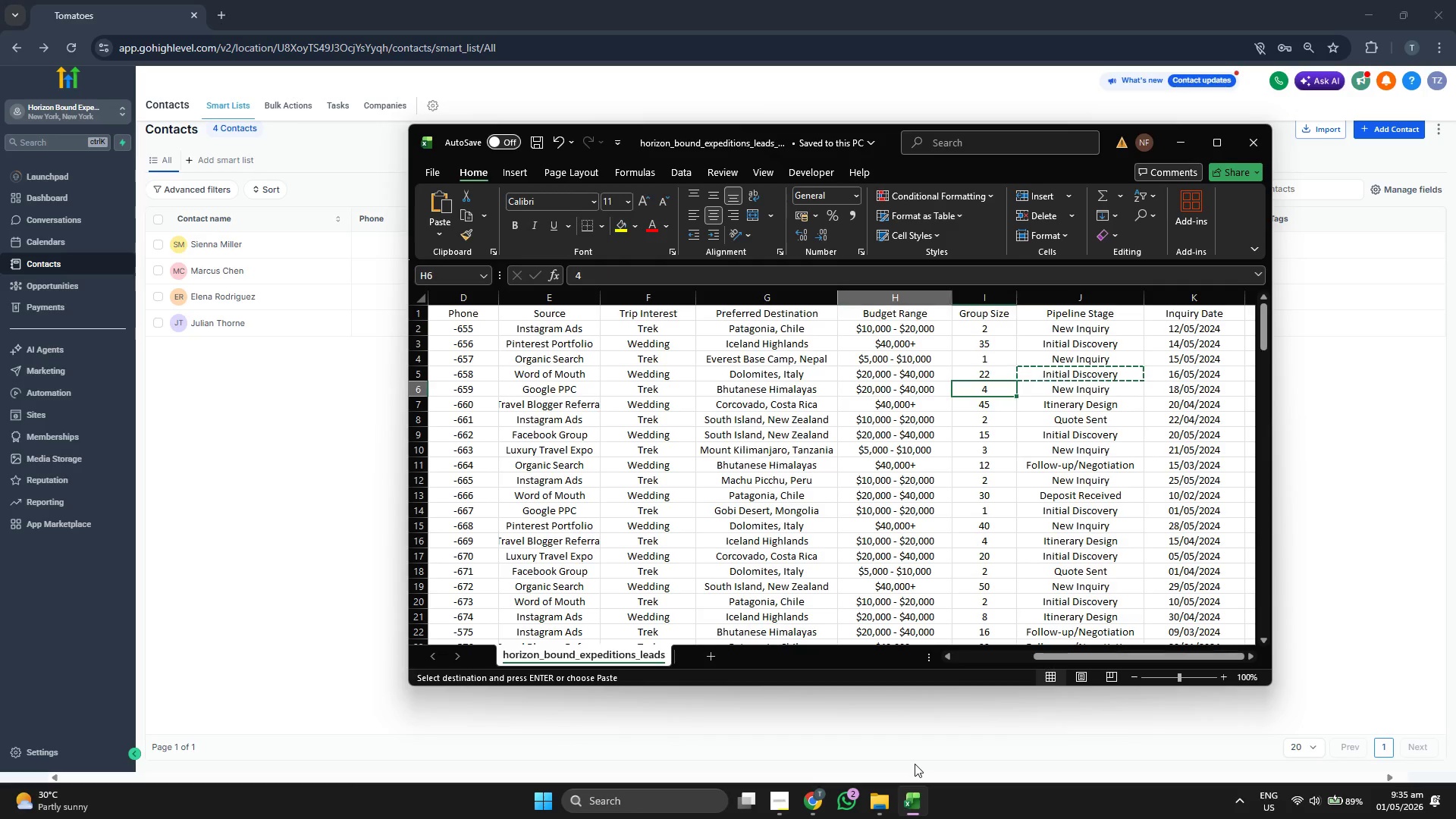 
key(ArrowLeft)
 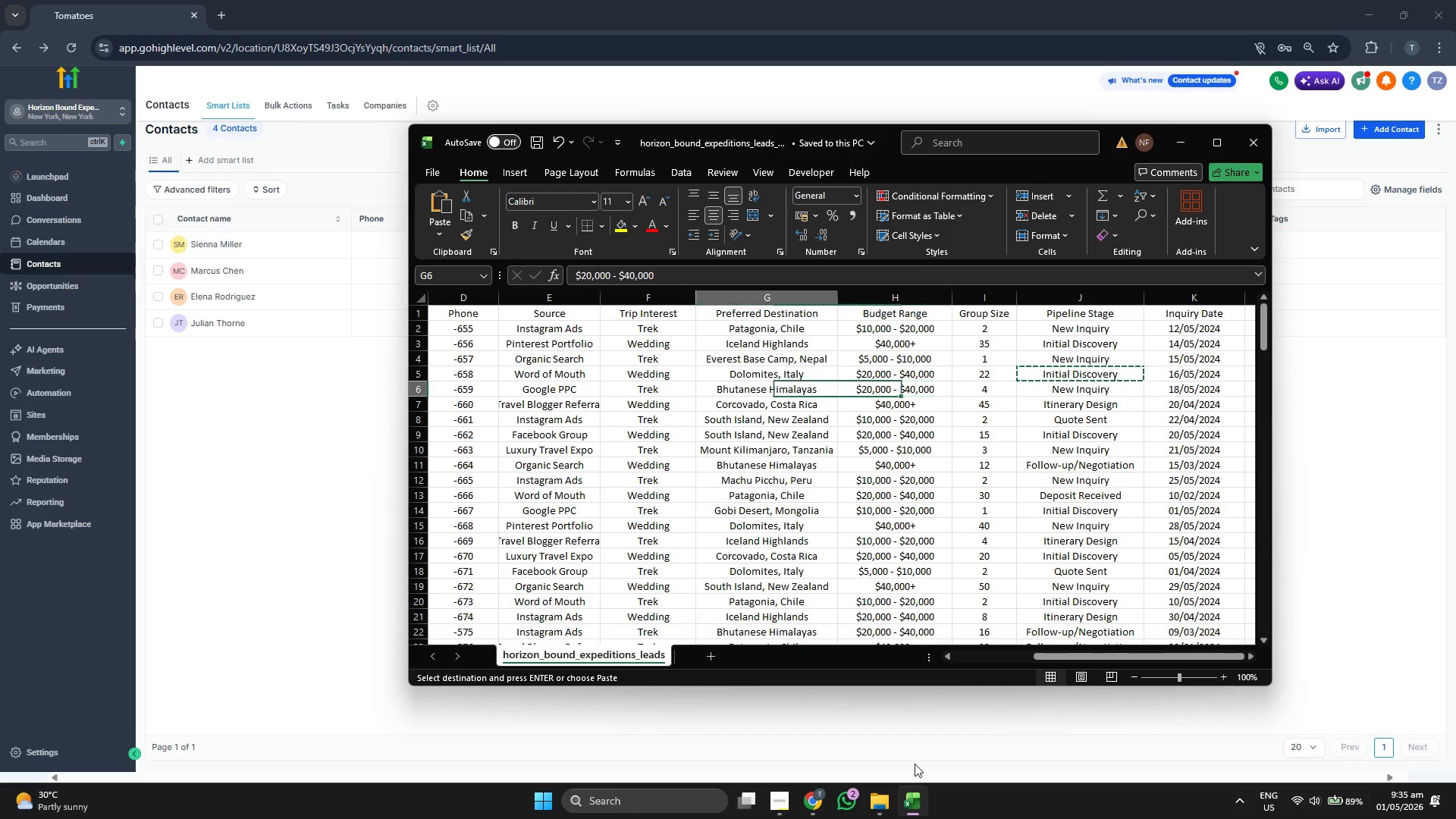 
key(ArrowLeft)
 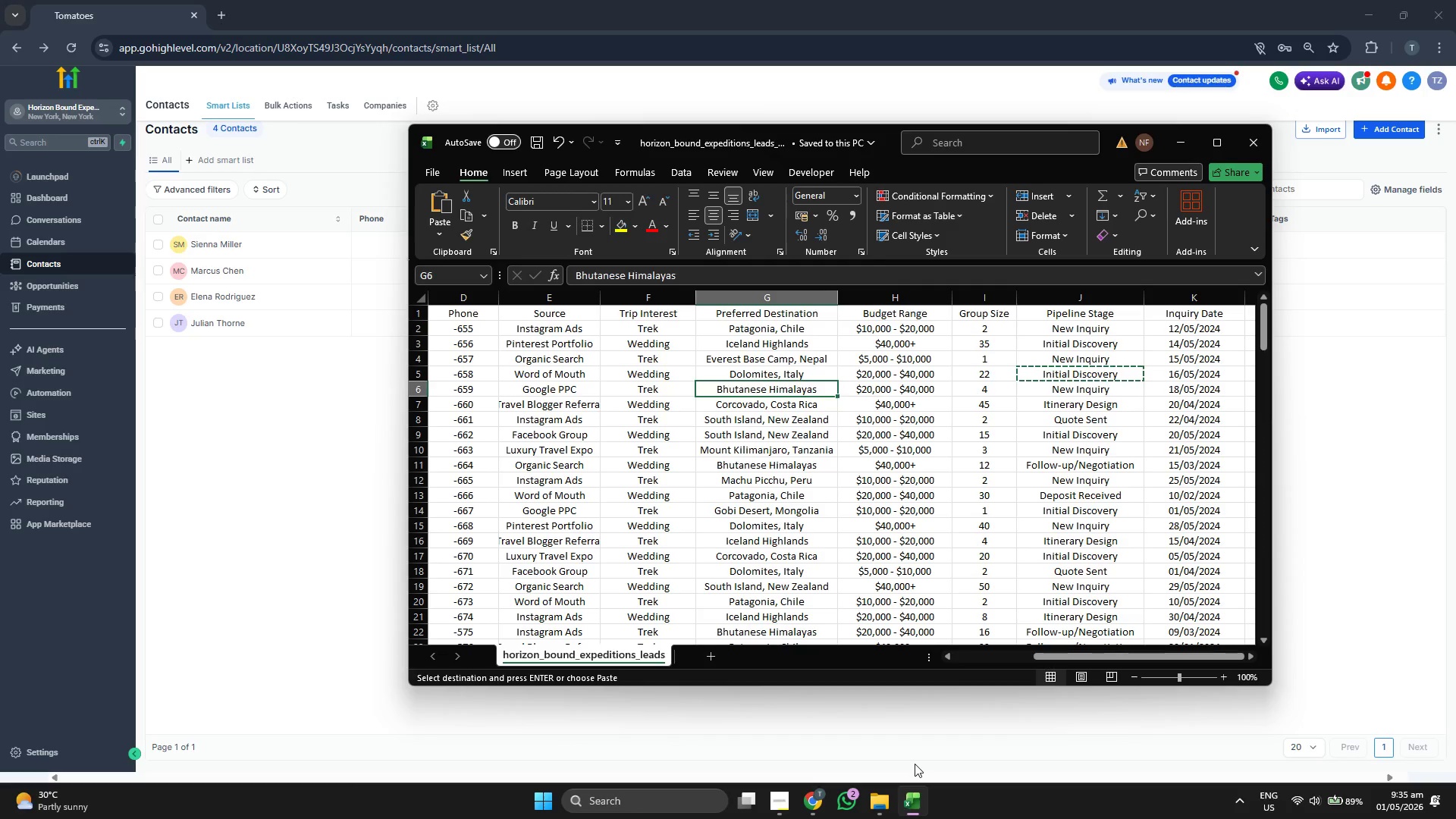 
key(ArrowLeft)
 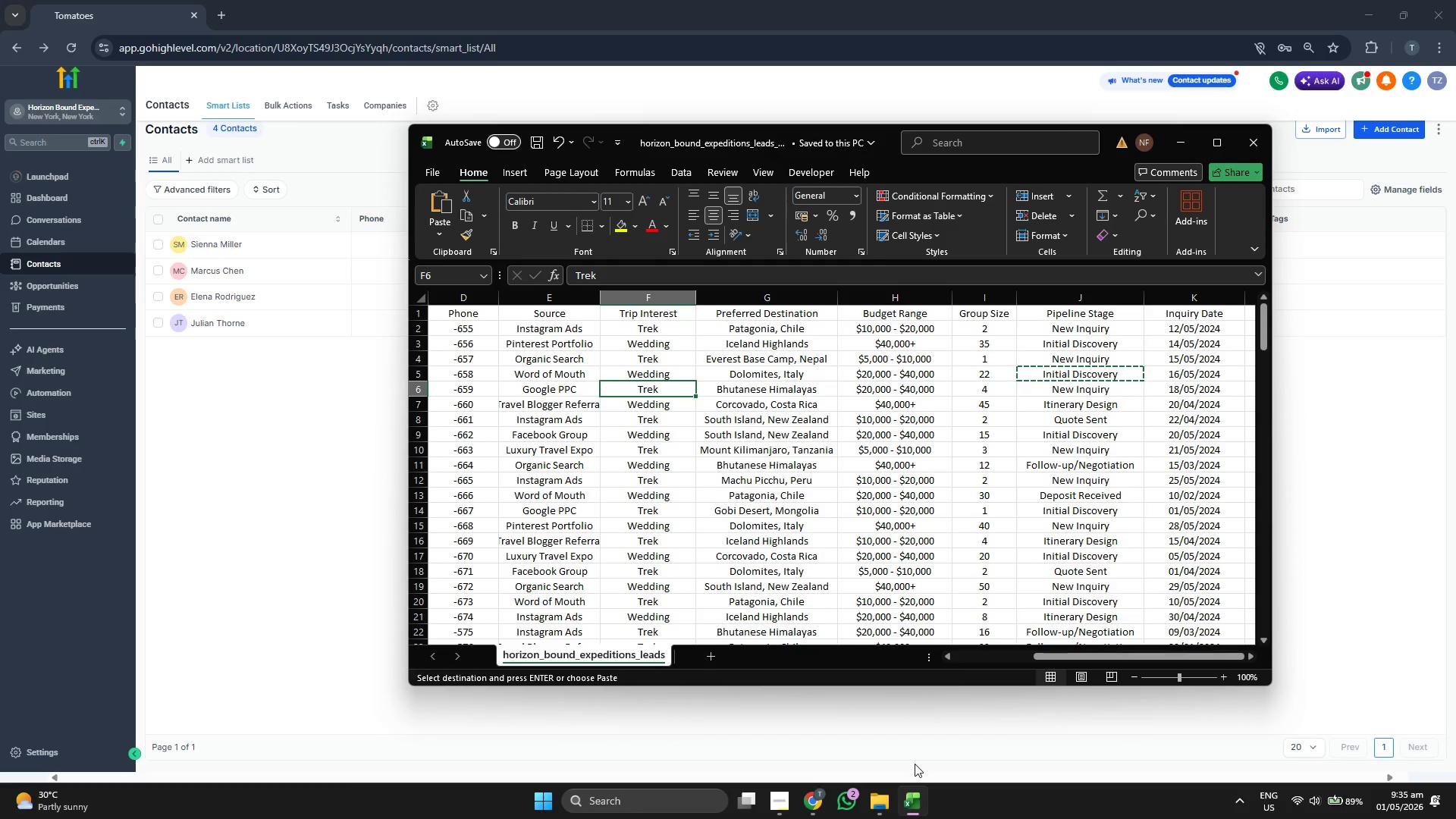 
key(ArrowLeft)
 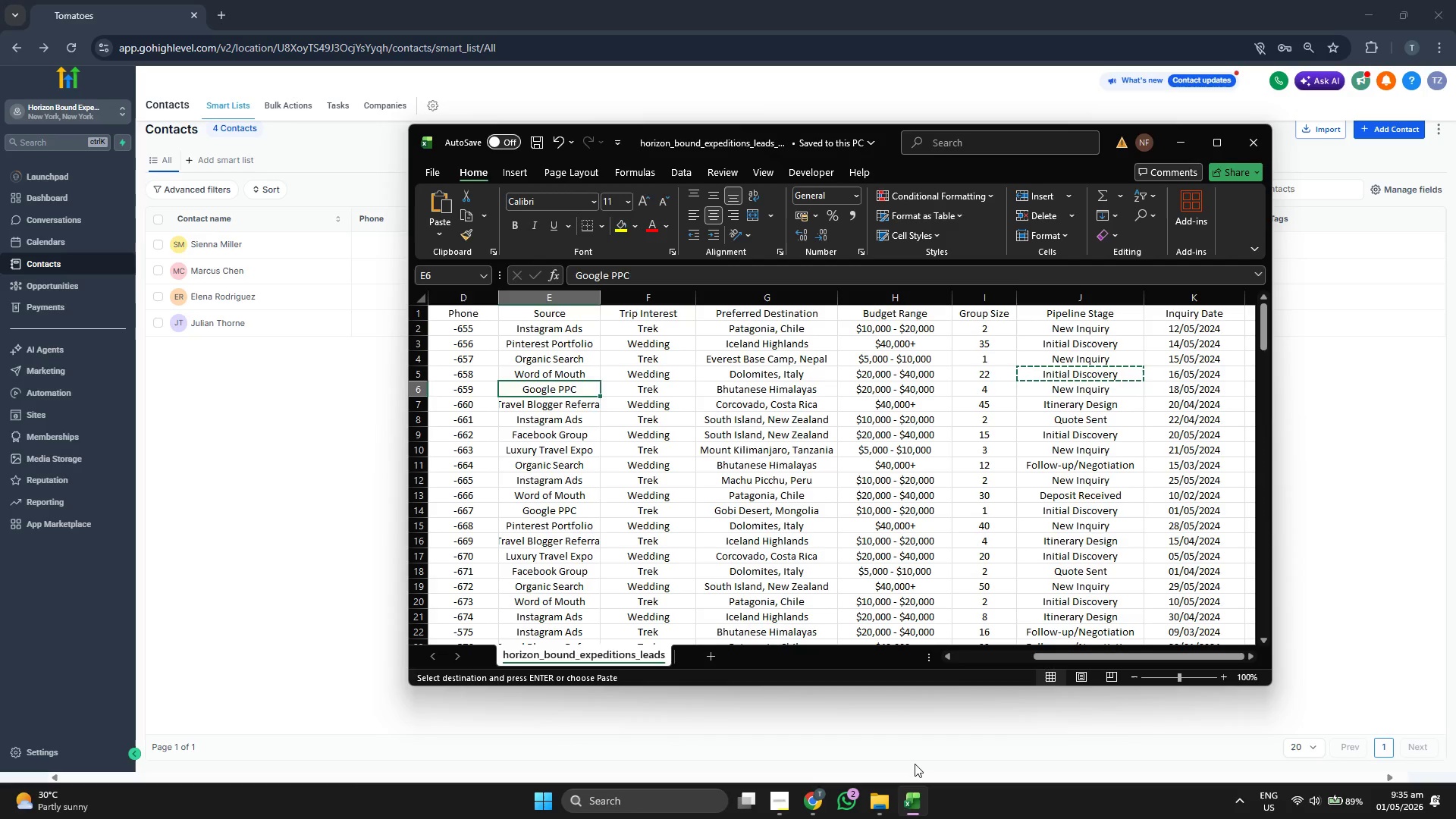 
key(ArrowLeft)
 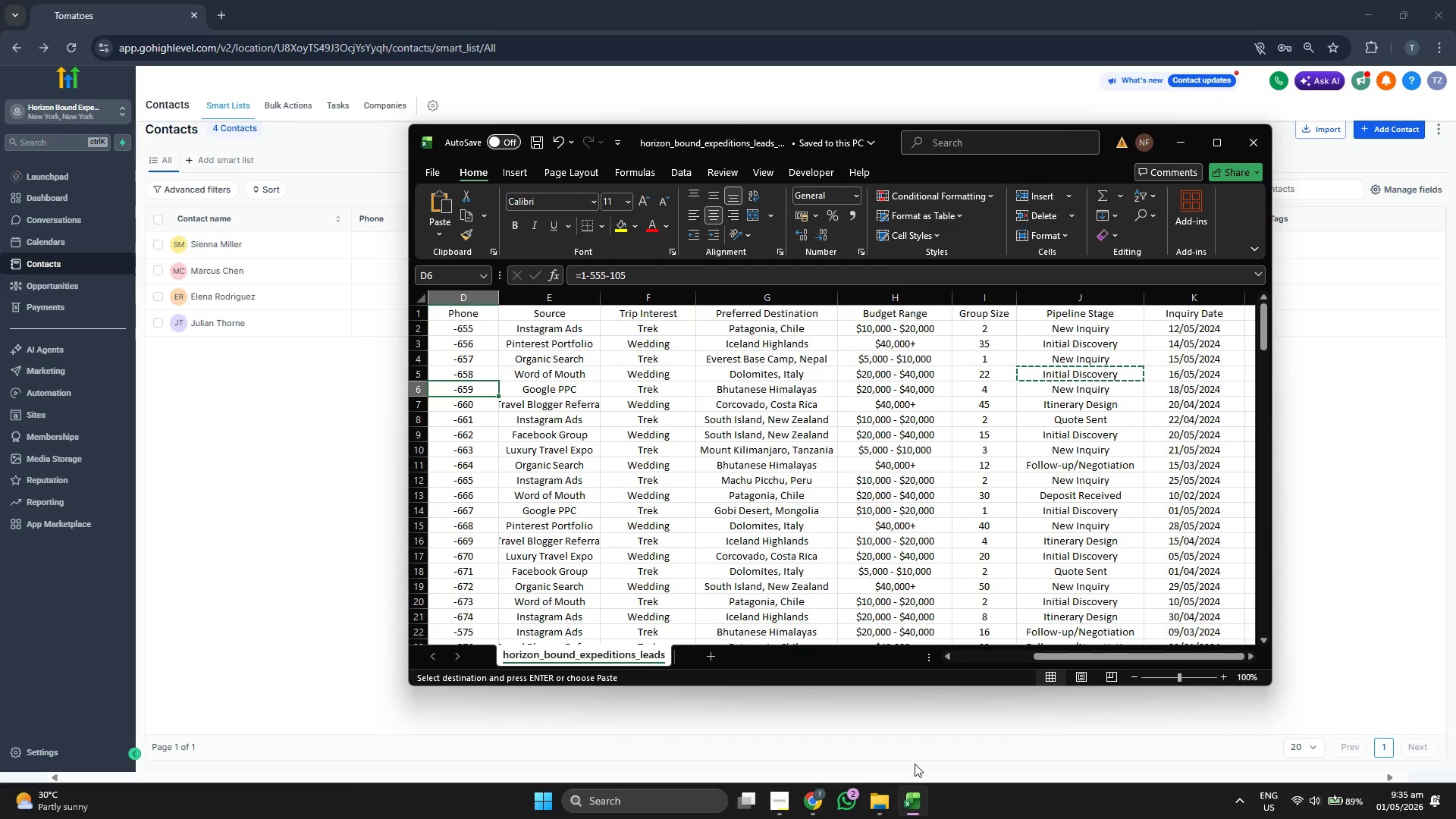 
key(ArrowLeft)
 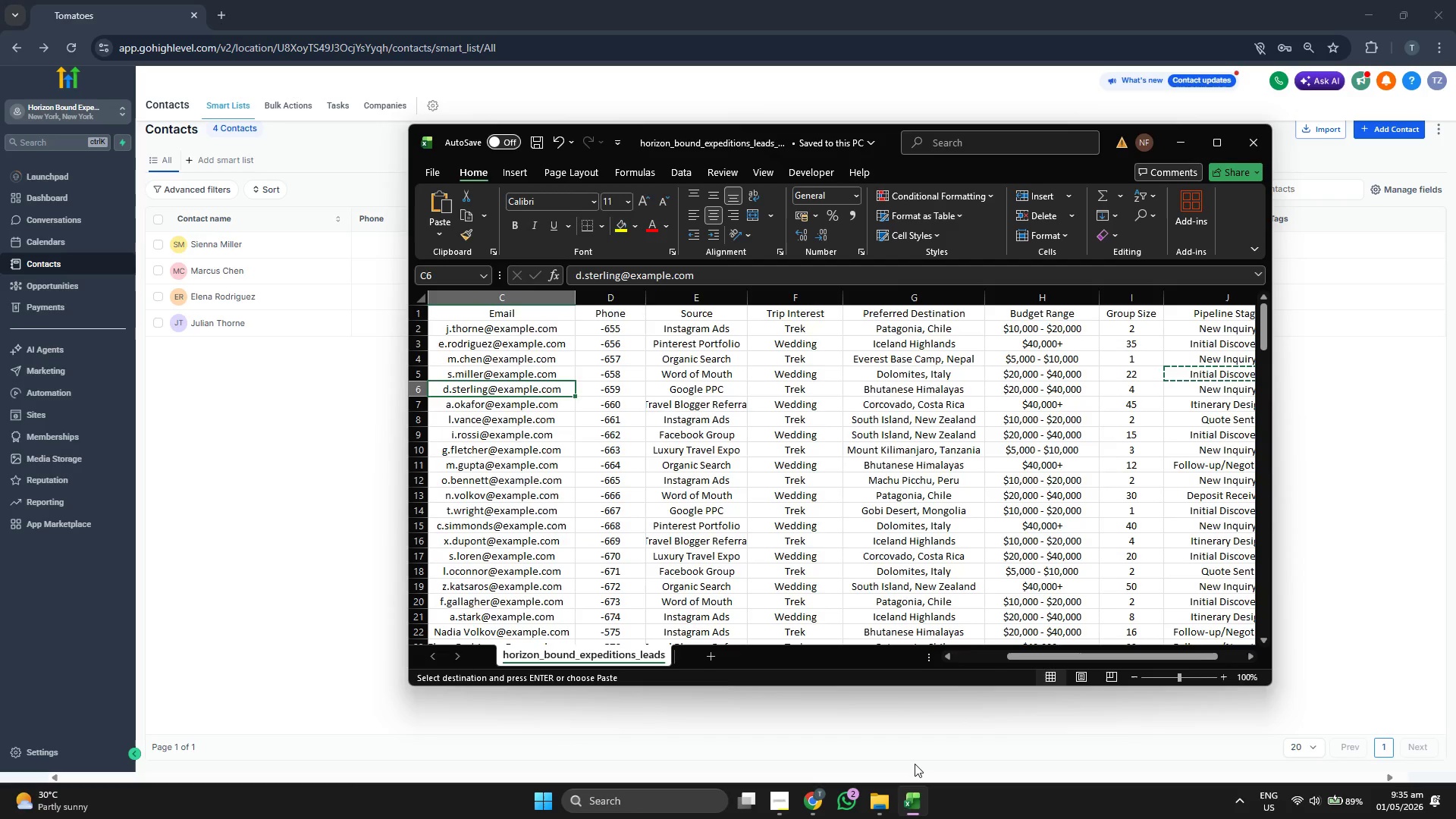 
key(ArrowLeft)
 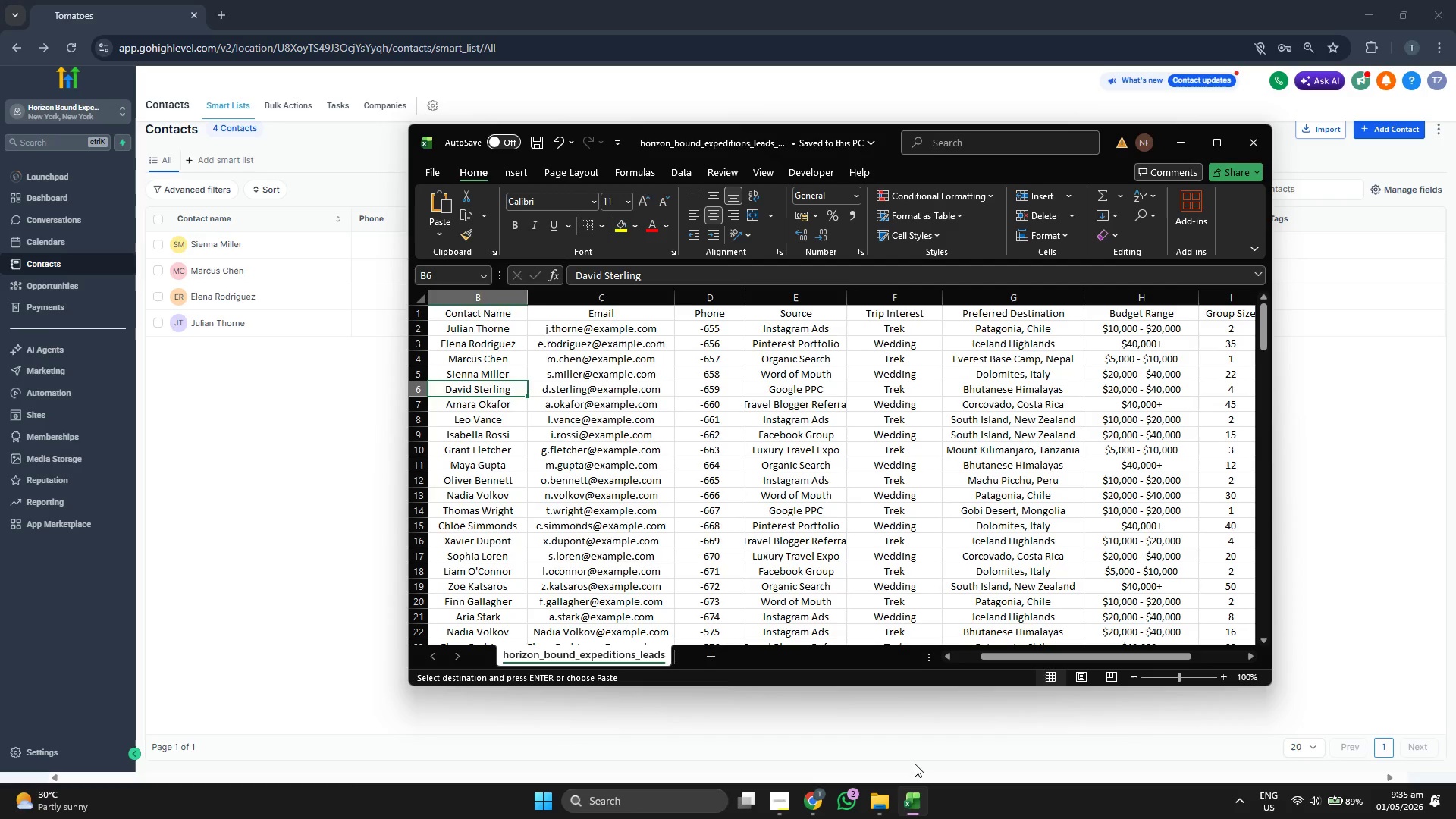 
key(ArrowRight)
 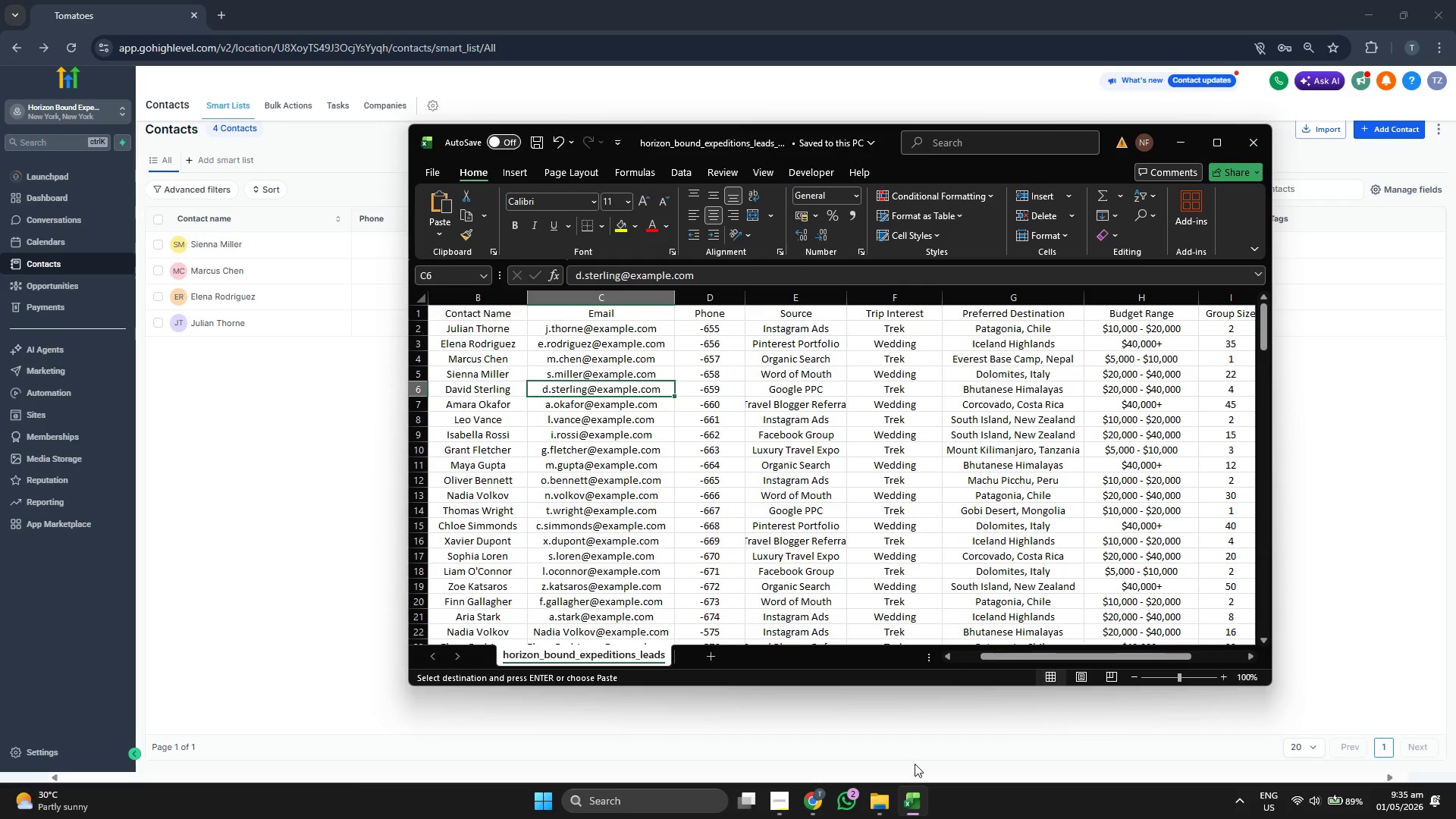 
key(Control+C)
 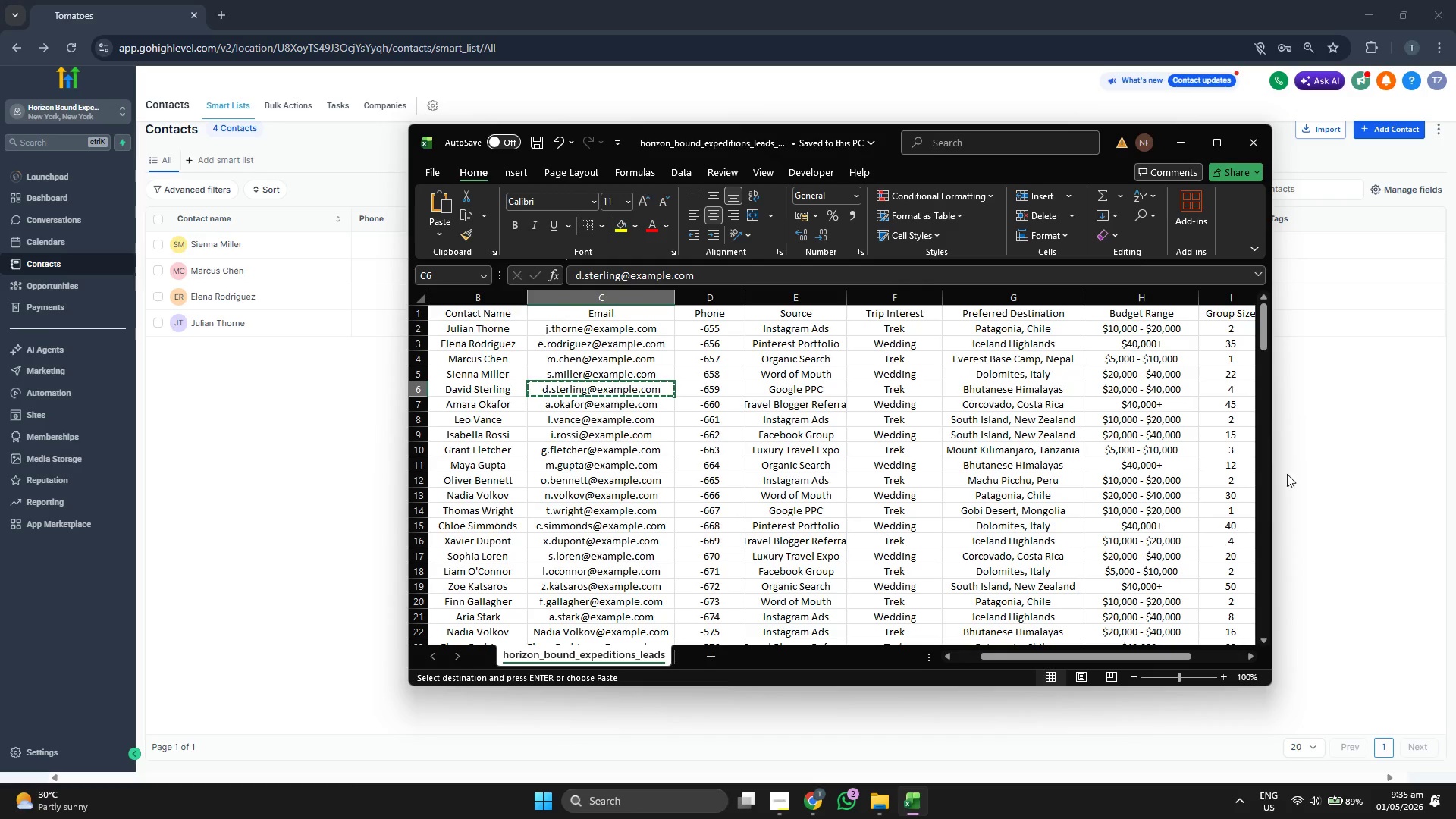 
left_click([1345, 426])
 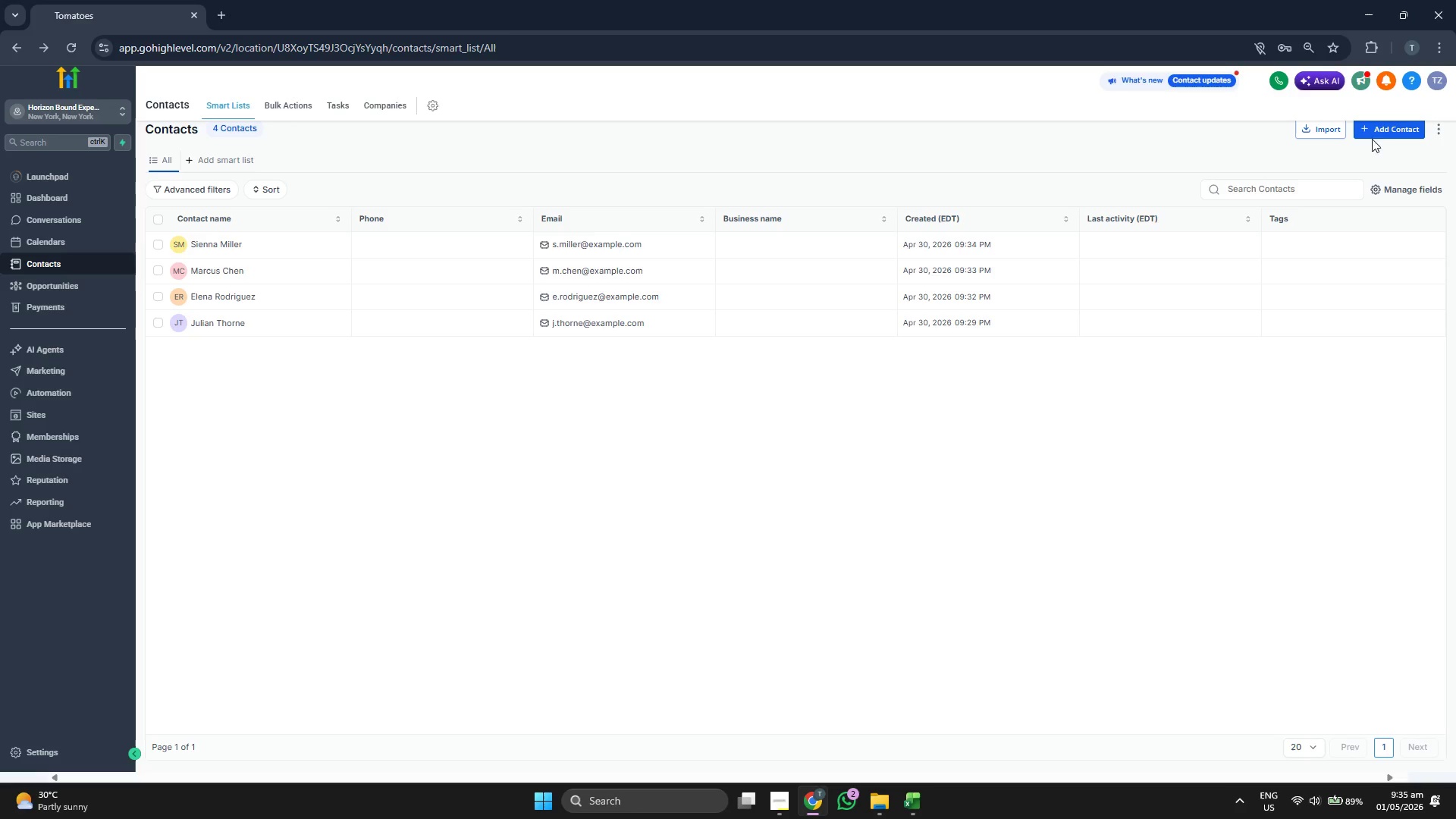 
left_click([1377, 133])
 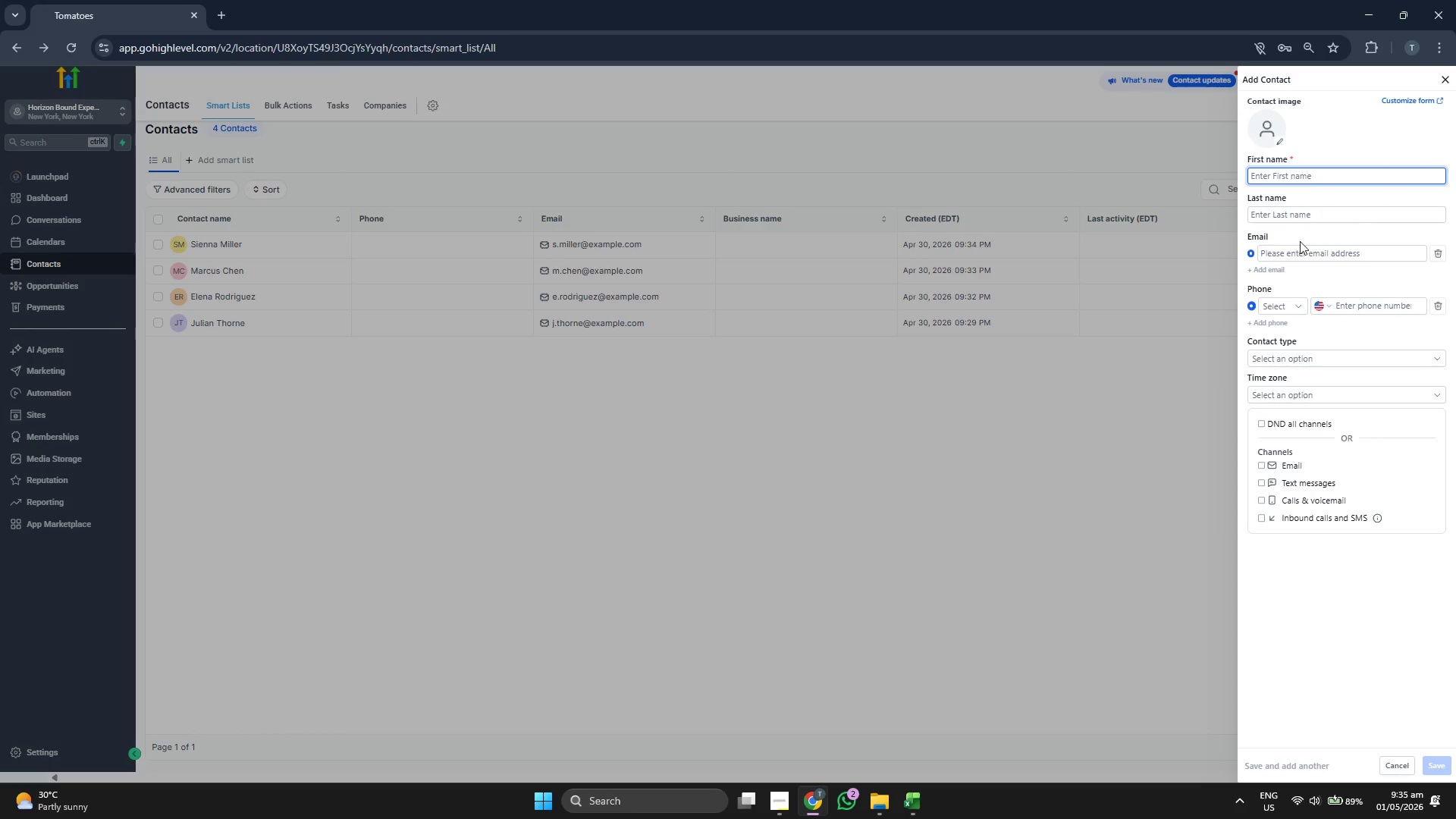 
left_click([1298, 253])
 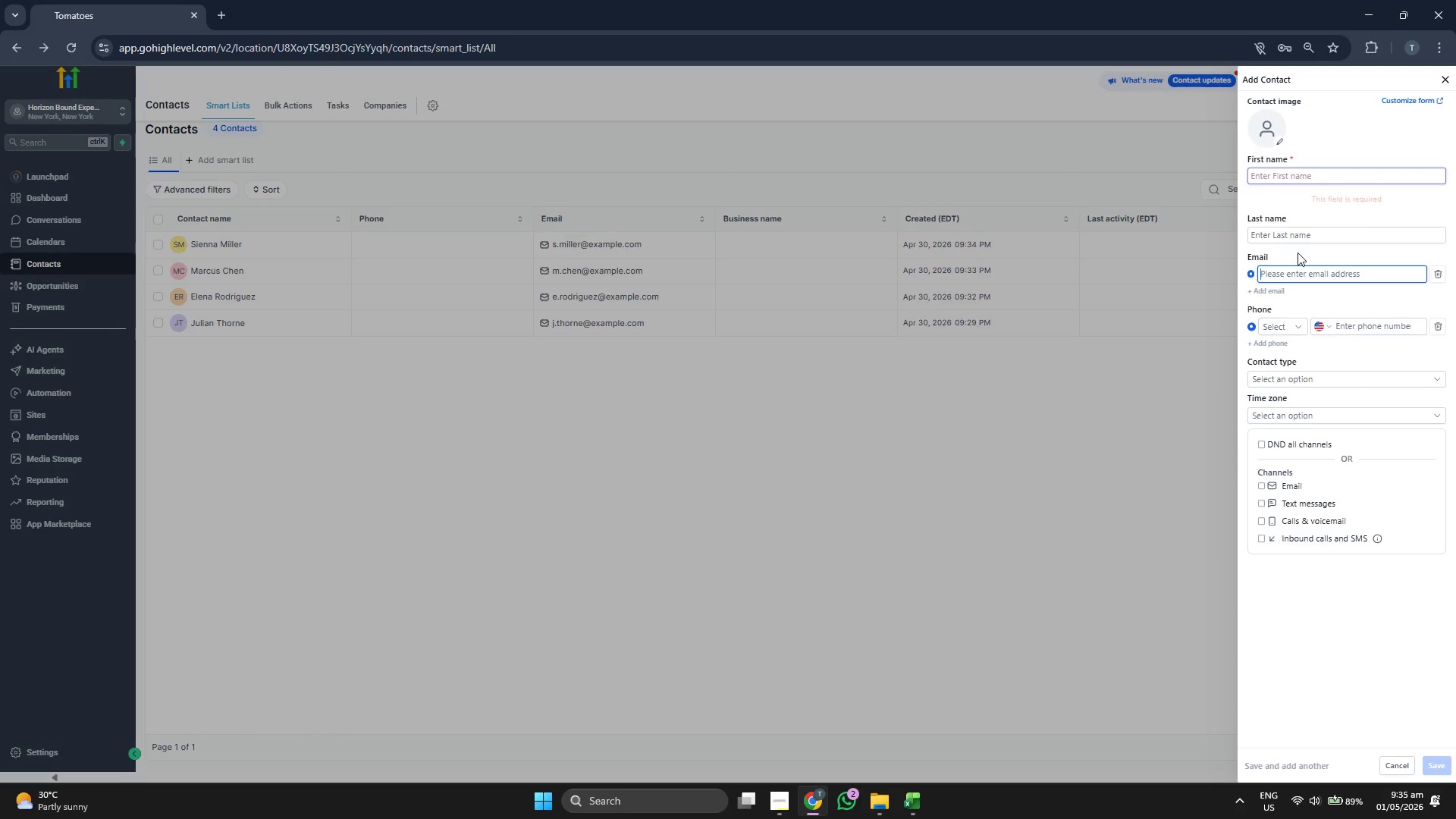 
key(Control+ControlLeft)
 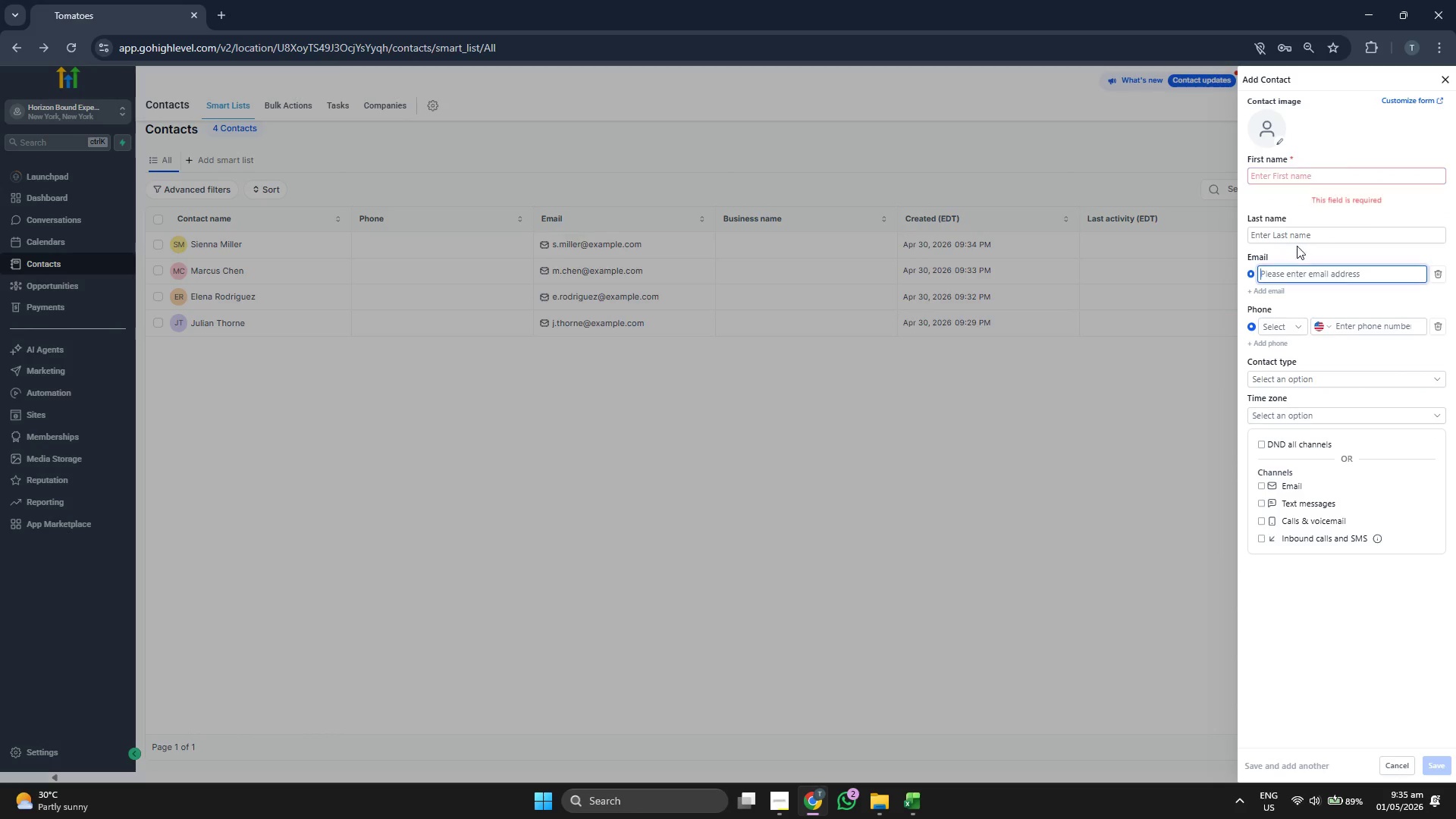 
key(Control+V)
 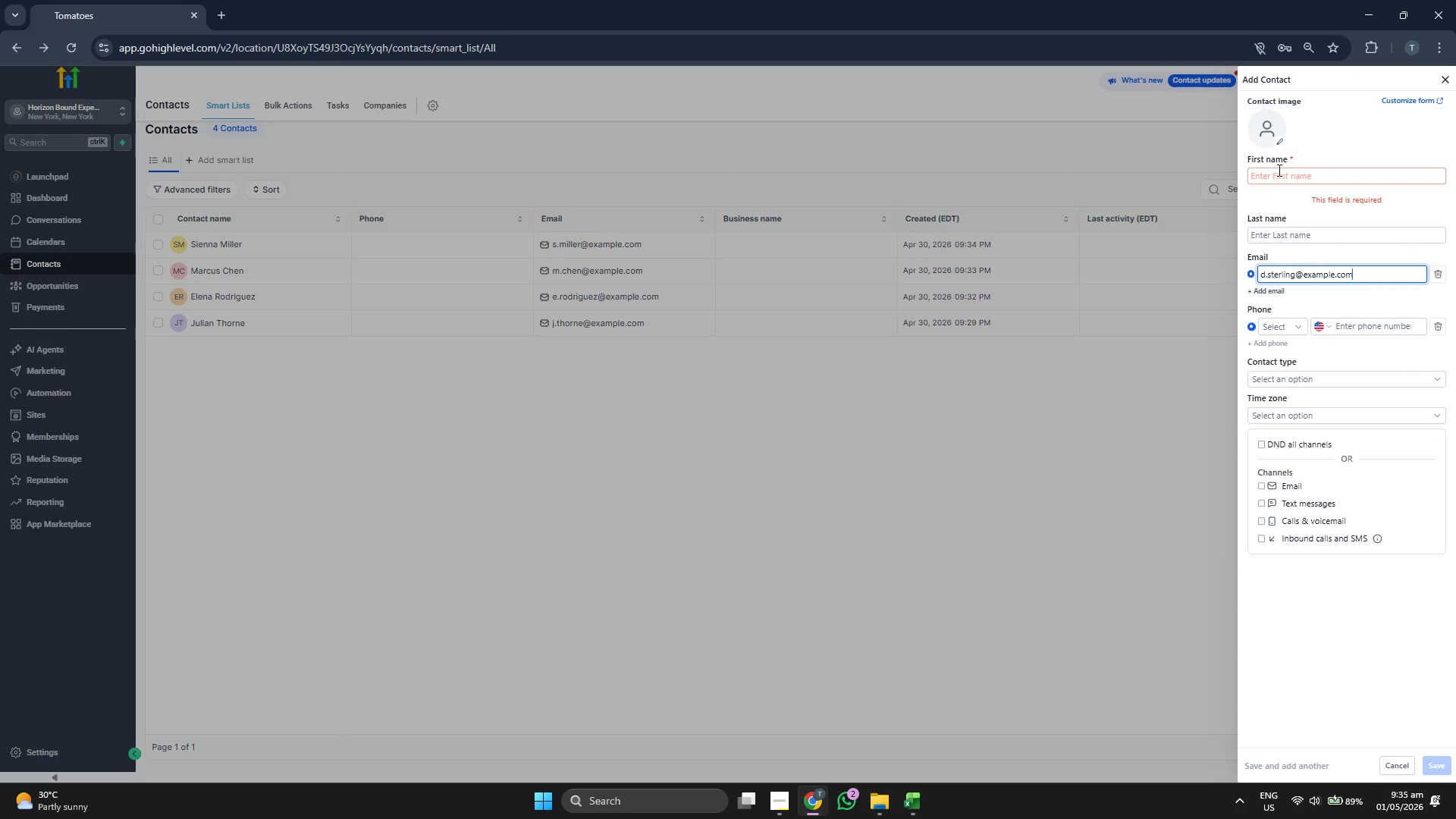 
left_click([1278, 166])
 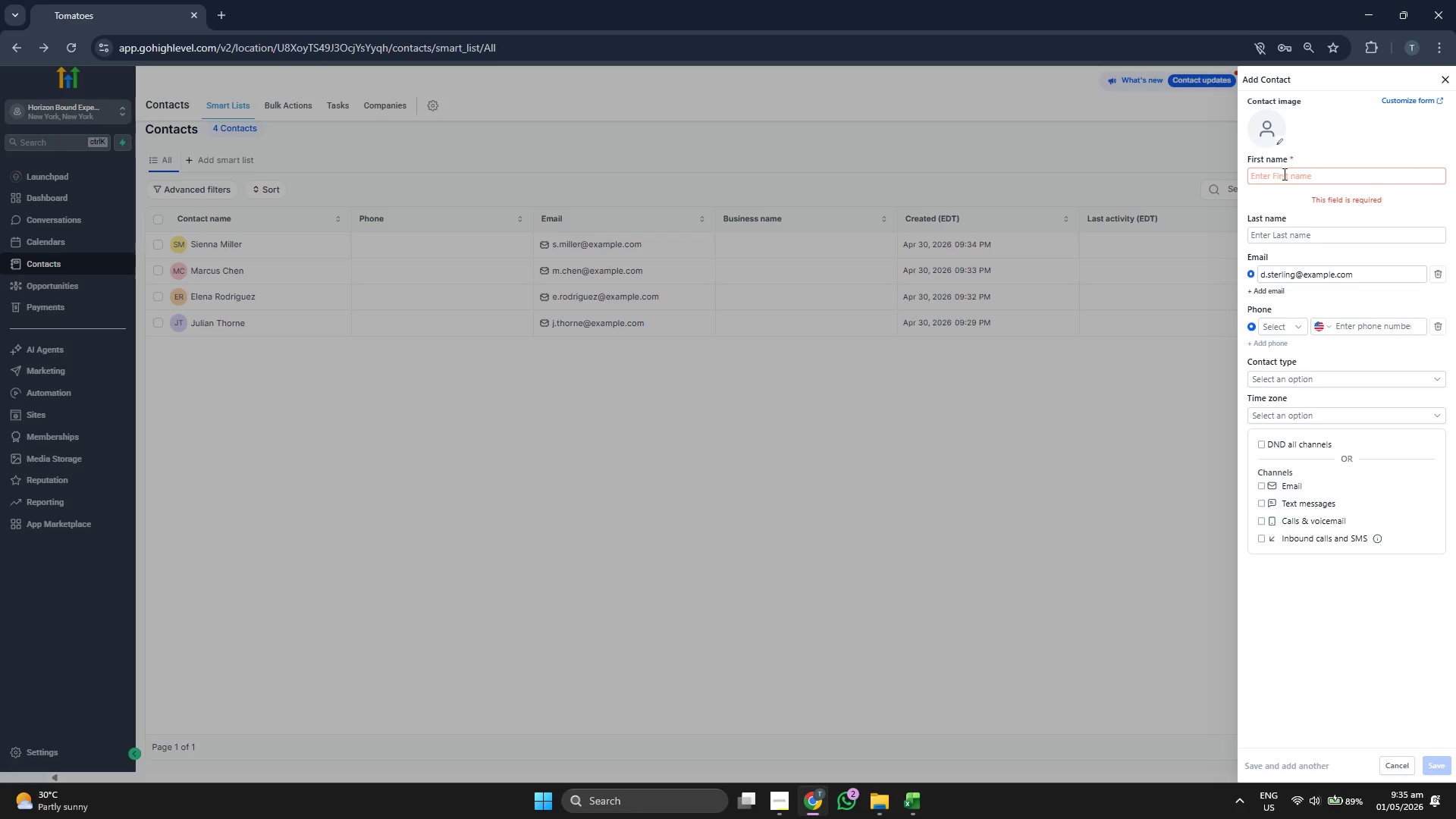 
key(CapsLock)
 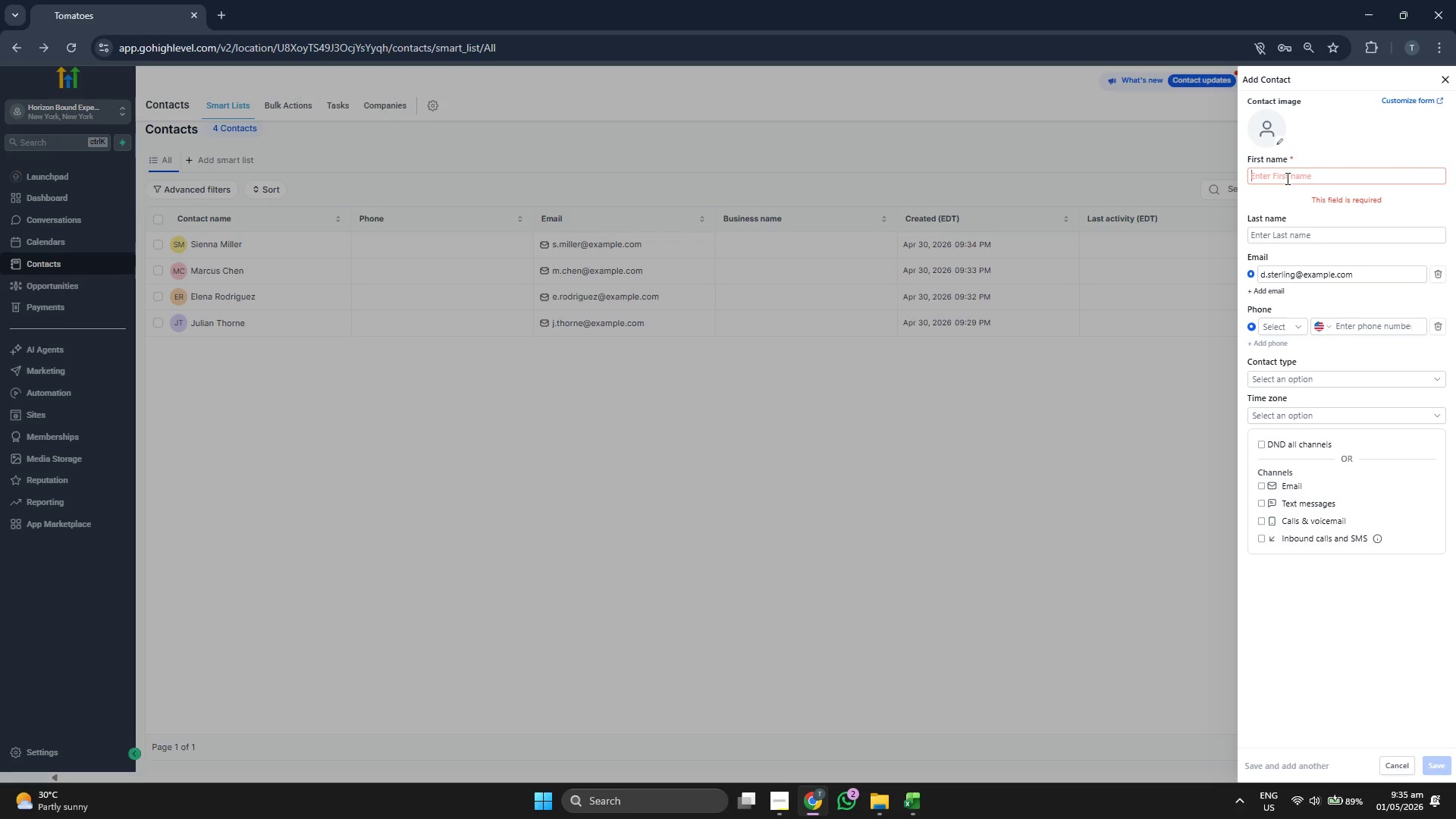 
double_click([1286, 178])
 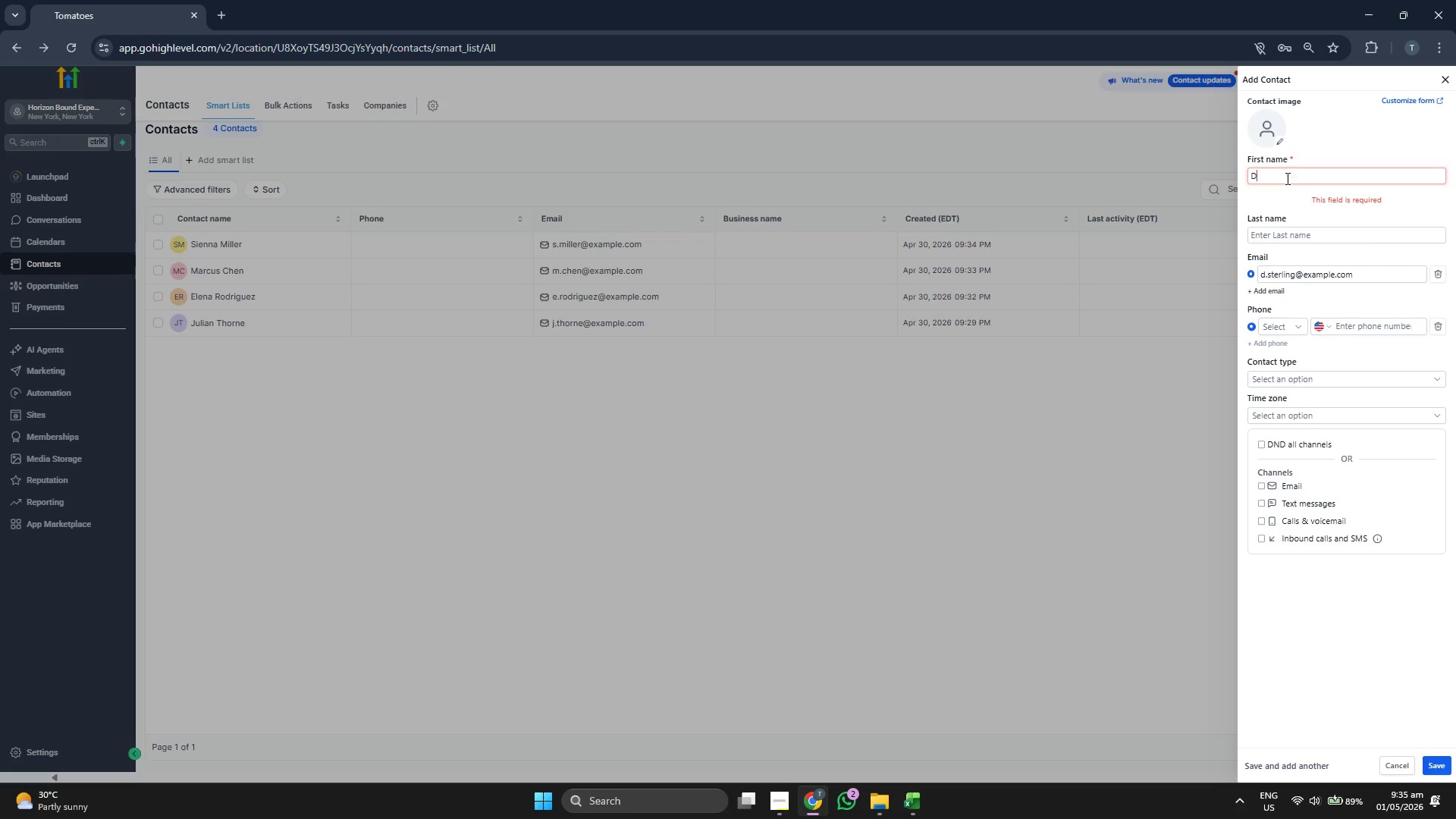 
type(David)
key(Tab)
type(Sterling)
 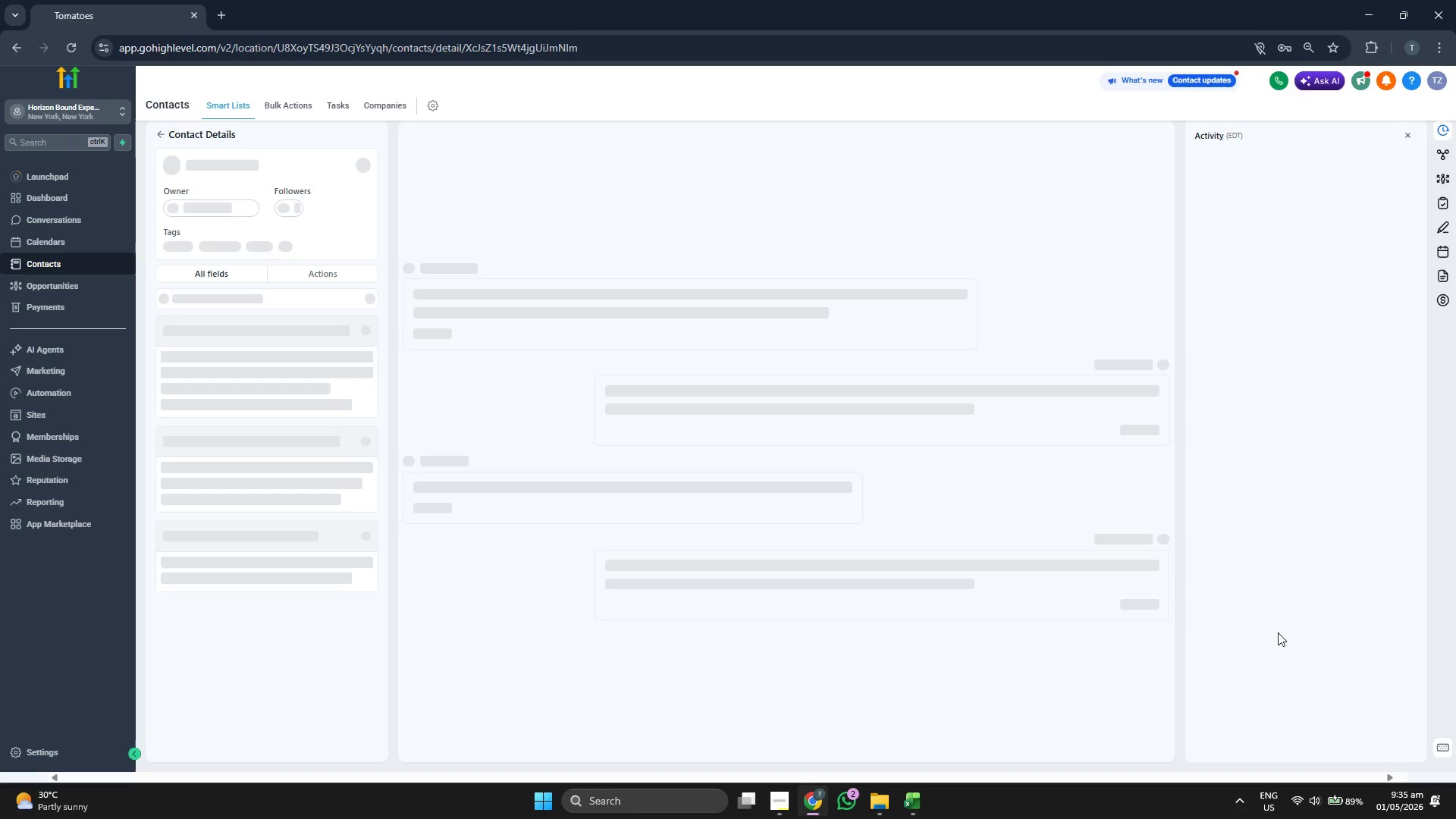 
wait(5.28)
 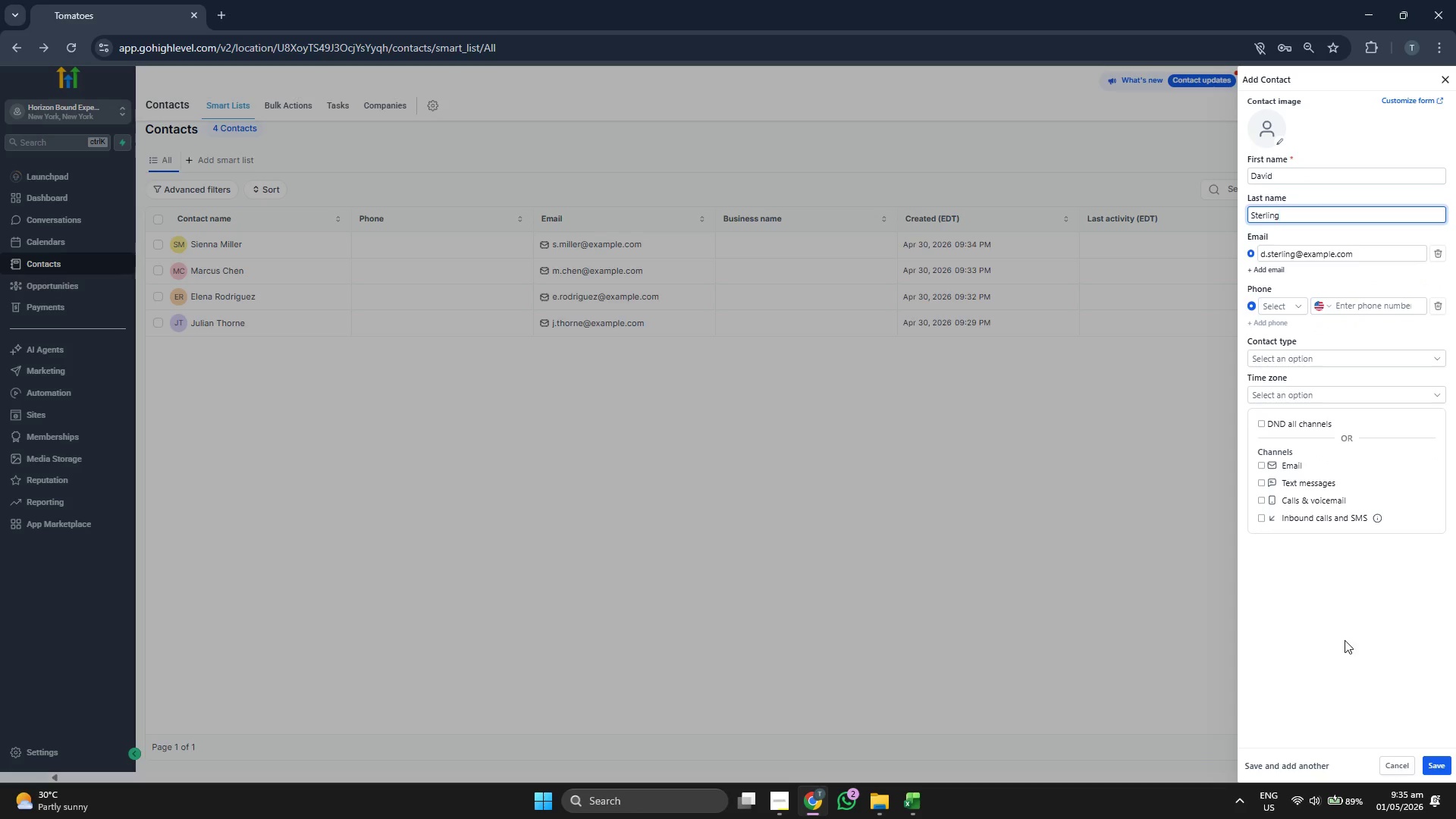 
scroll: coordinate [296, 443], scroll_direction: down, amount: 2.0
 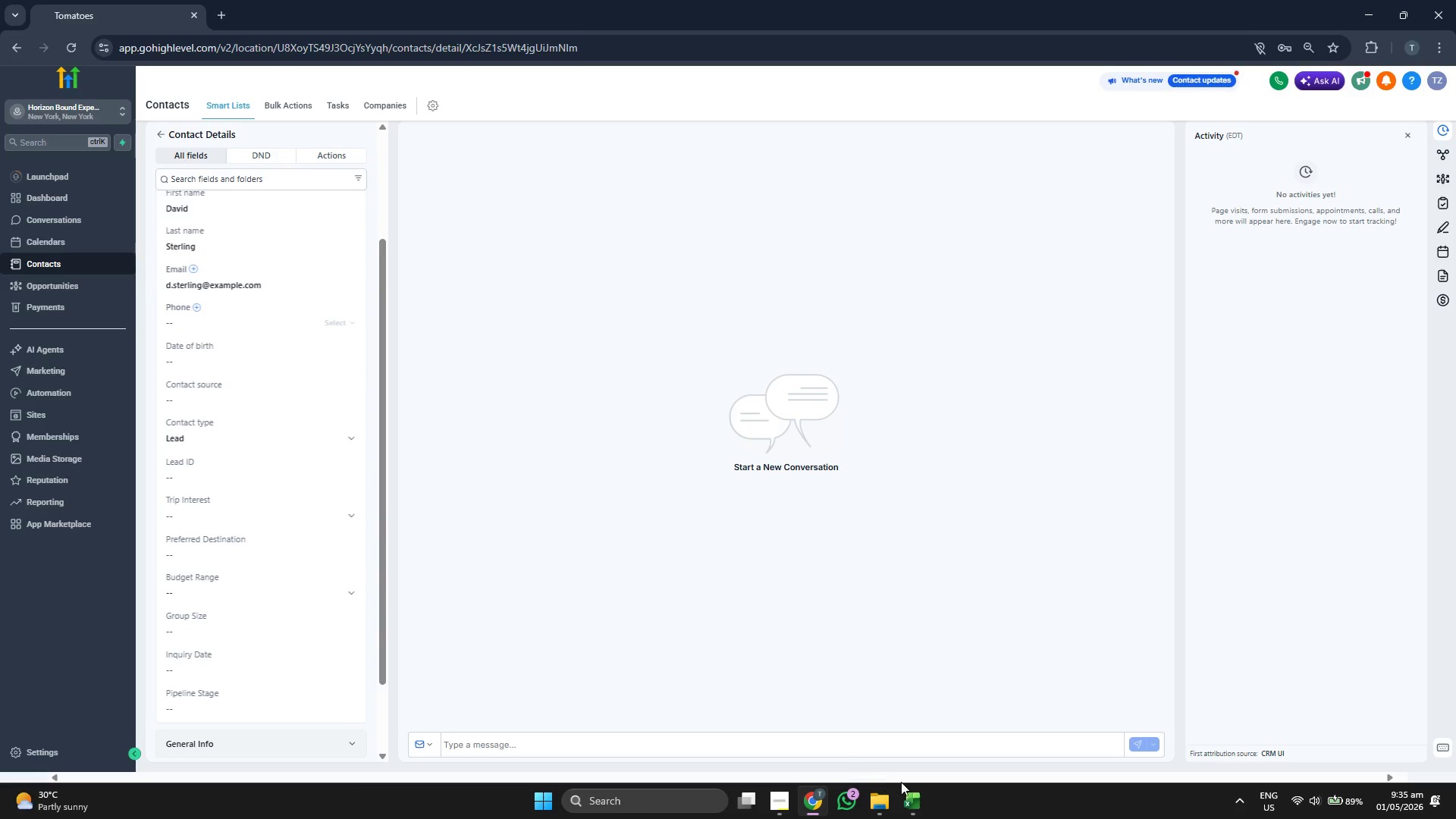 
left_click([913, 792])
 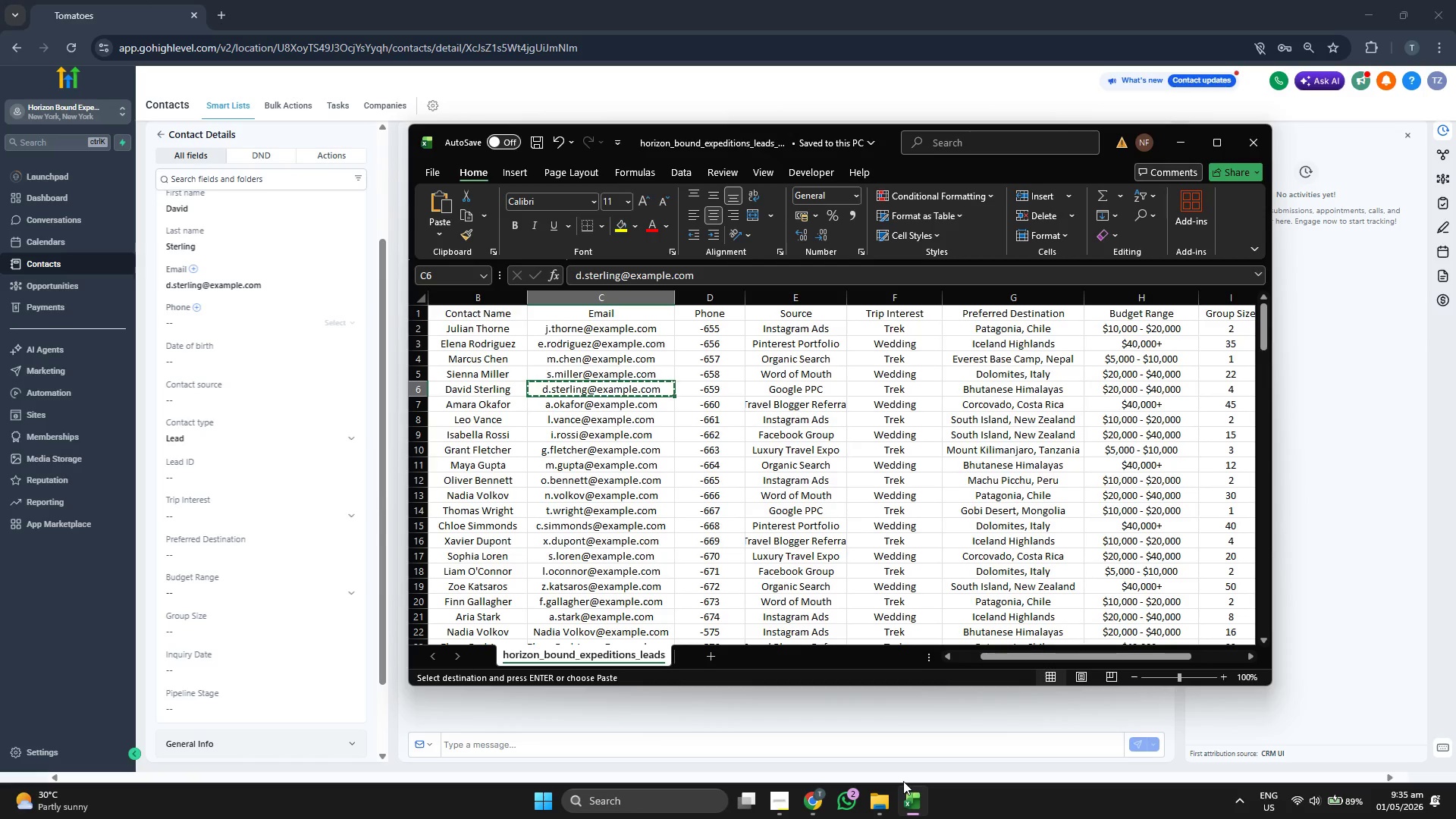 
key(ArrowRight)
 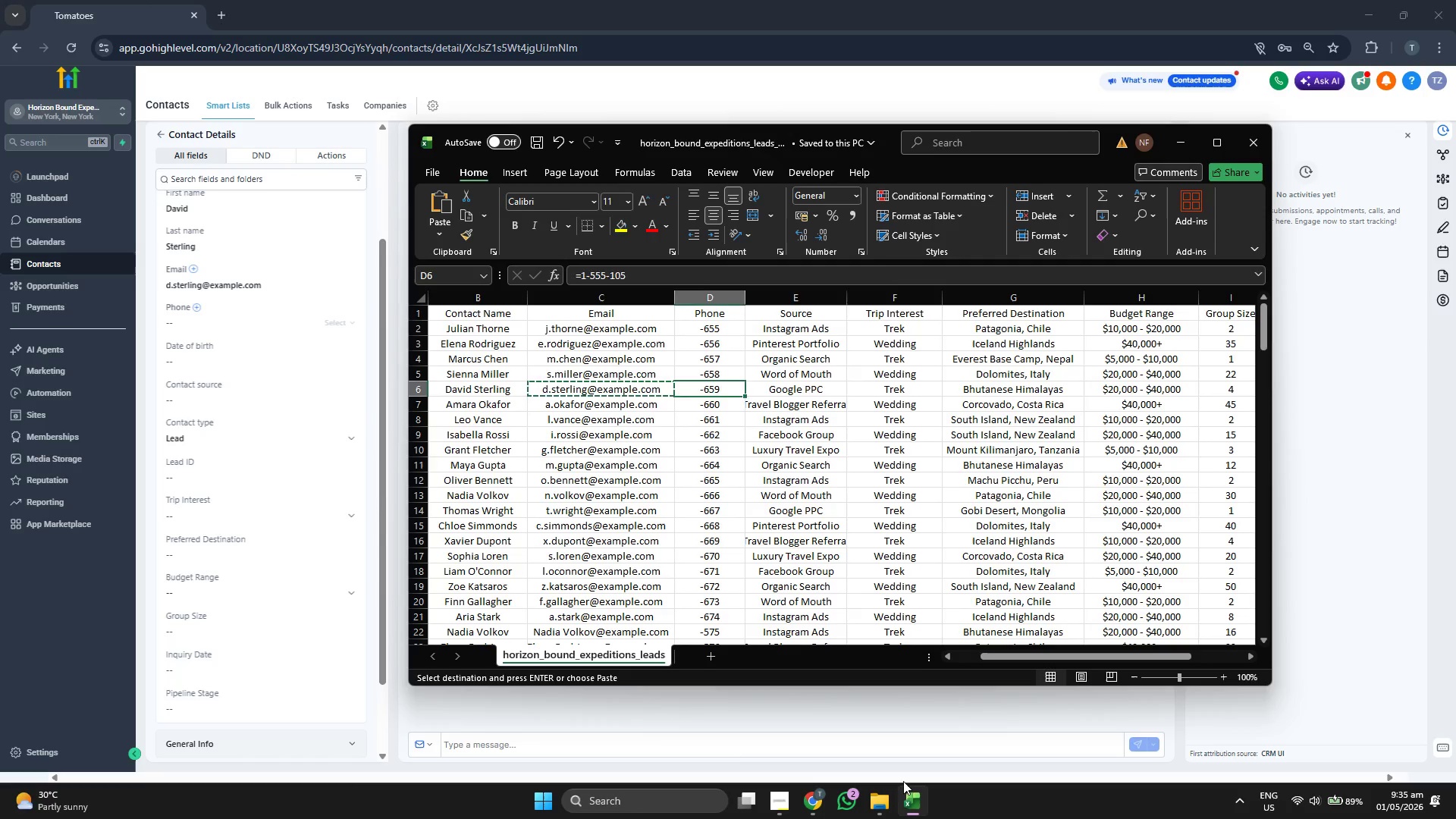 
key(ArrowRight)
 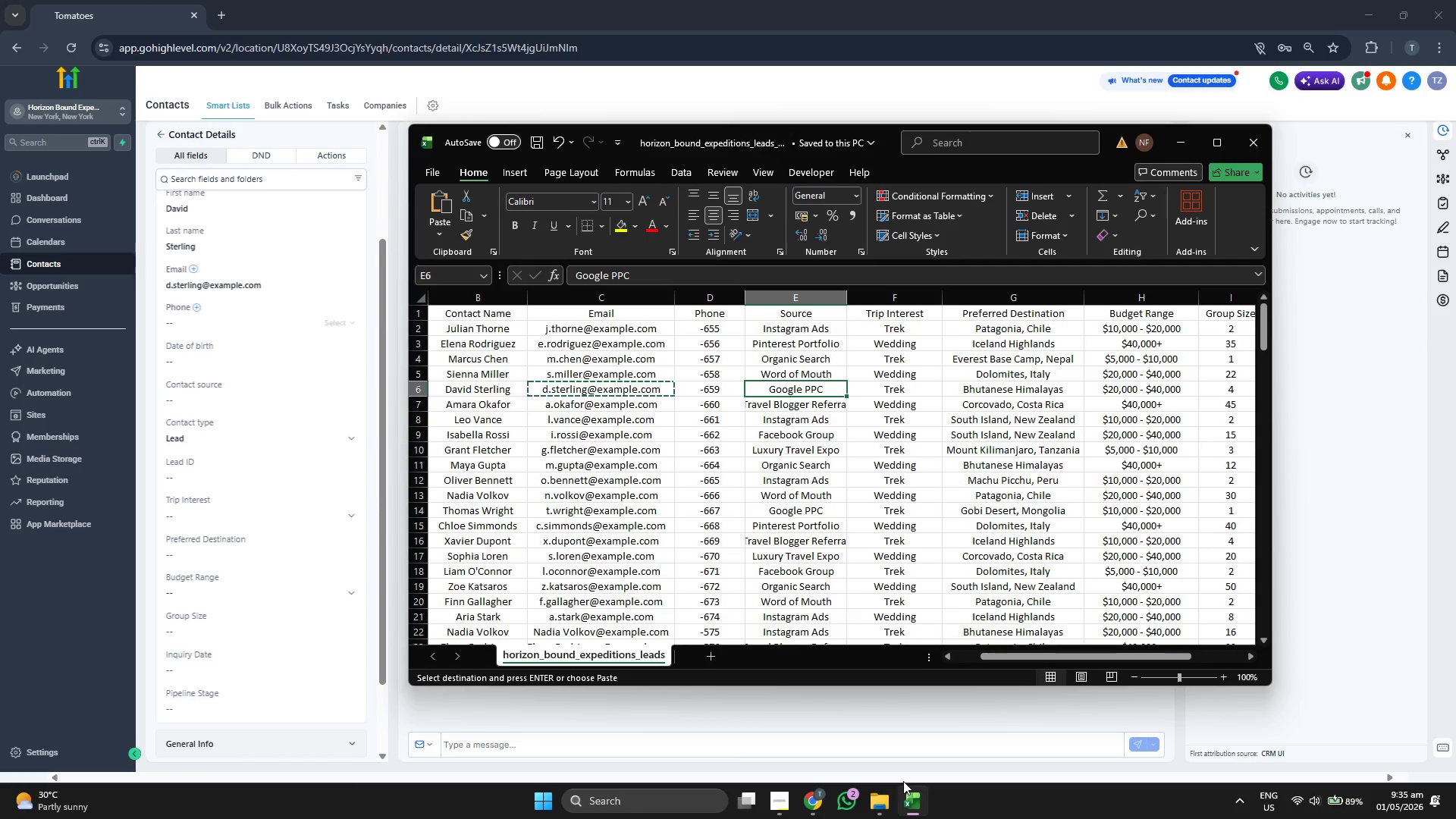 
key(Control+C)
 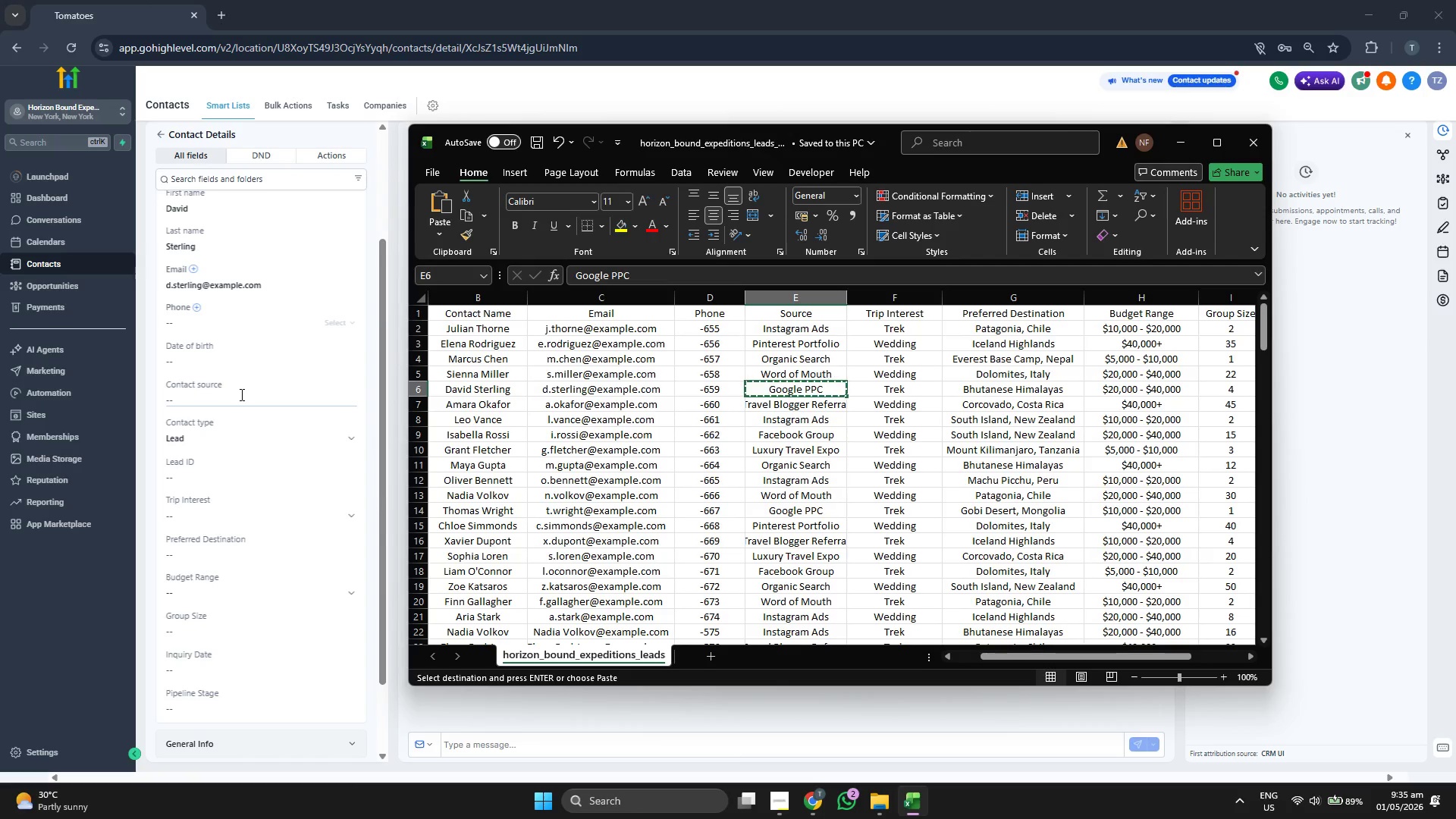 
left_click([240, 394])
 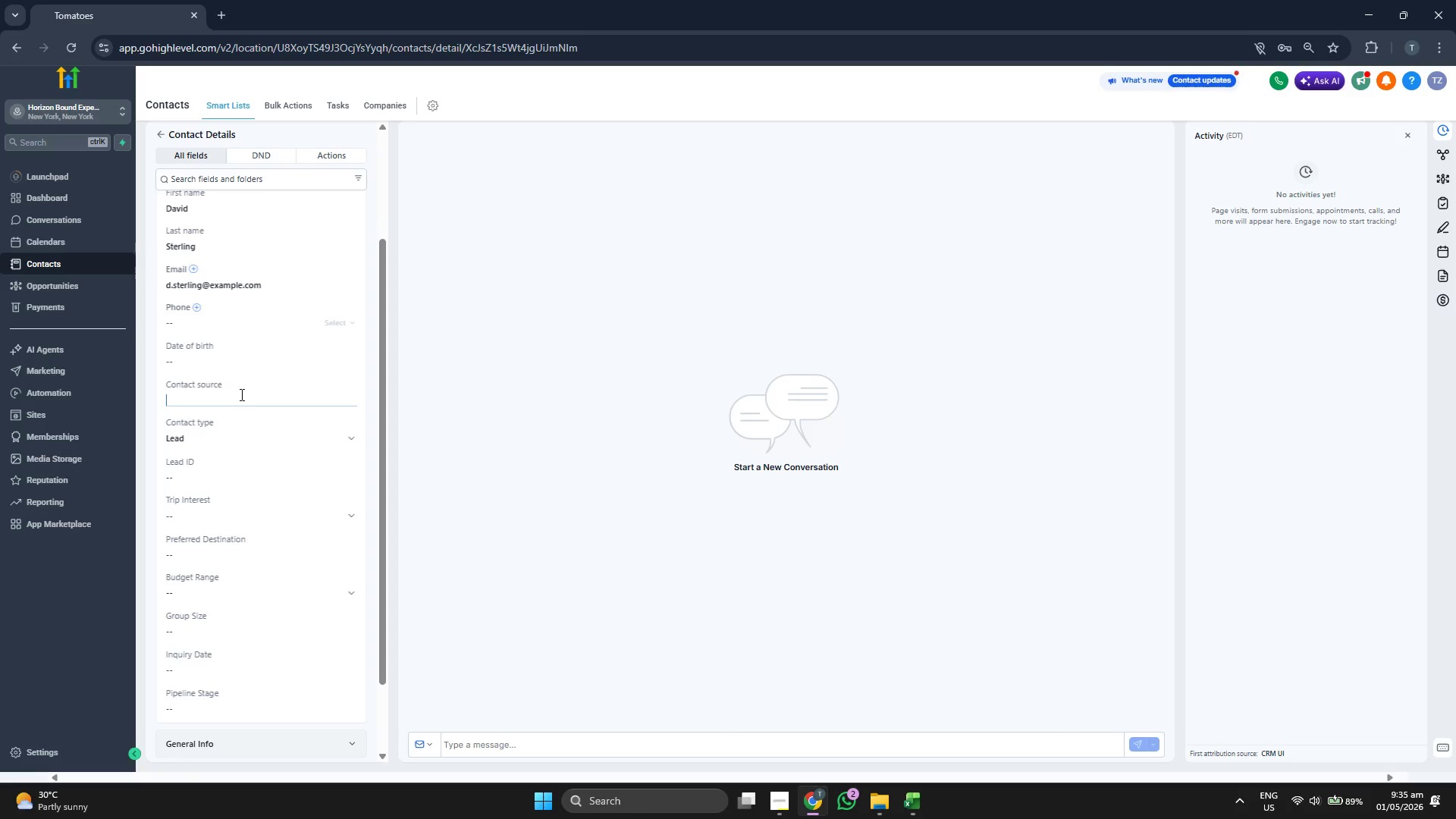 
key(Control+ControlLeft)
 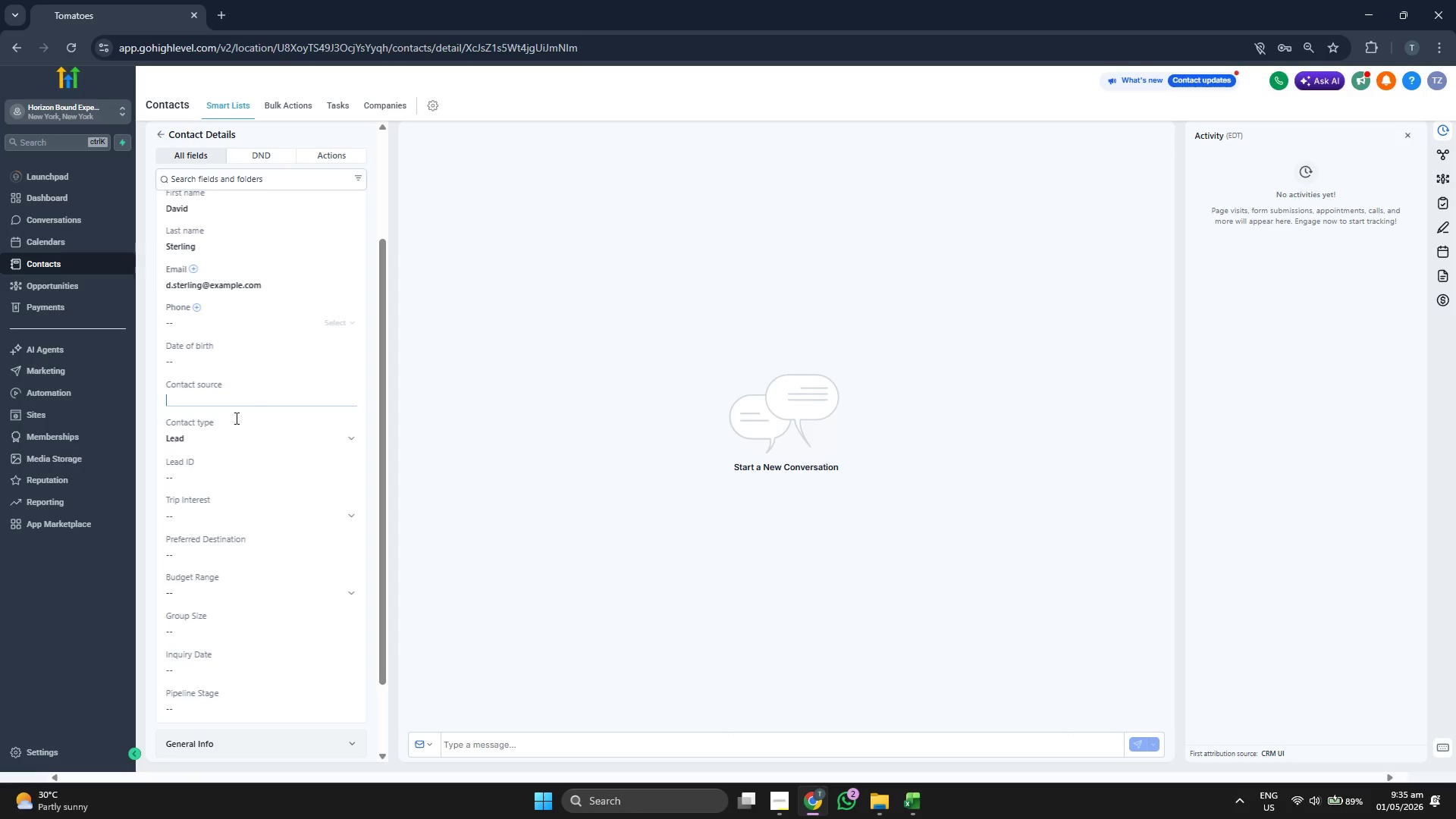 
key(Control+V)
 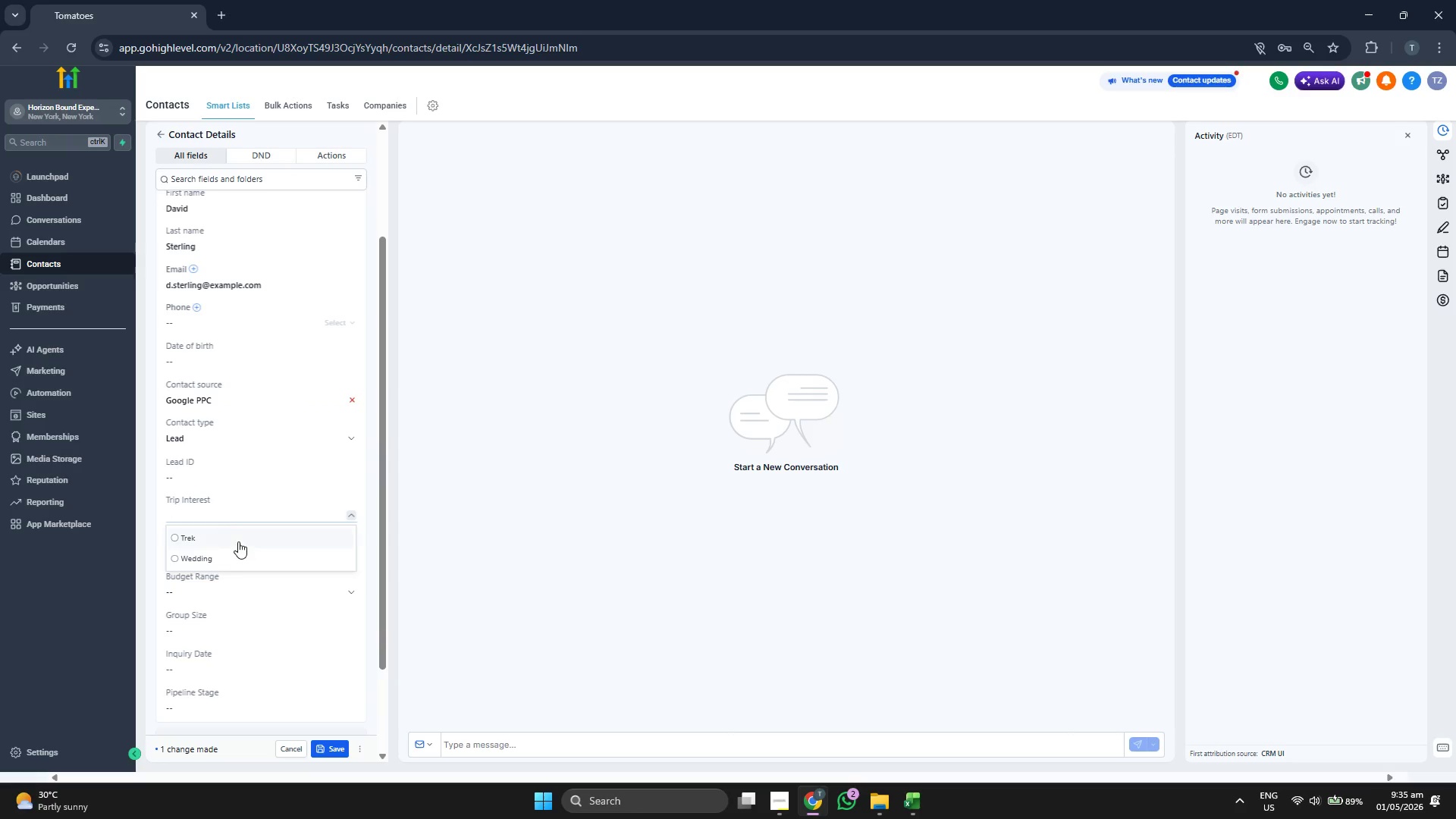 
left_click([239, 542])
 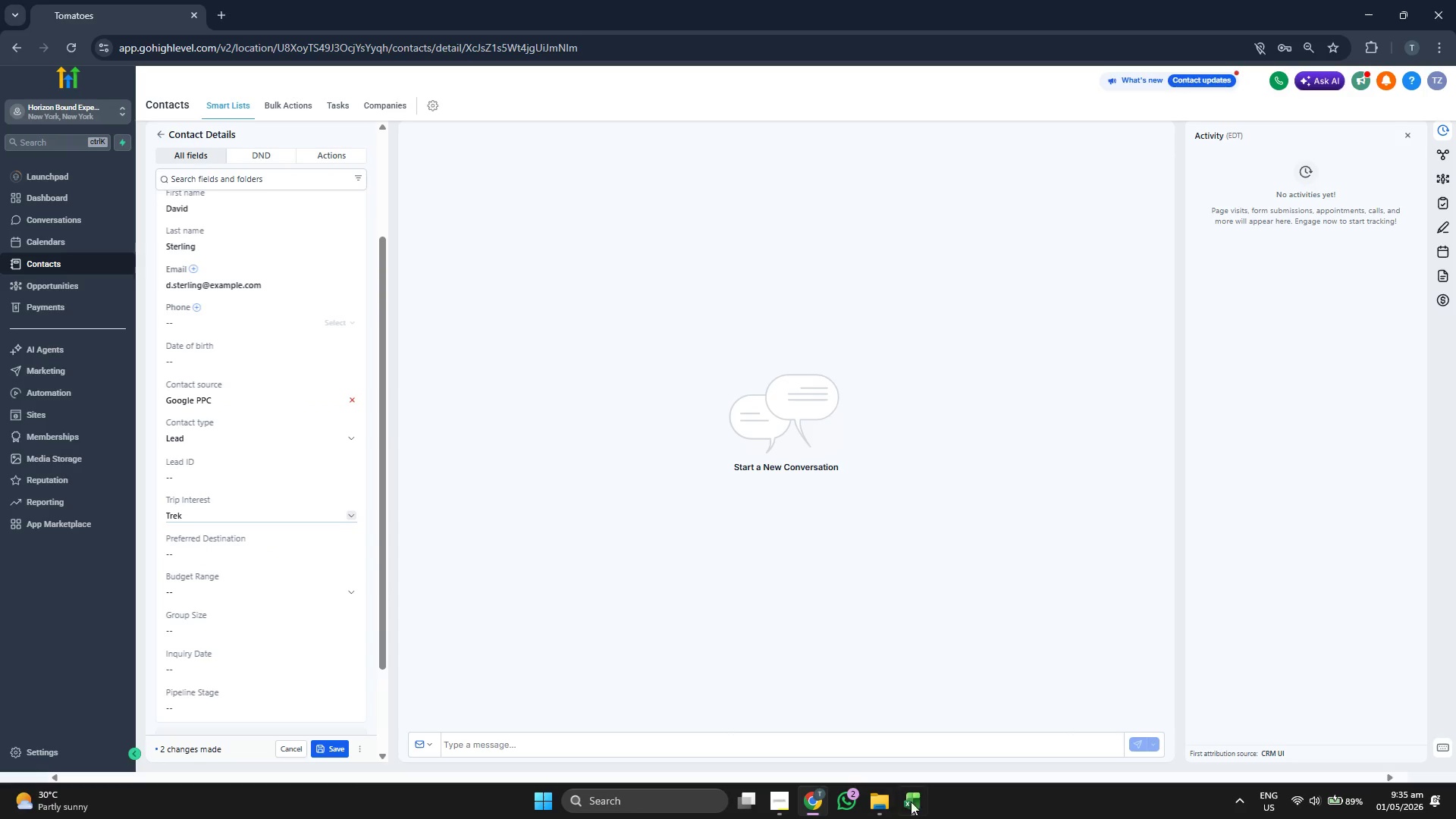 
left_click([915, 808])
 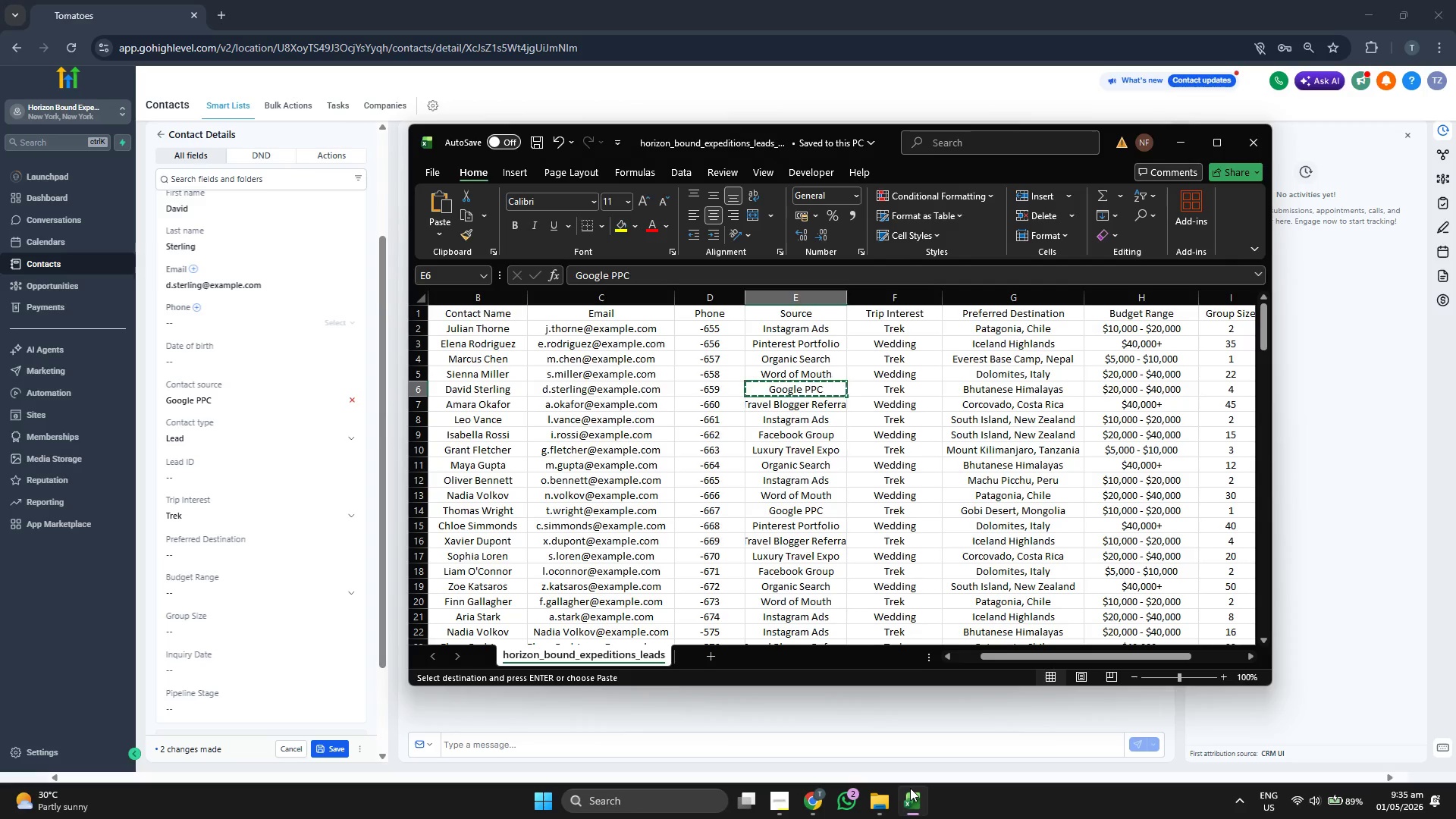 
key(ArrowRight)
 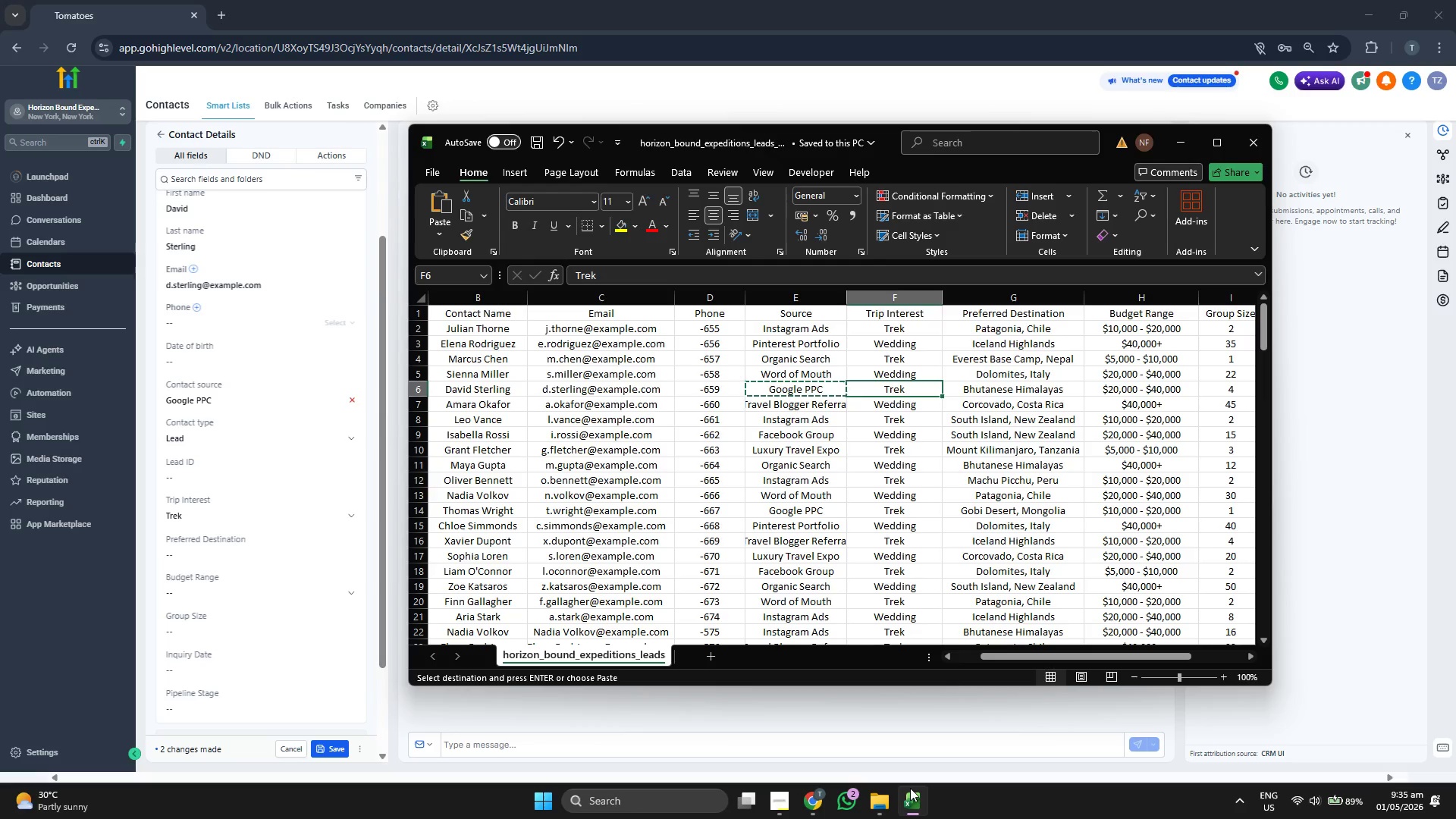 
key(ArrowRight)
 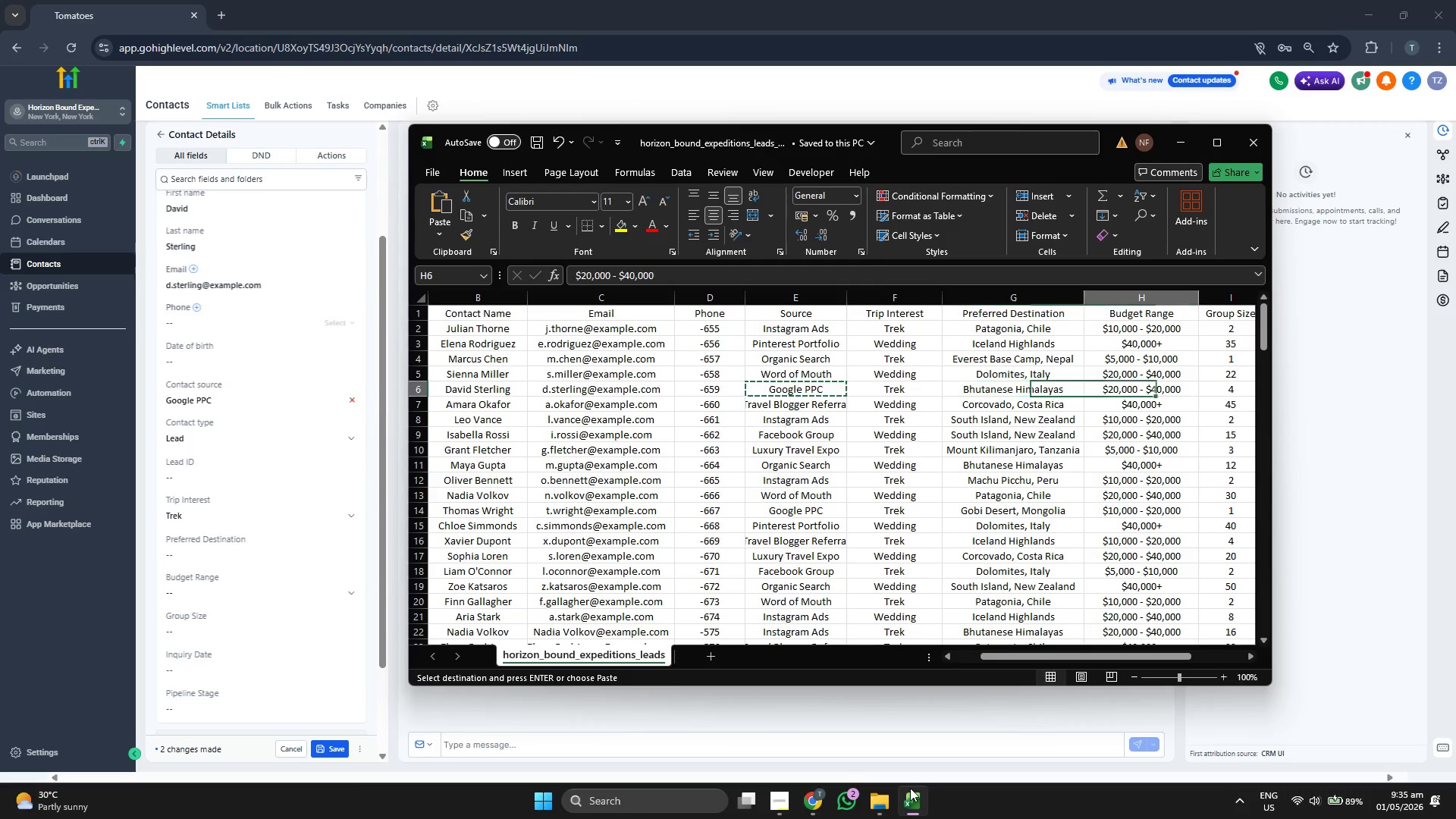 
key(ArrowRight)
 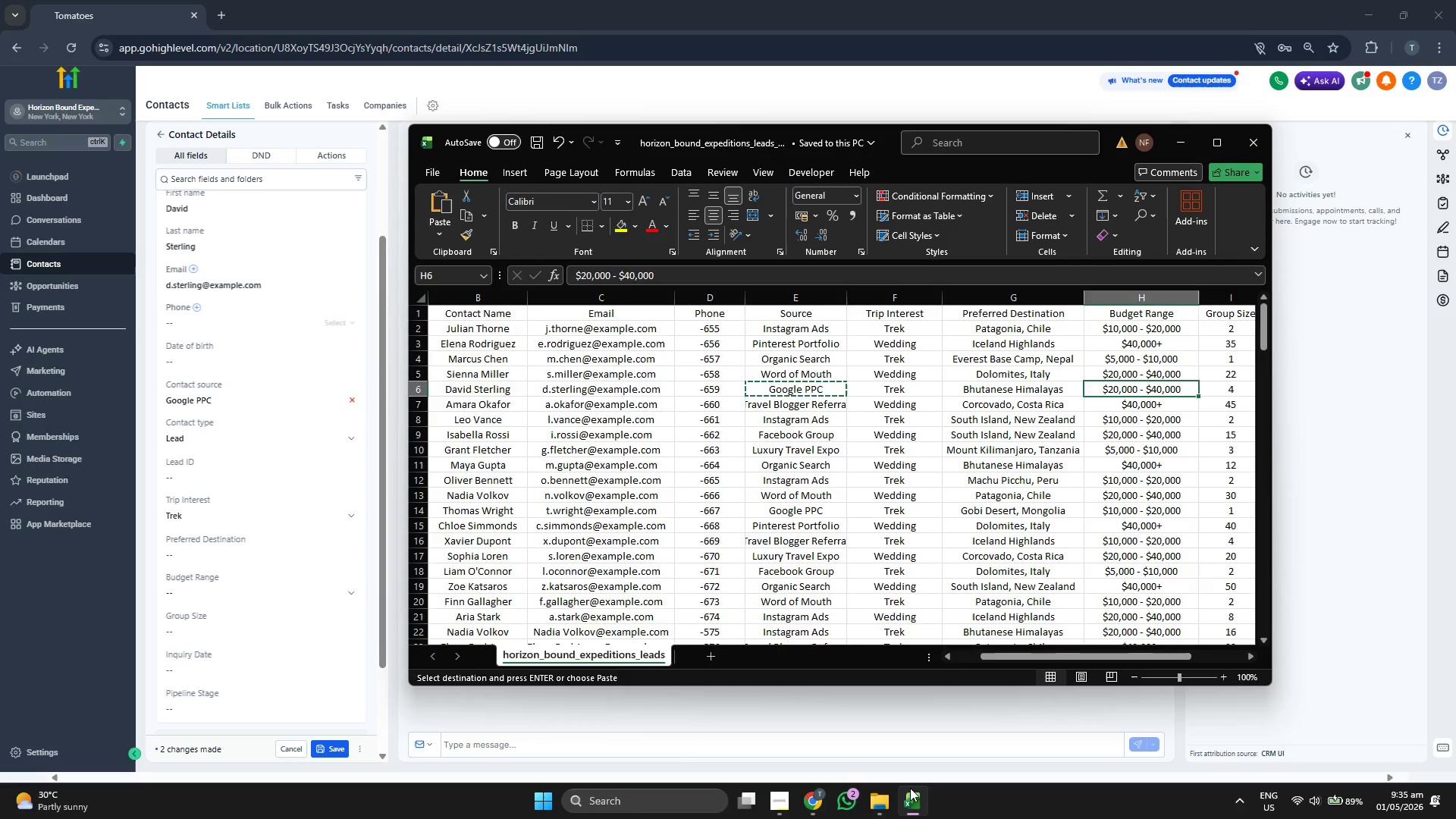 
key(ArrowRight)
 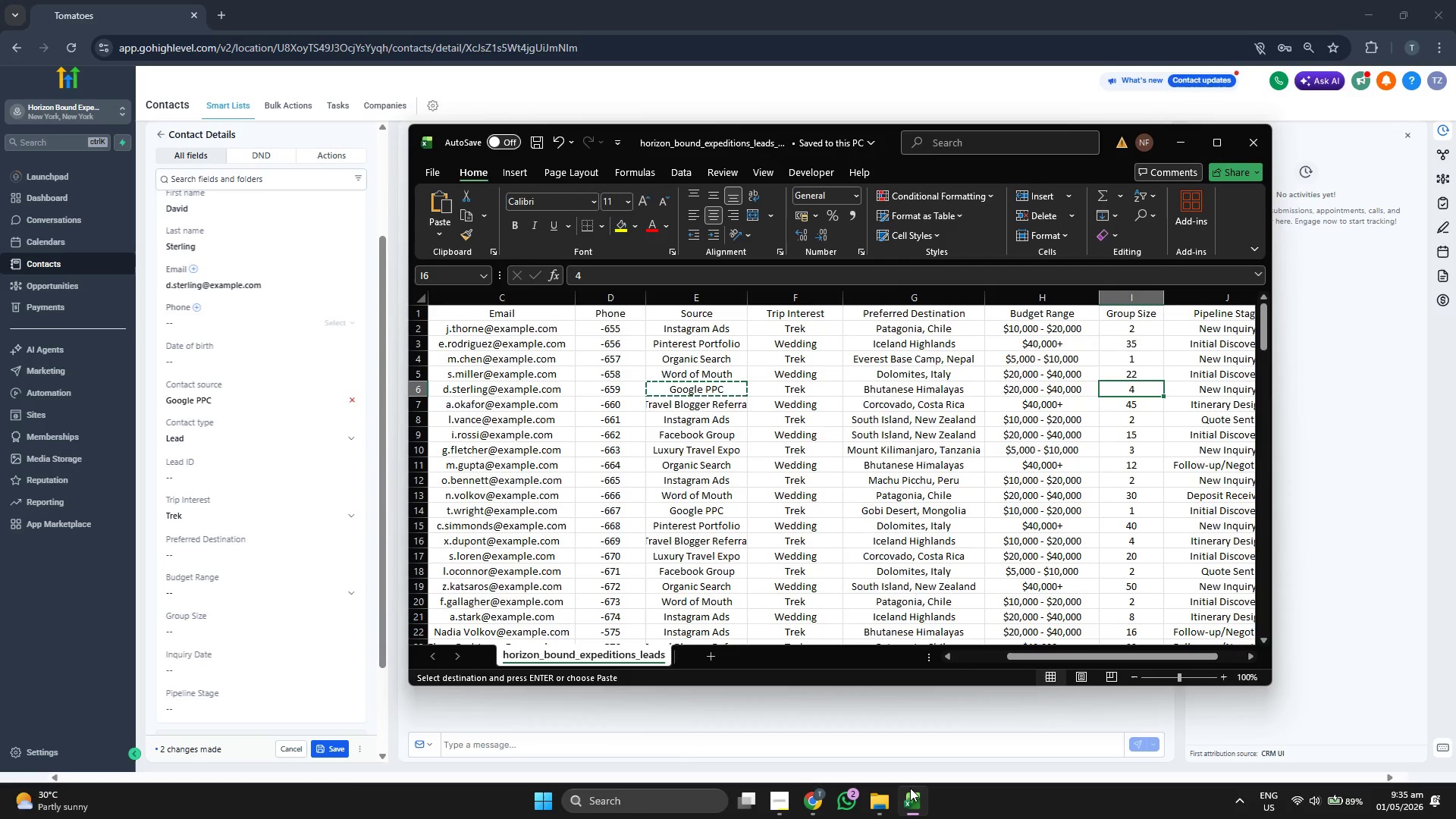 
key(ArrowLeft)
 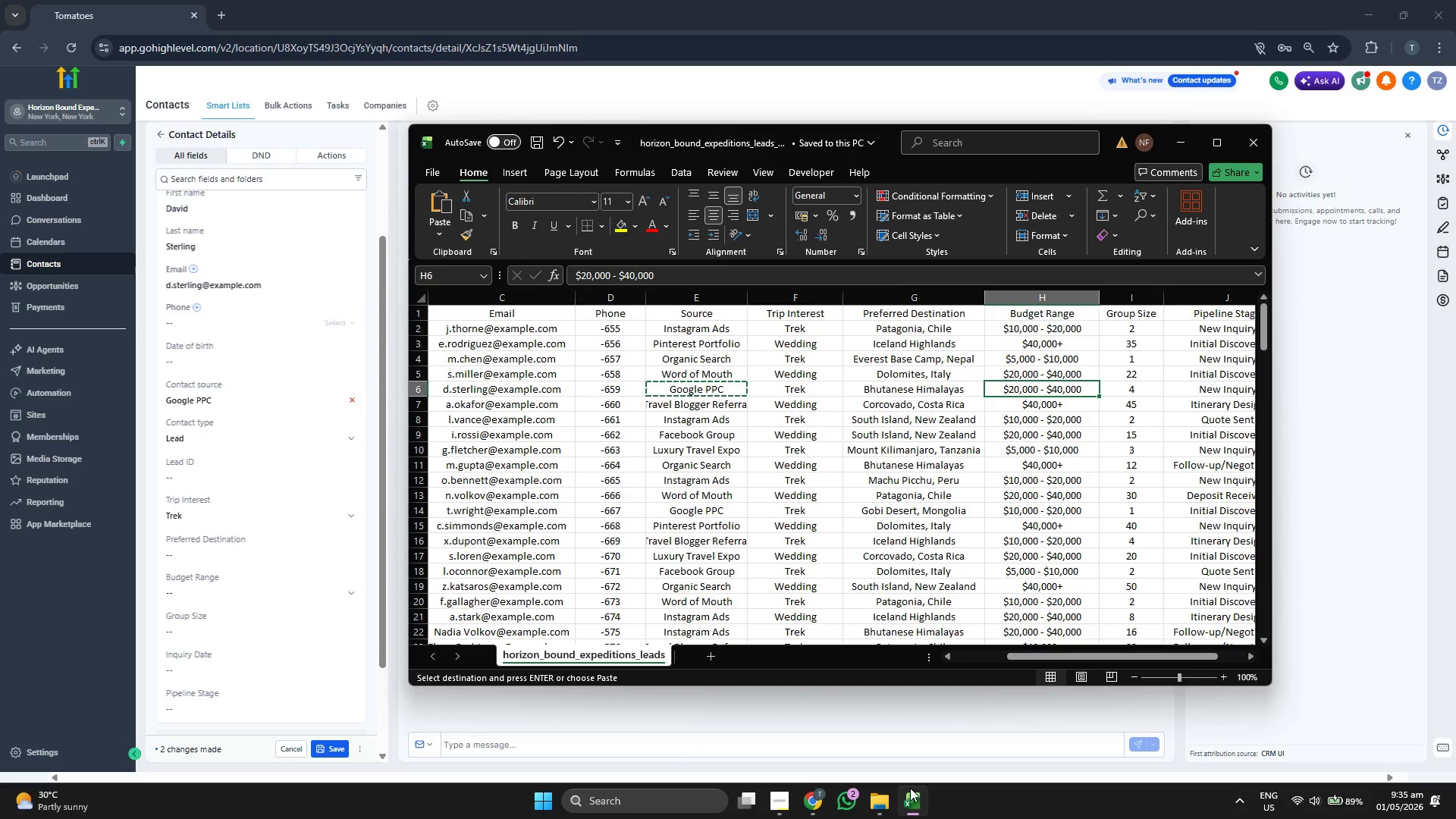 
key(Control+ControlLeft)
 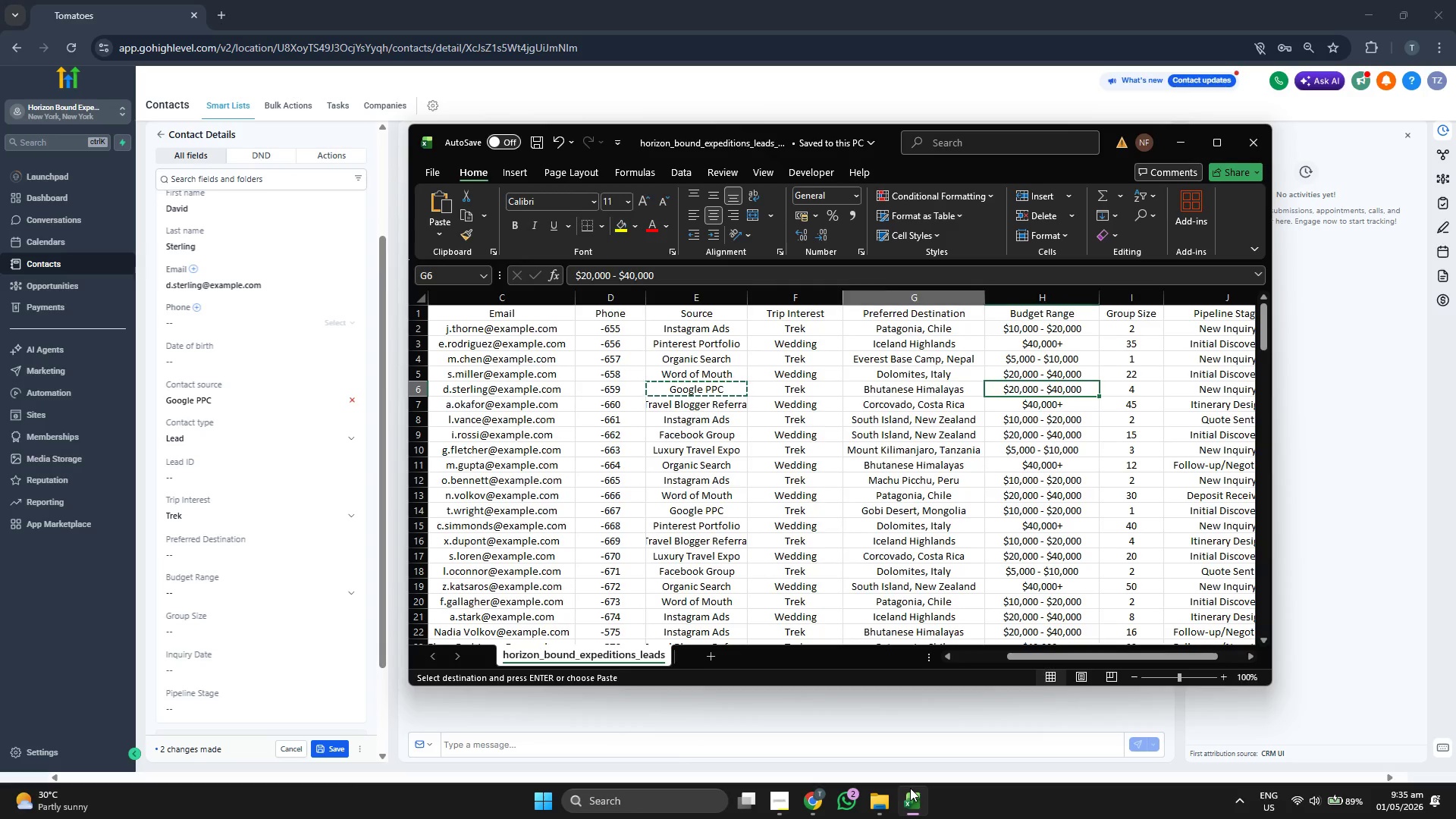 
key(ArrowLeft)
 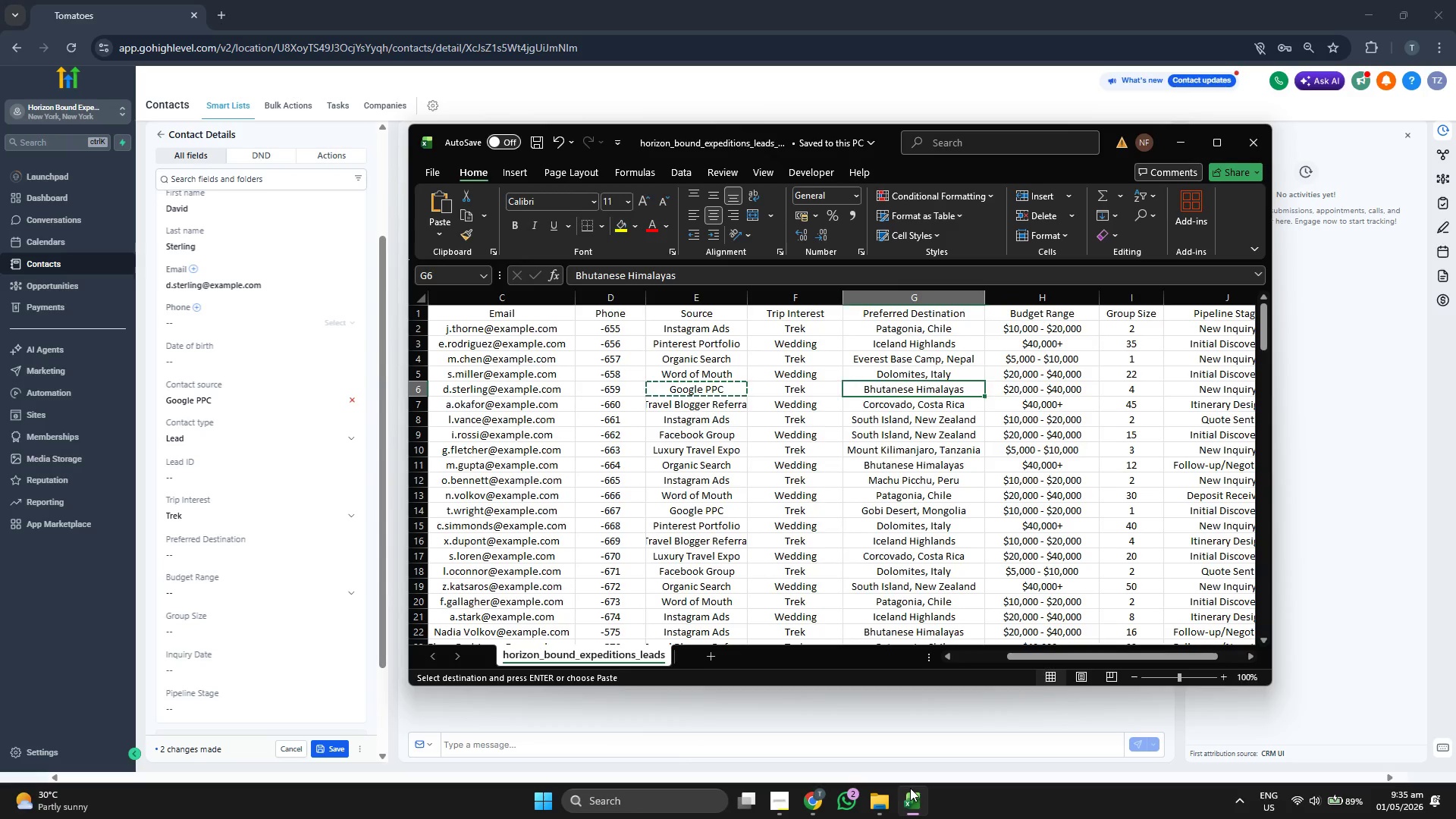 
key(Control+C)
 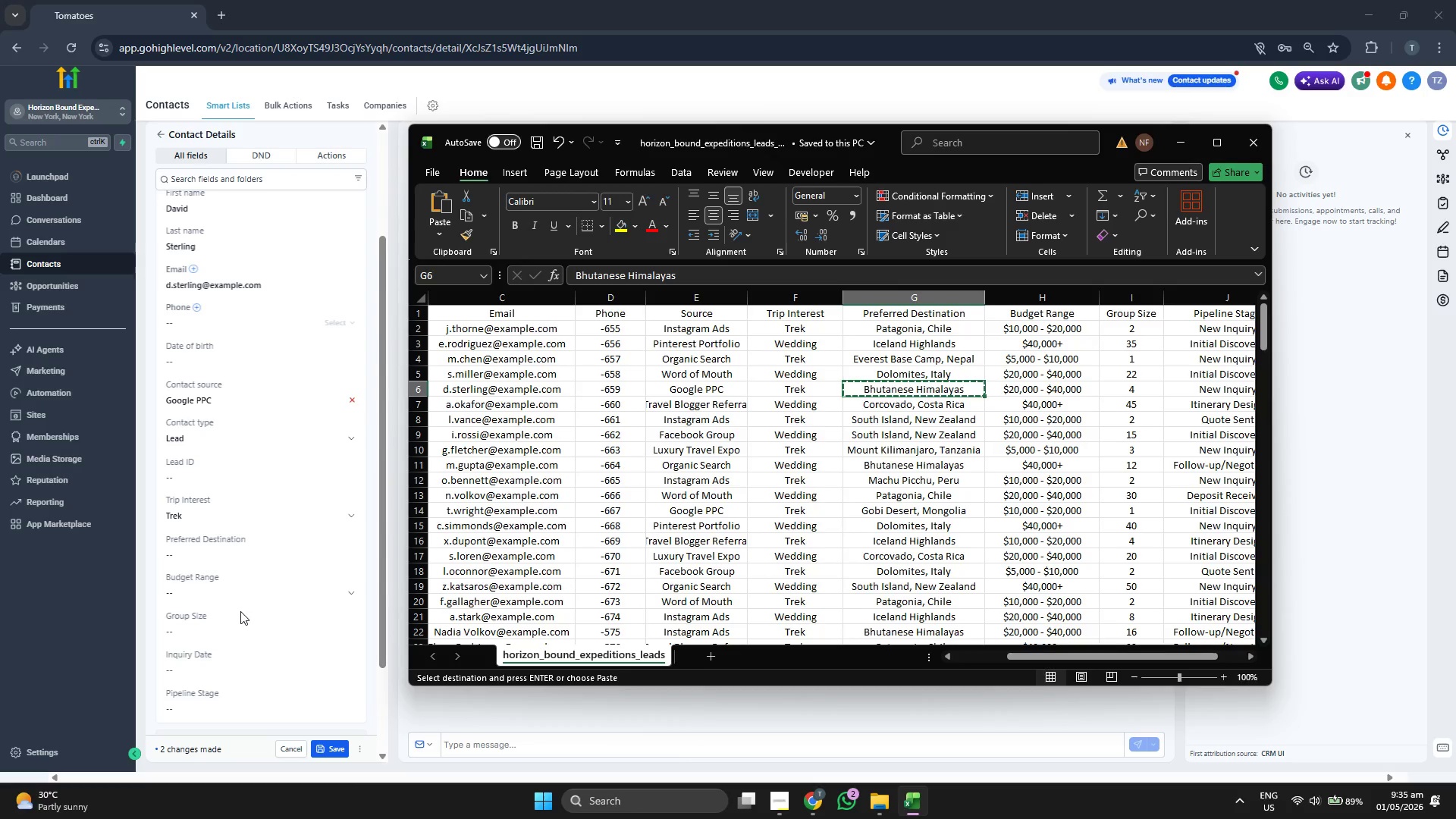 
left_click([240, 555])
 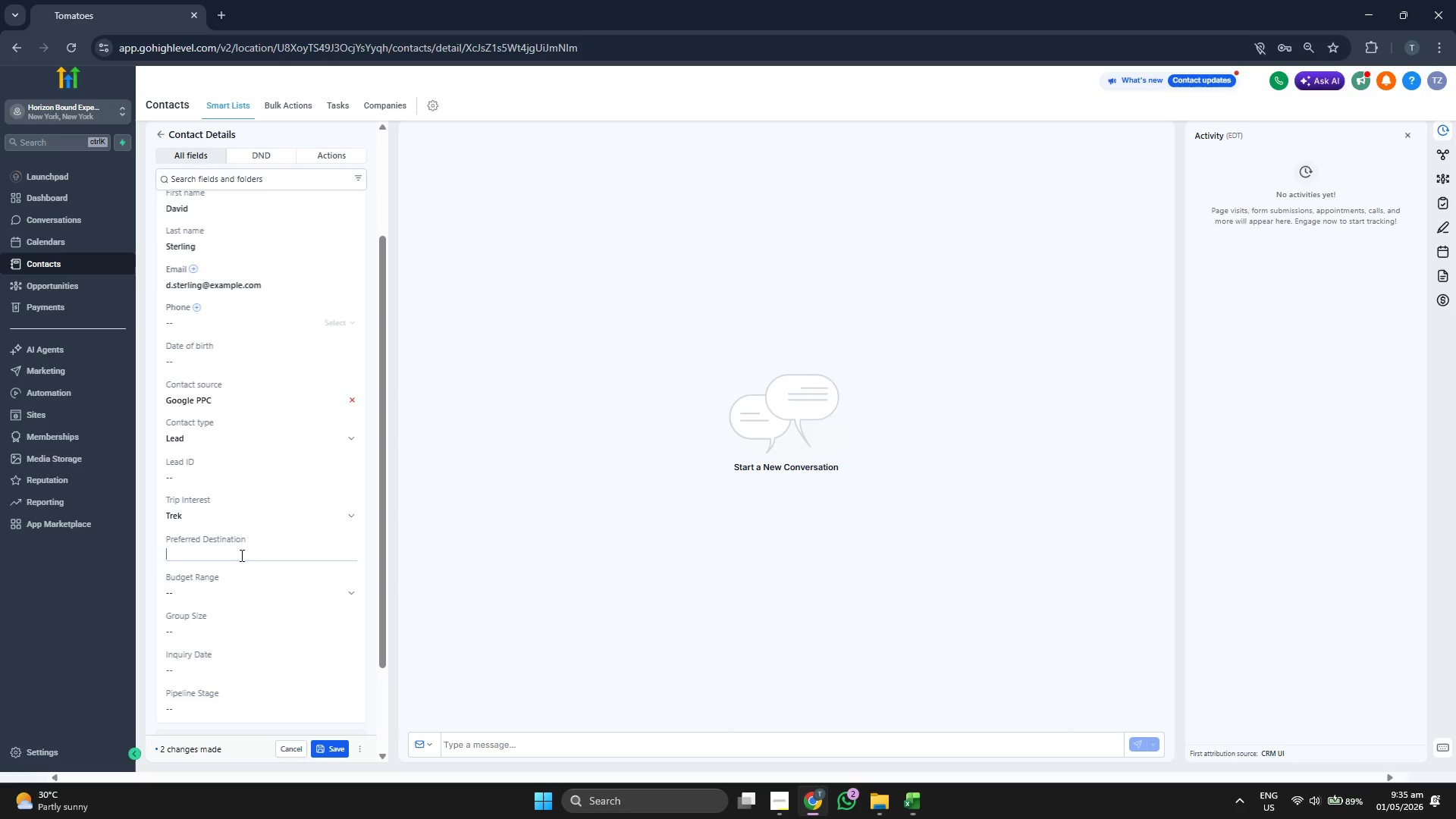 
key(Control+ControlLeft)
 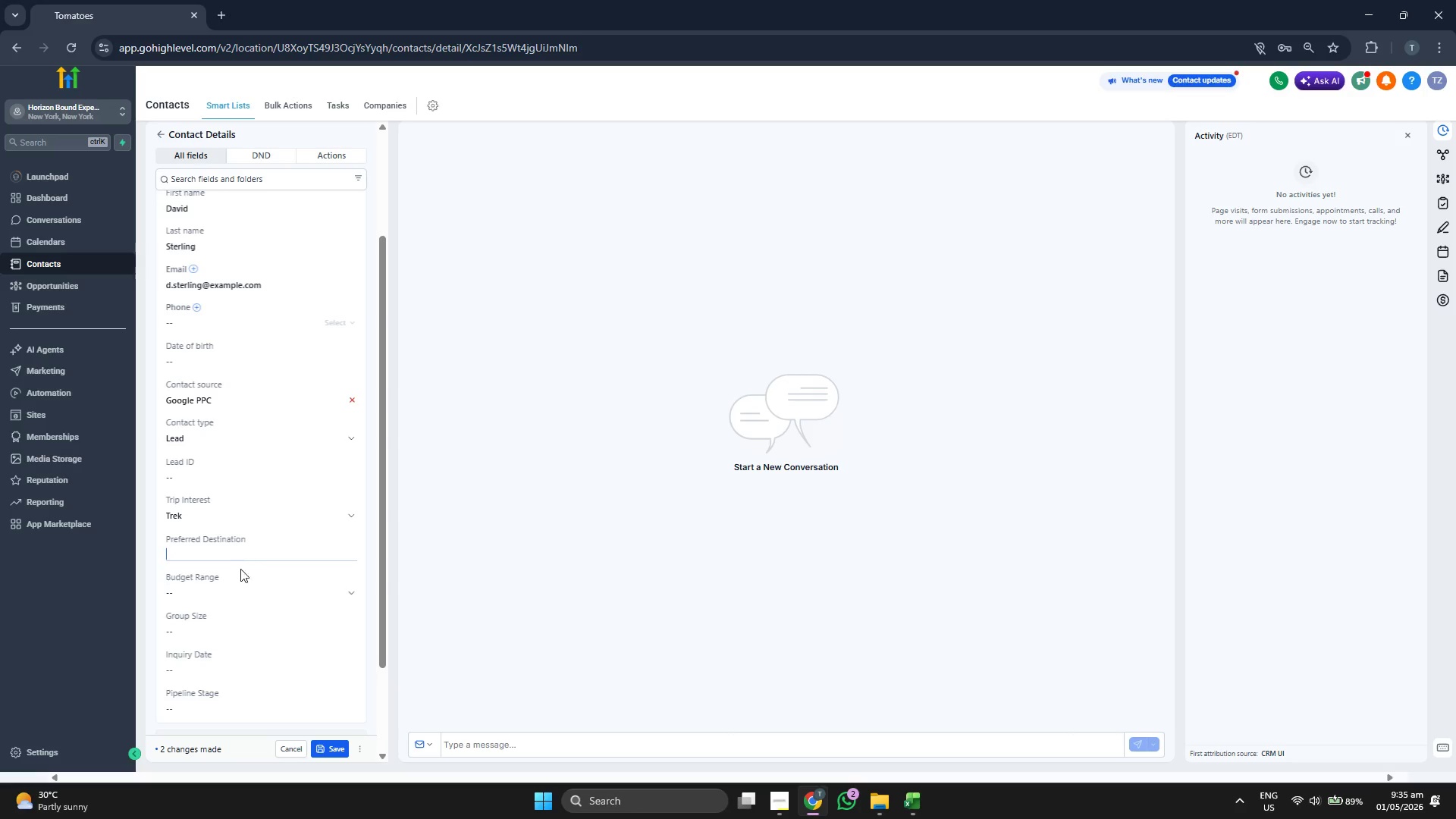 
key(Control+V)
 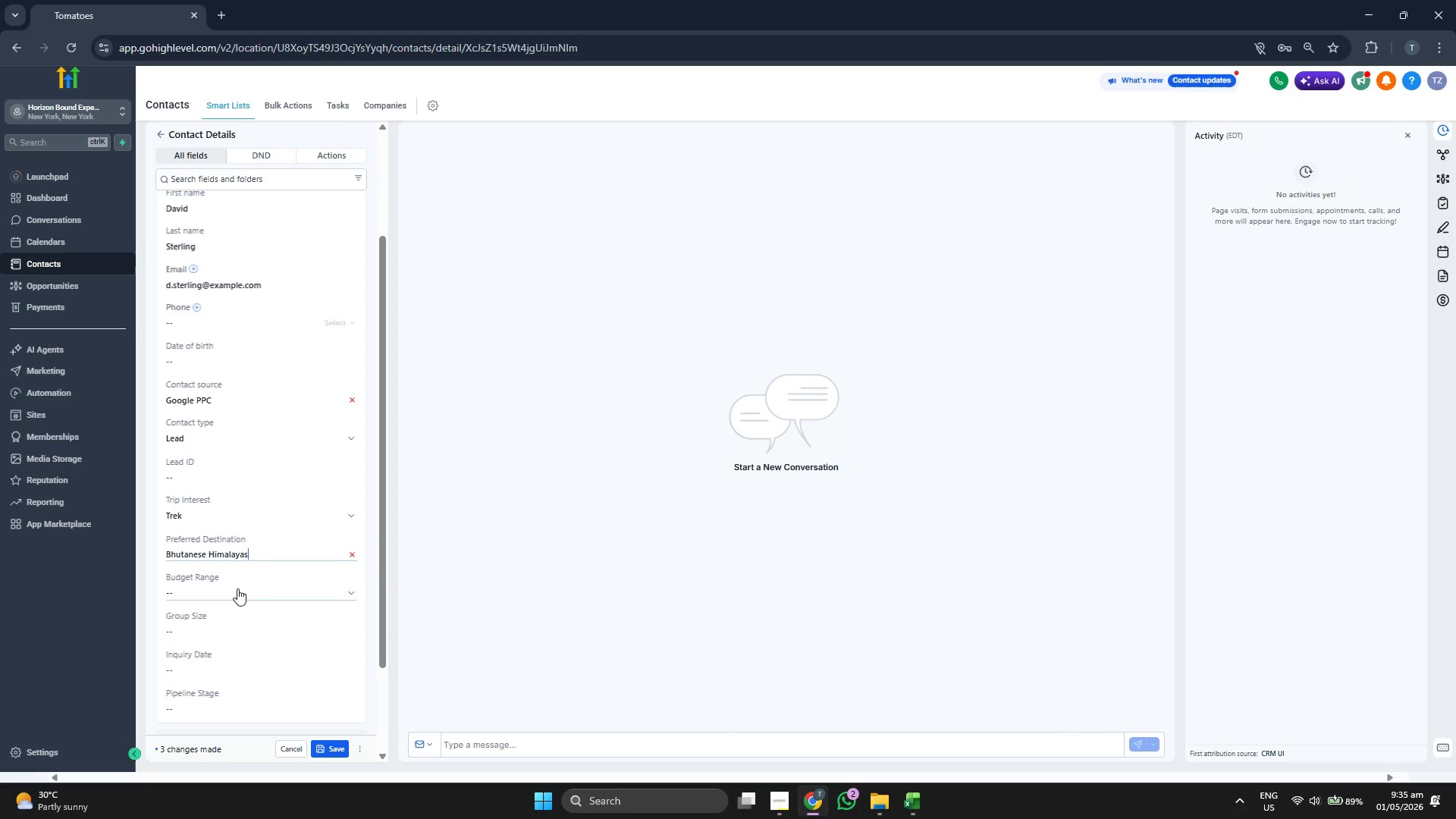 
left_click([237, 588])
 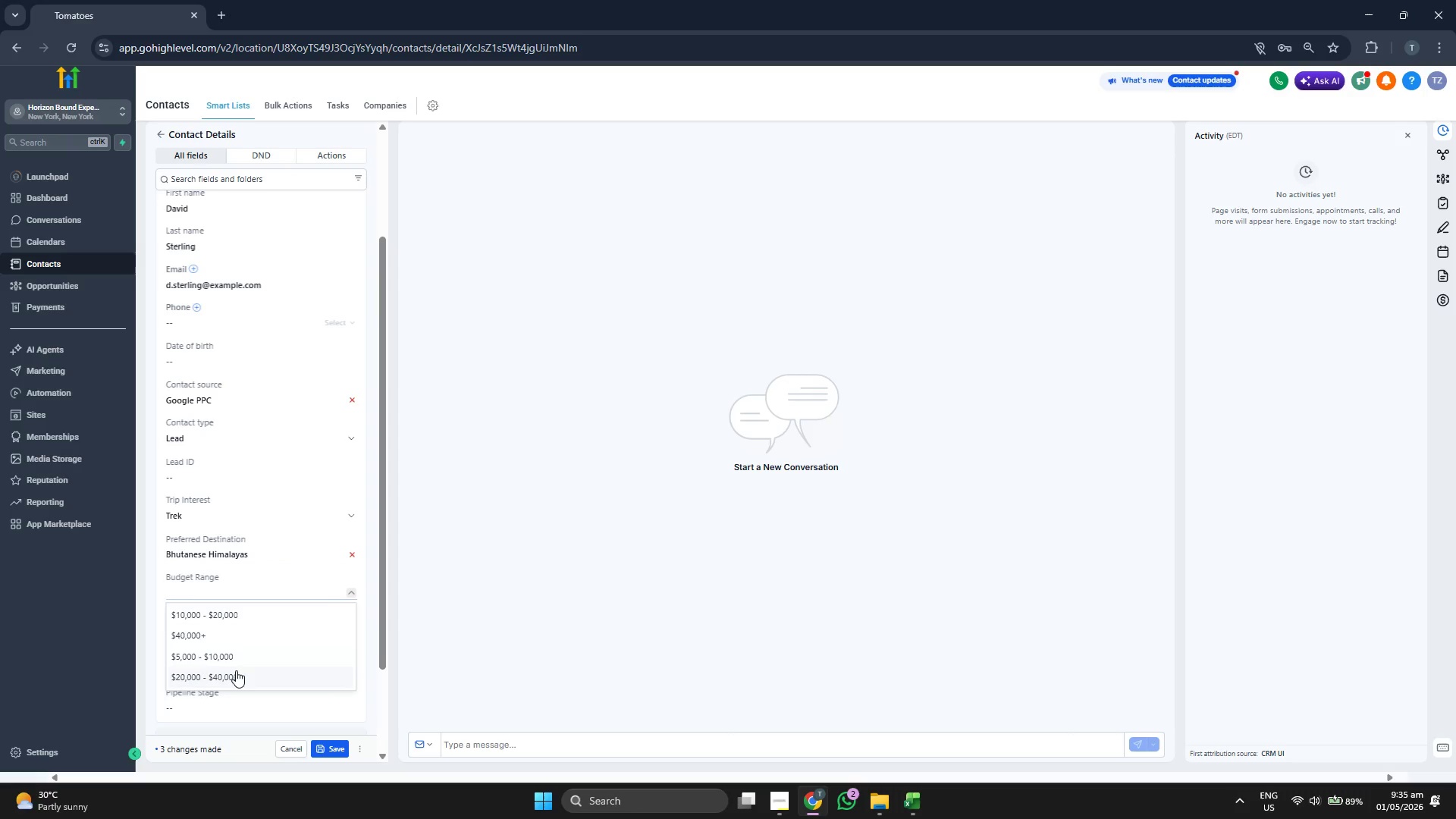 
left_click([236, 672])
 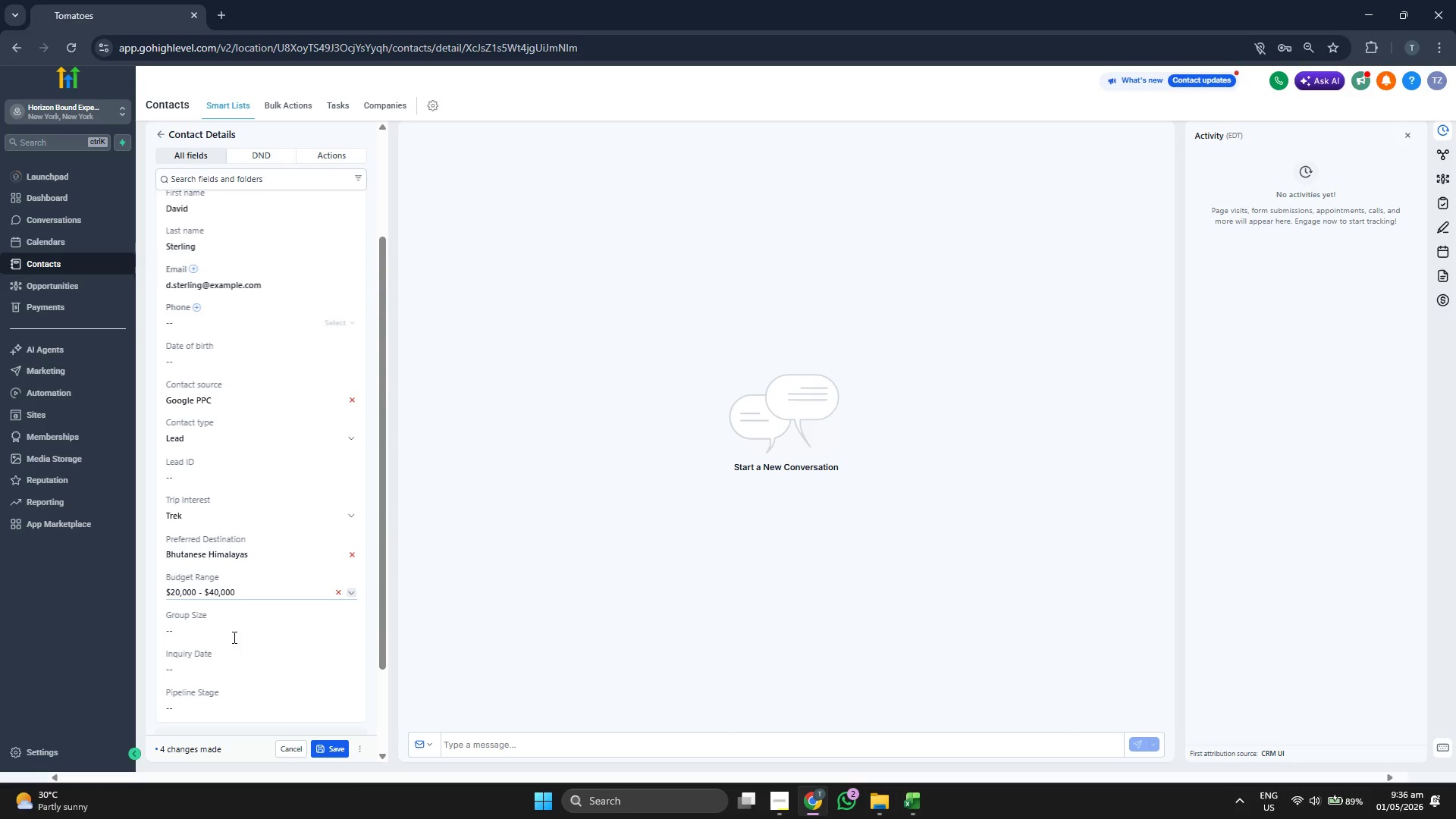 
left_click([235, 629])
 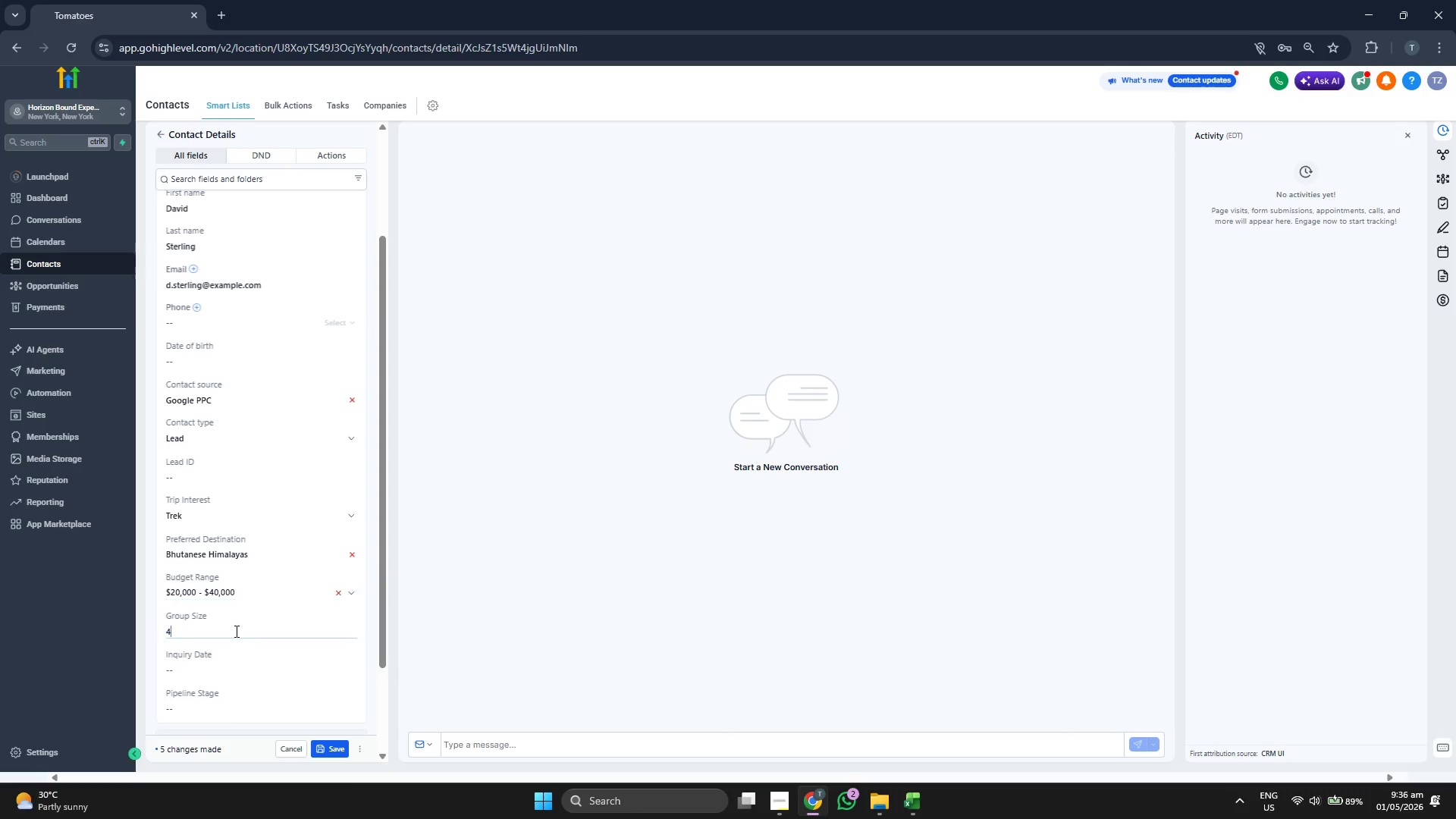 
key(4)
 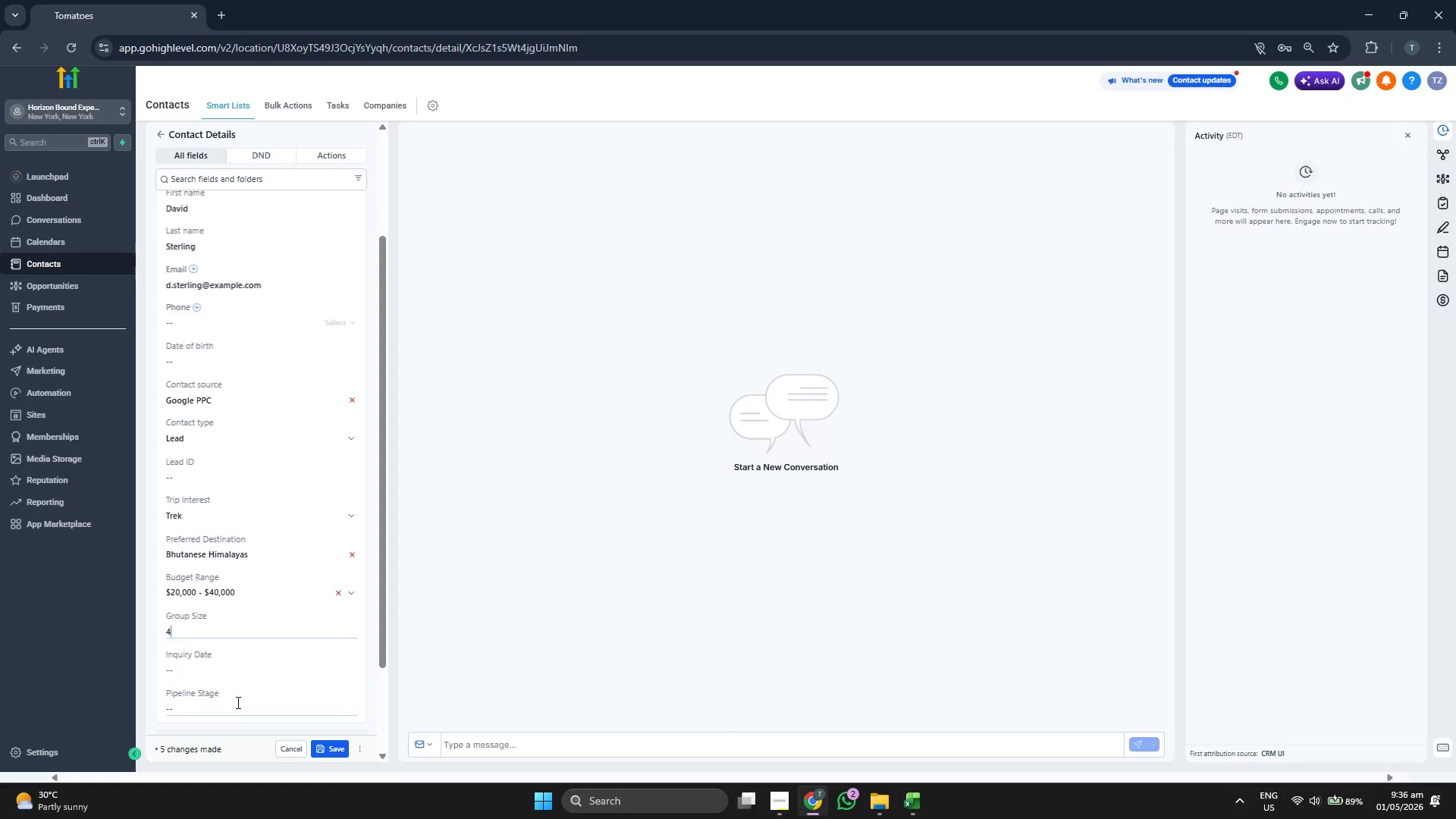 
left_click([237, 702])
 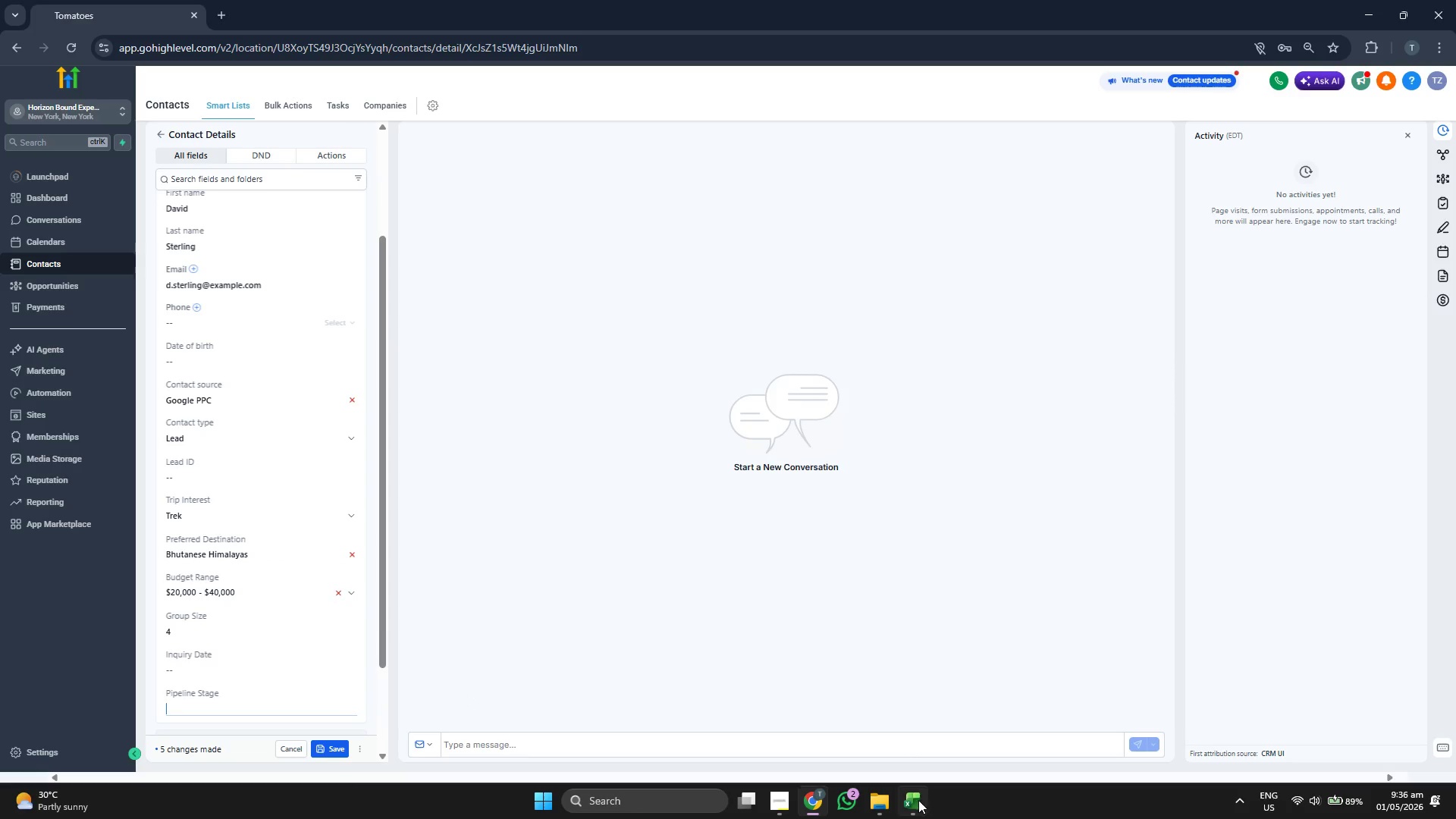 
key(ArrowRight)
 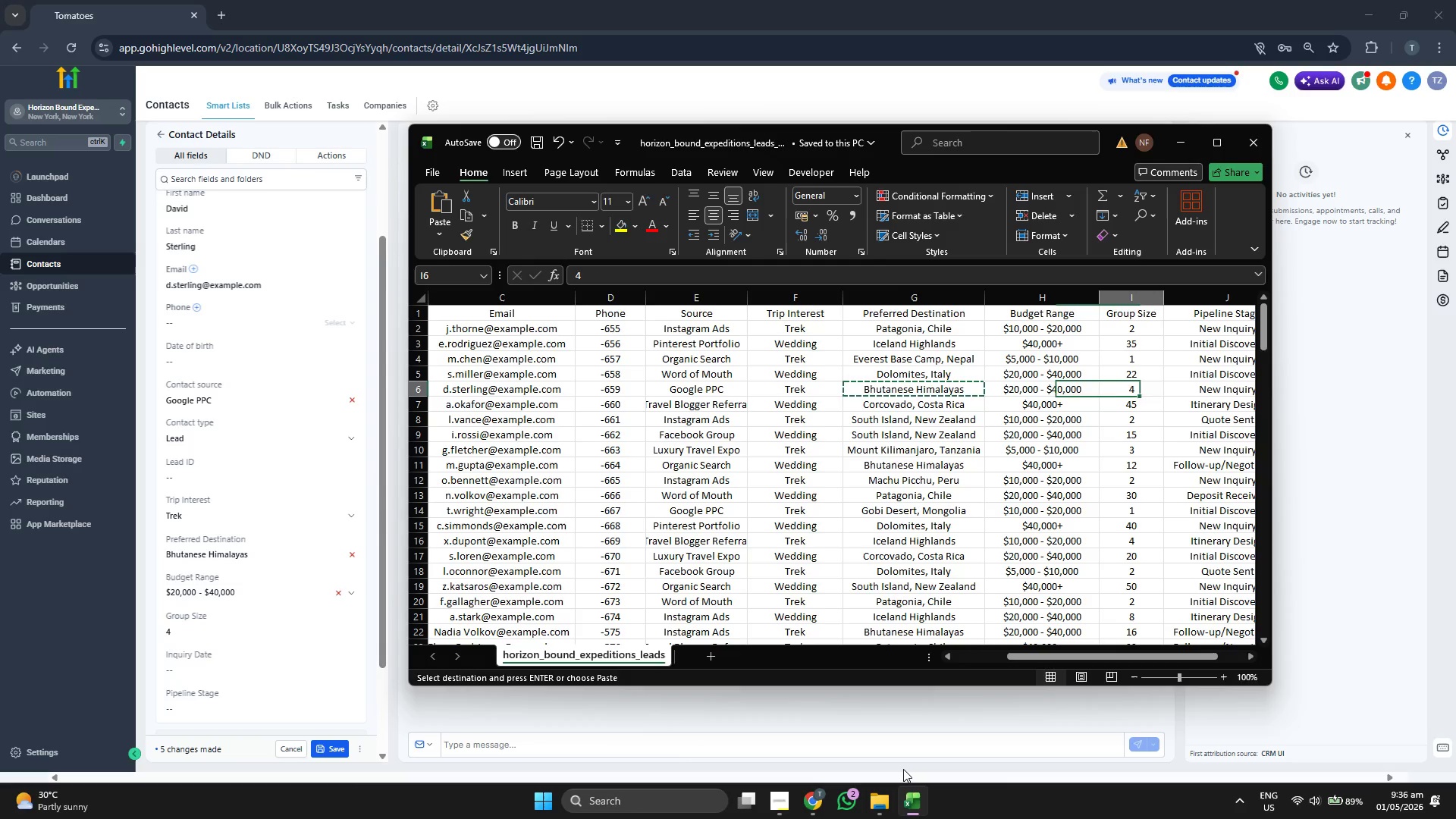 
key(ArrowRight)
 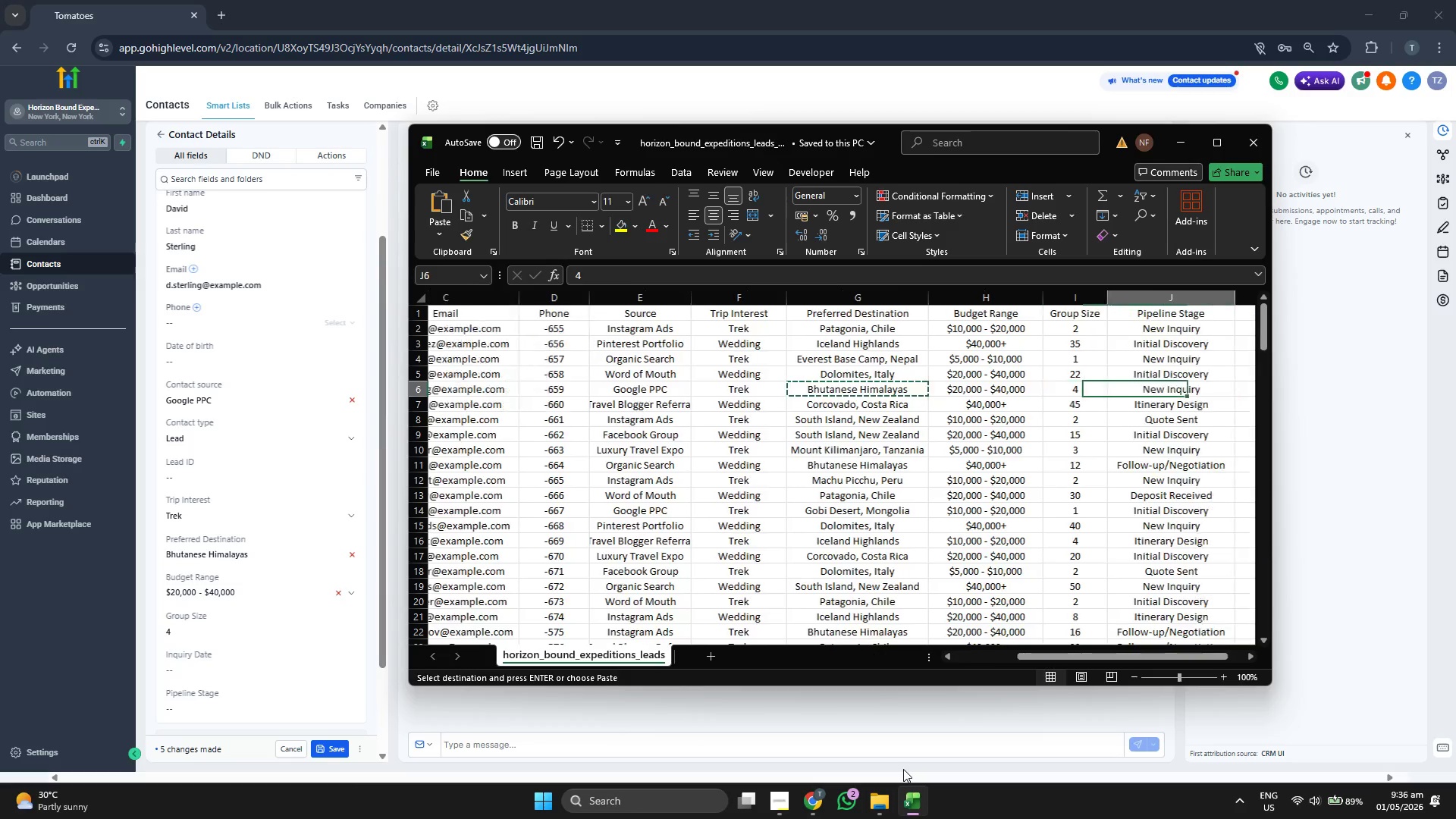 
key(ArrowRight)
 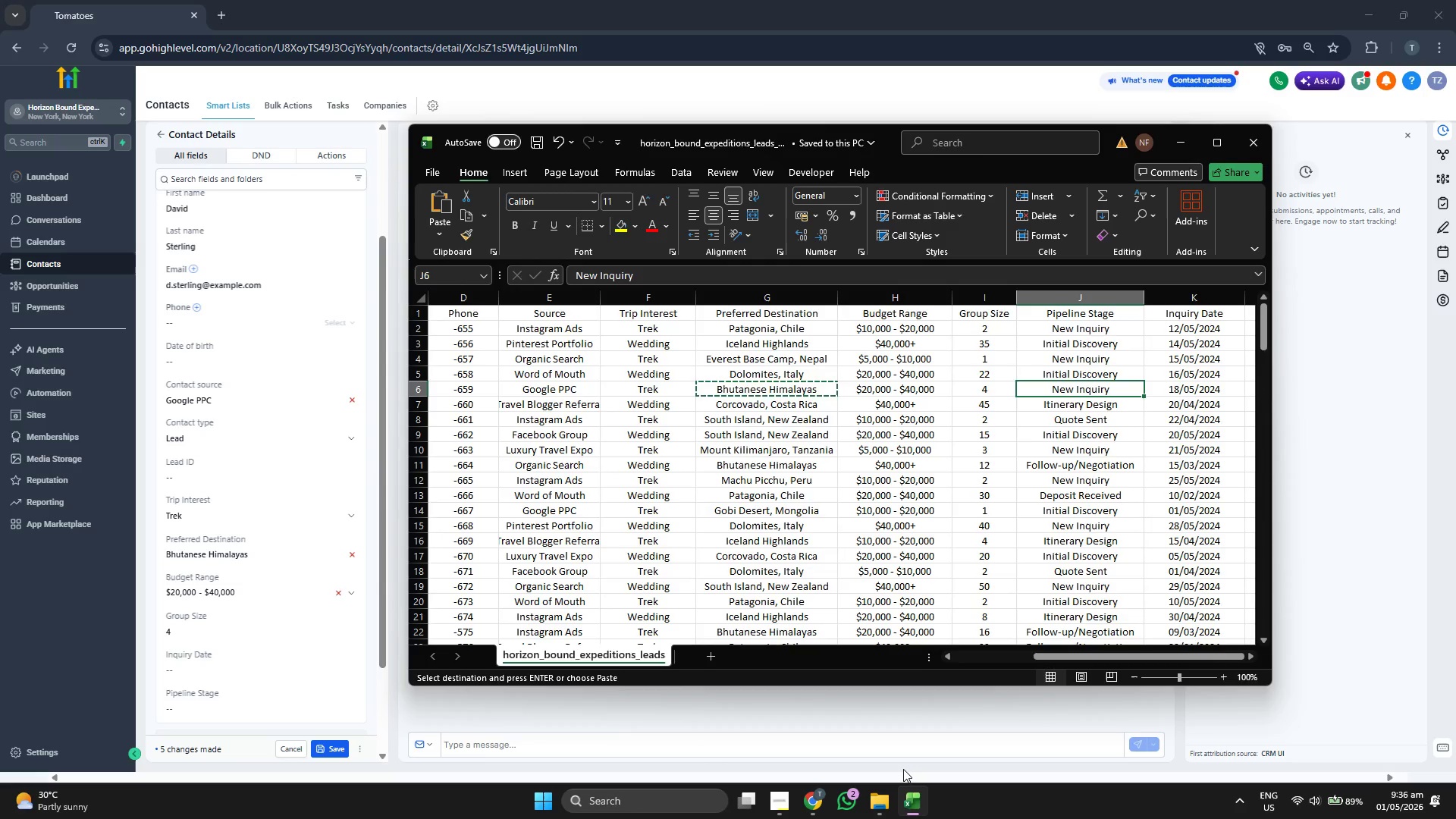 
key(Control+ControlLeft)
 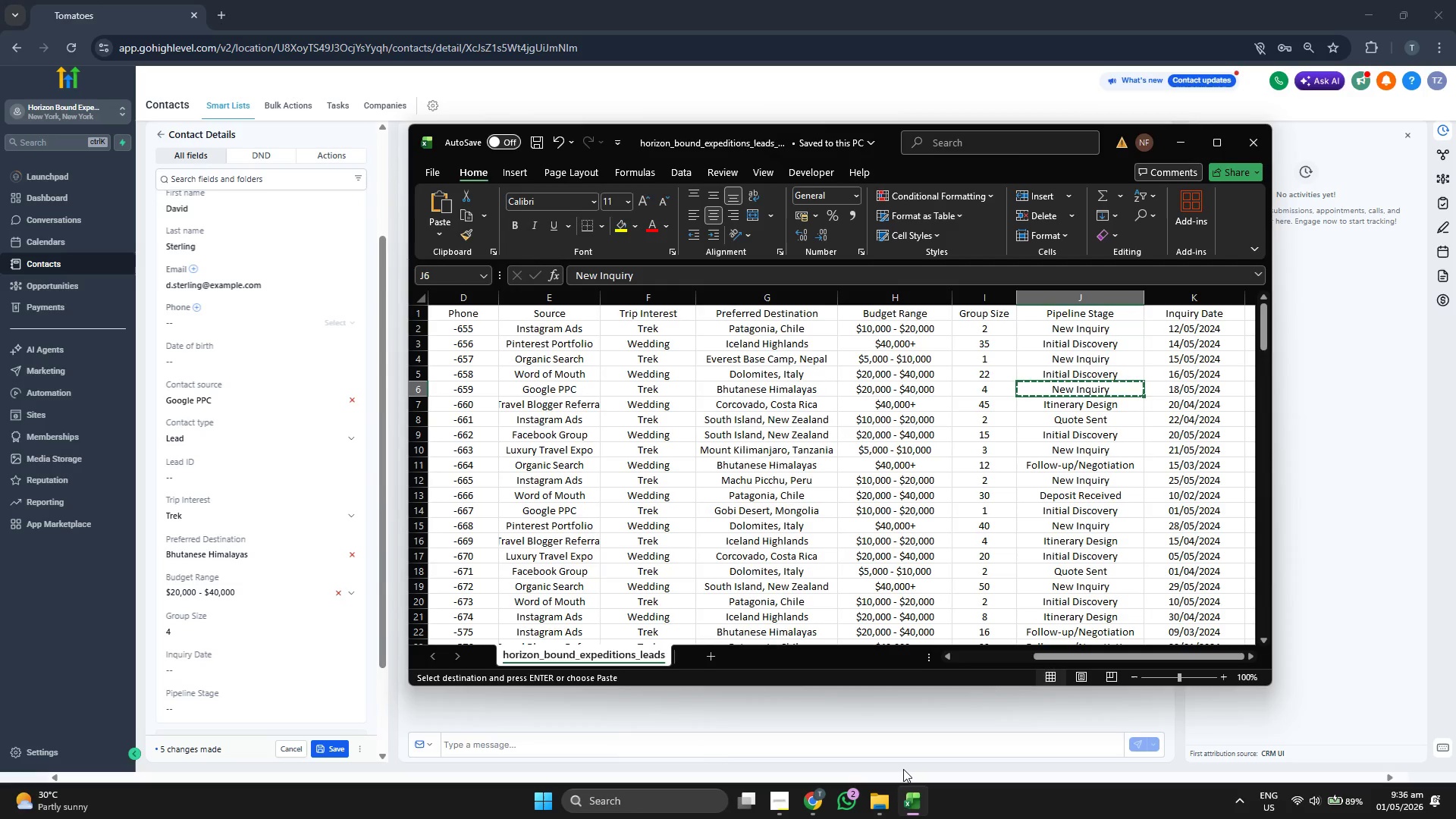 
key(Control+C)
 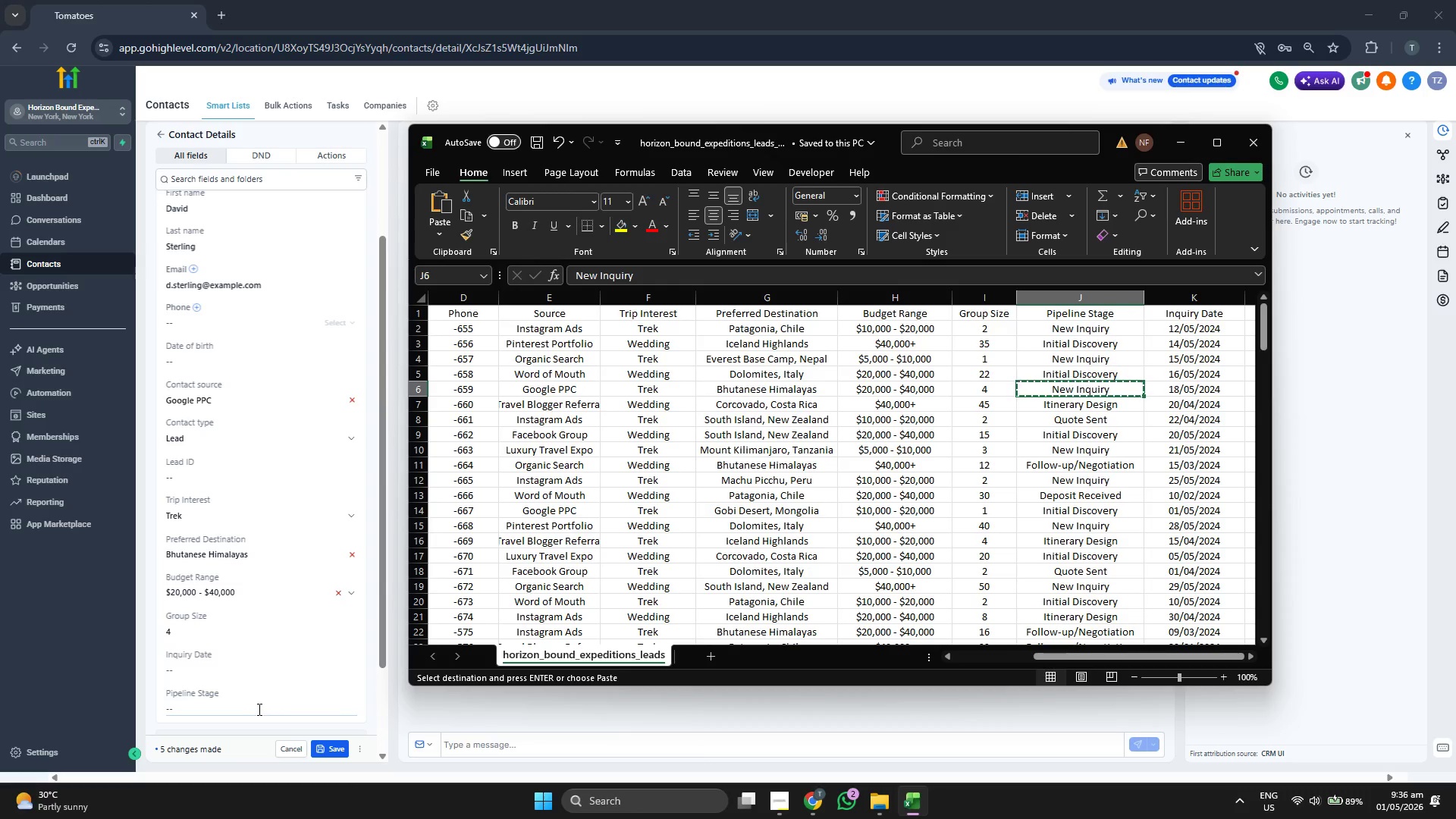 
left_click([258, 709])
 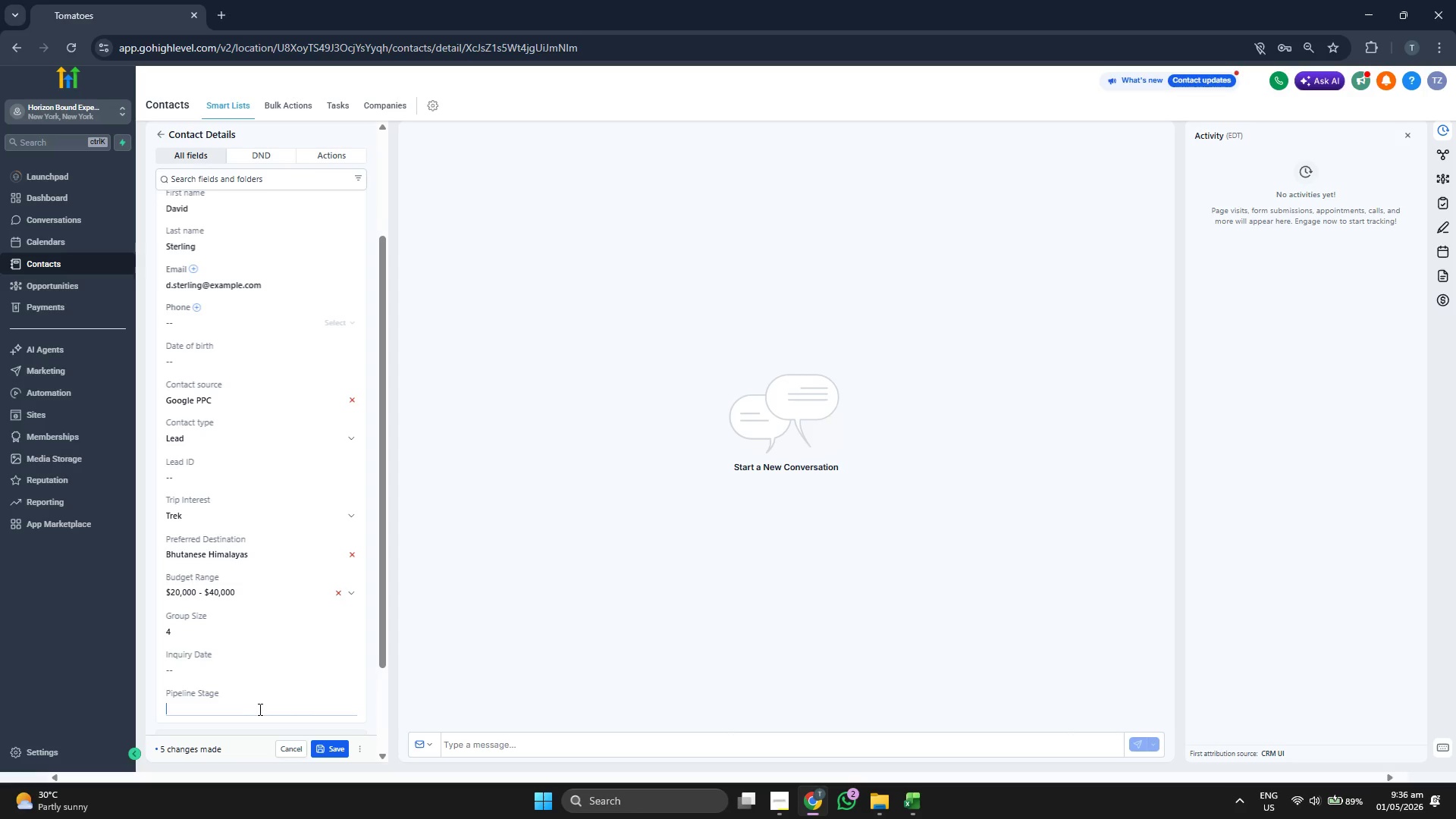 
key(Control+ControlLeft)
 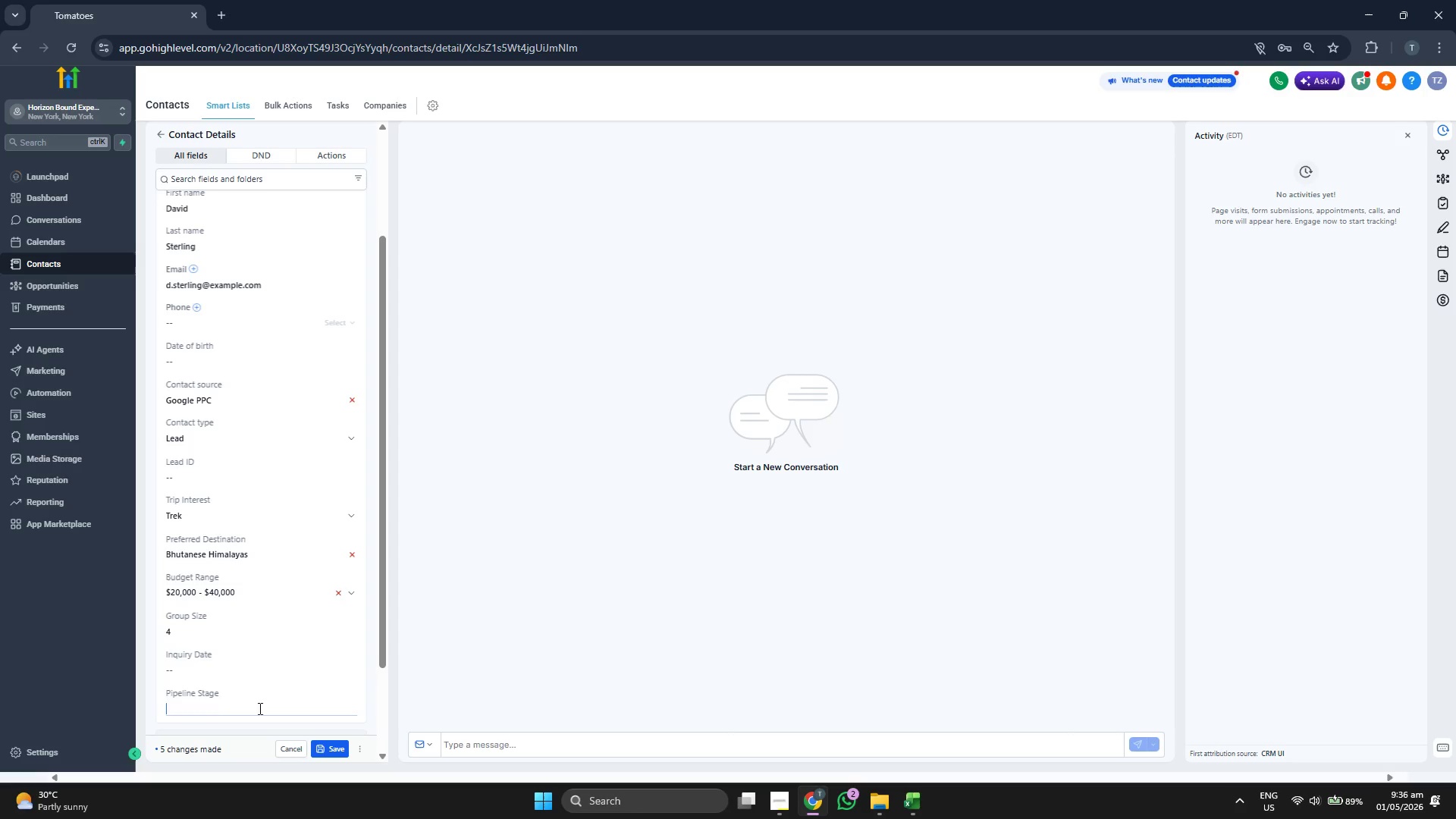 
key(Control+V)
 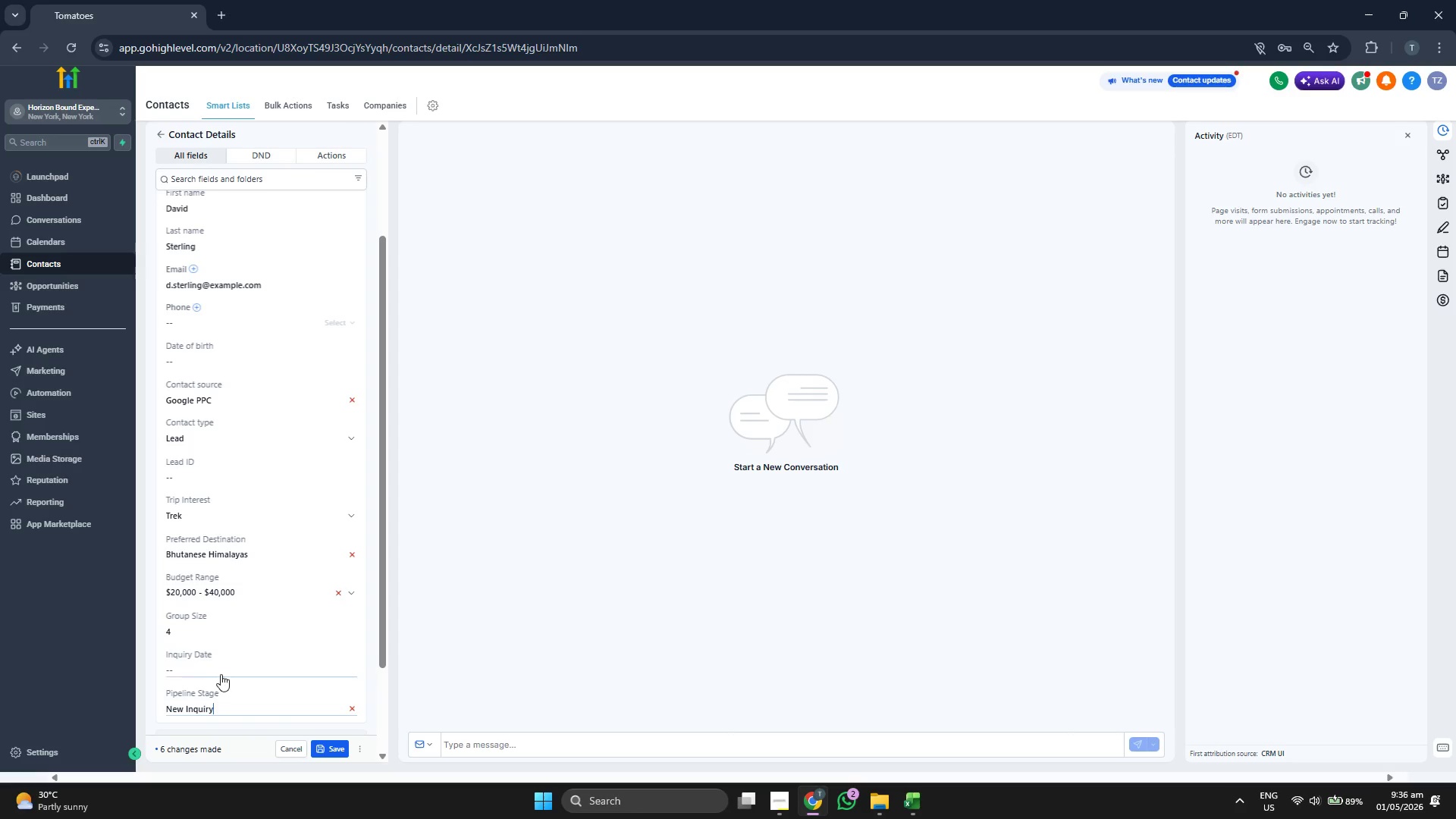 
left_click([221, 673])
 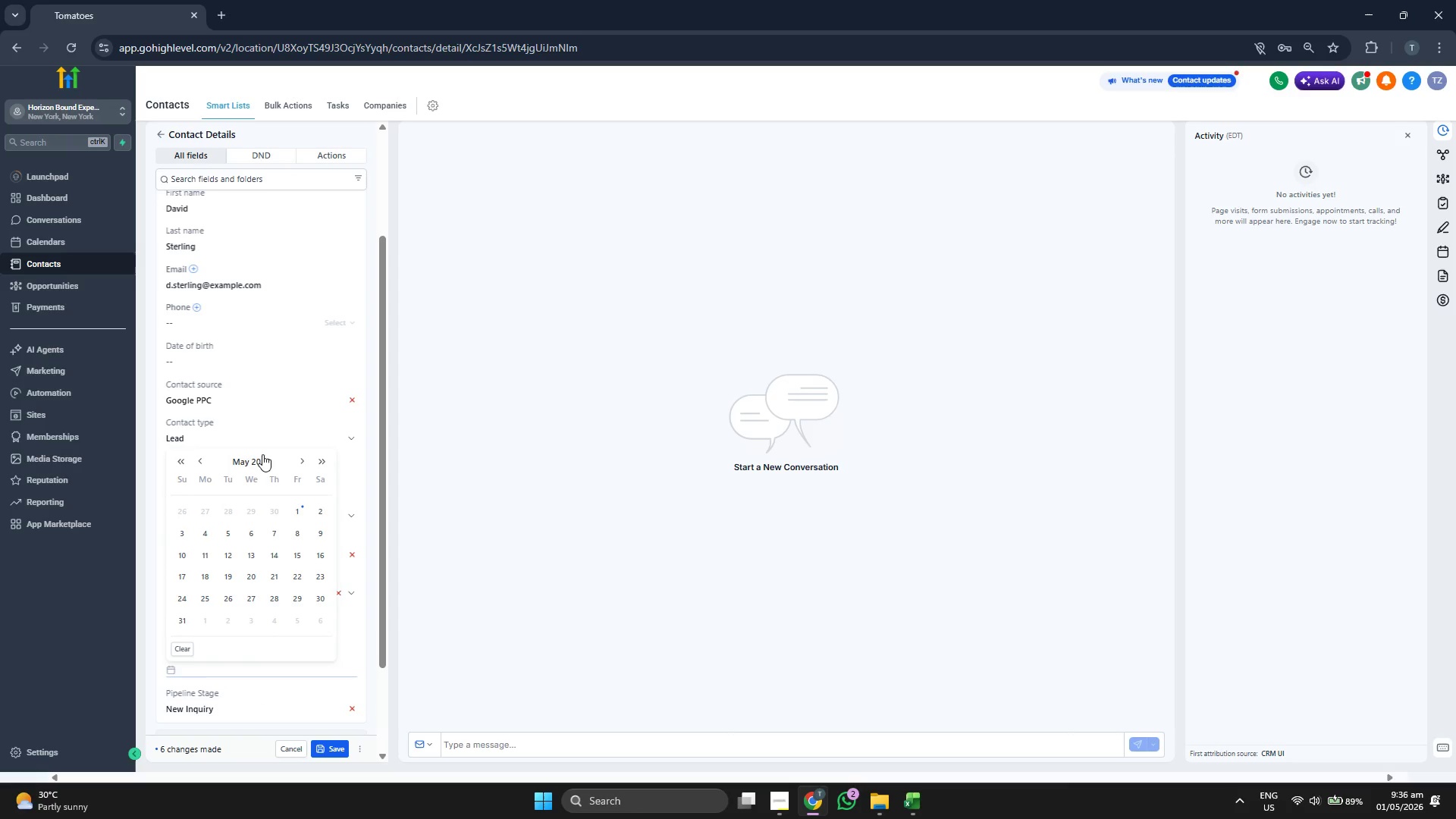 
left_click([259, 462])
 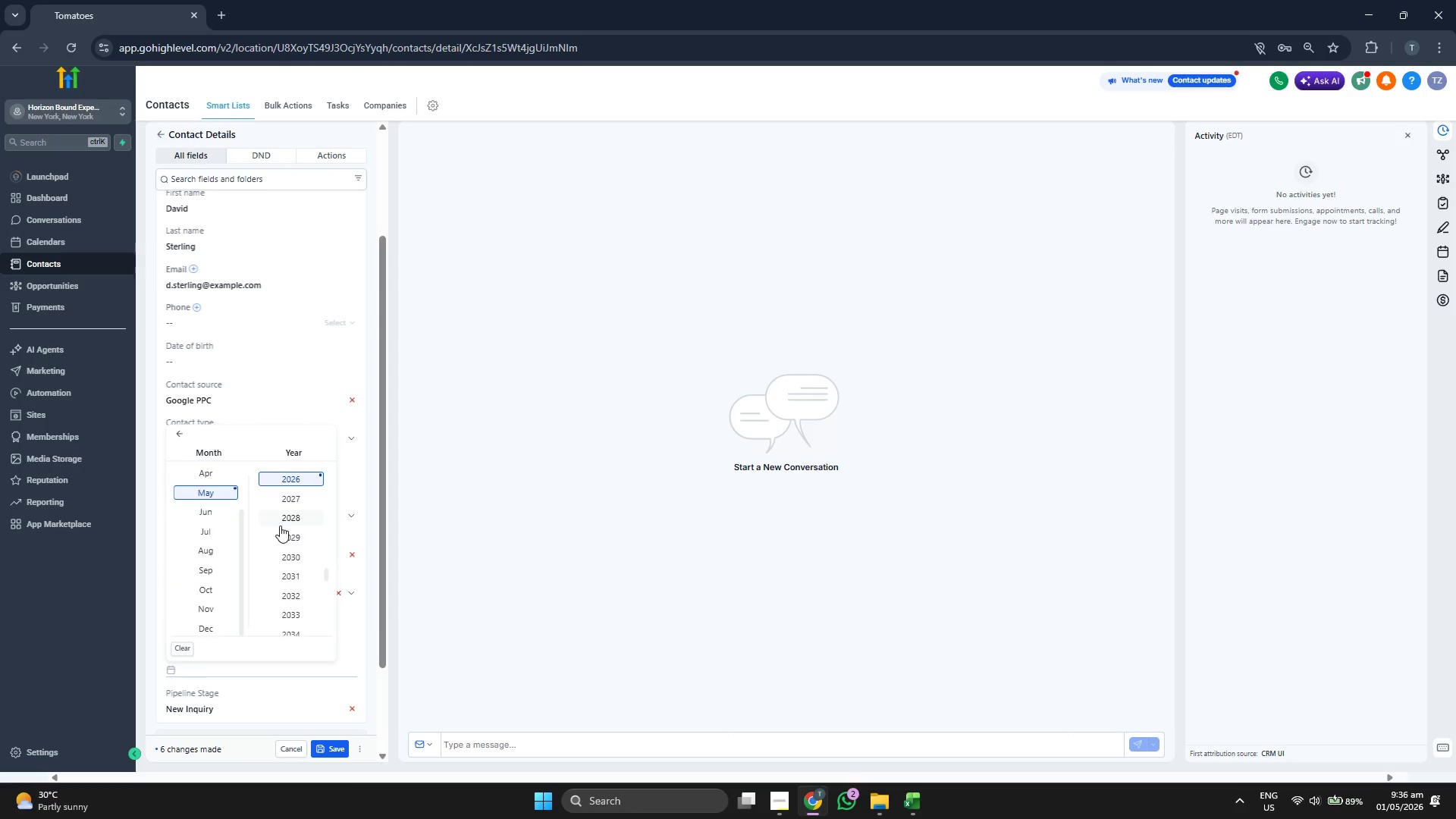 
scroll: coordinate [280, 526], scroll_direction: up, amount: 1.0
 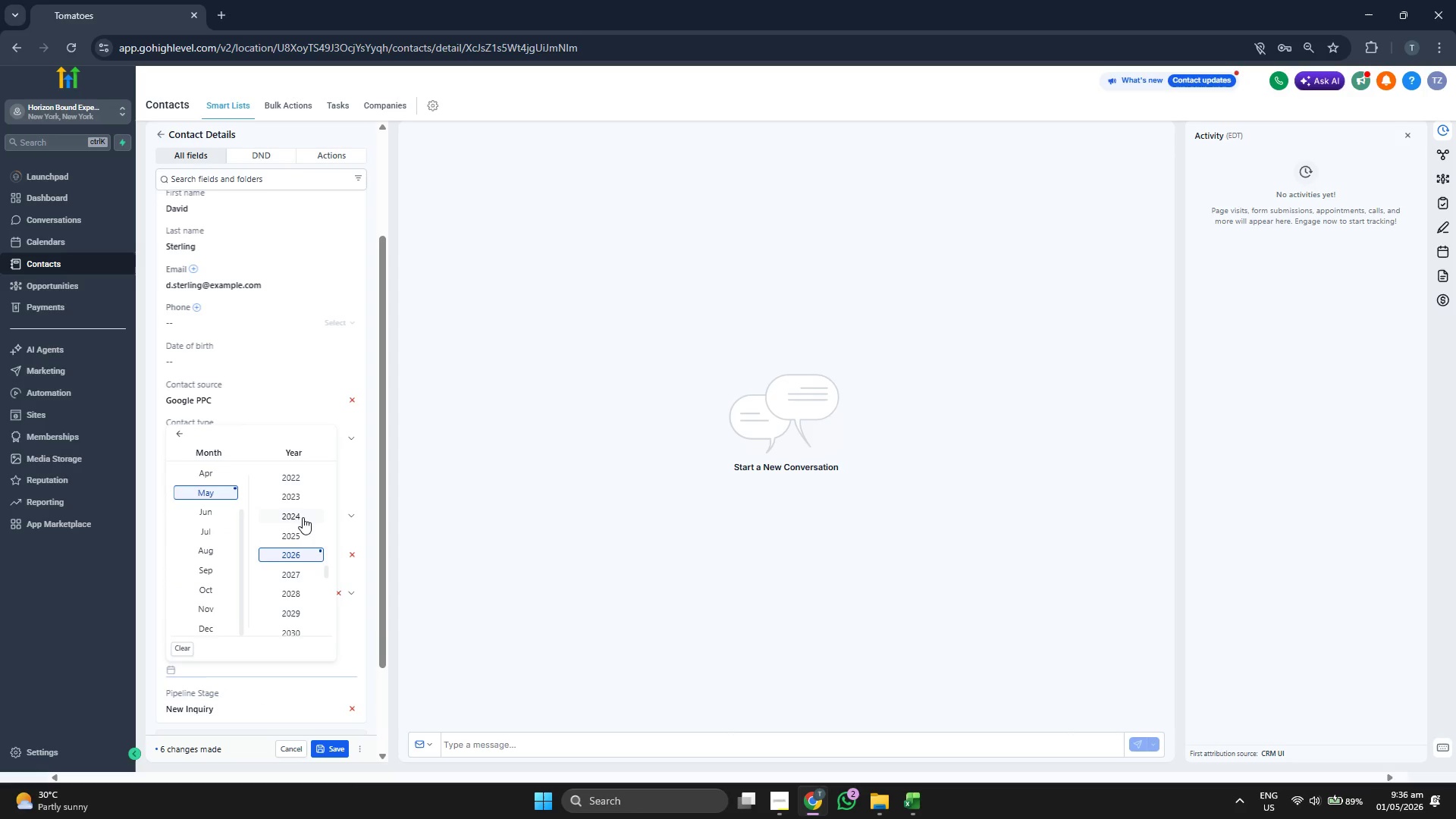 
left_click([296, 514])
 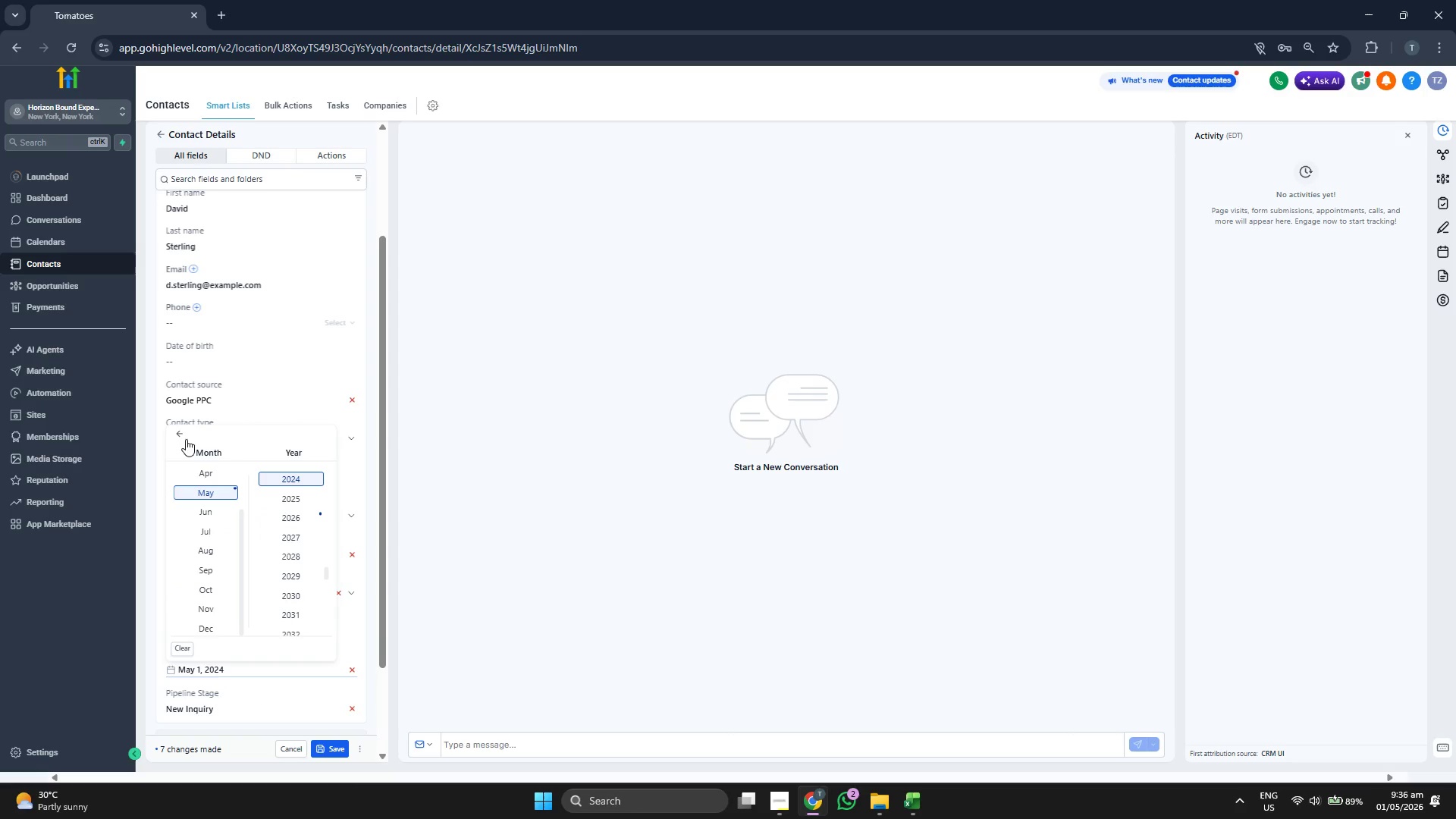 
left_click([183, 435])
 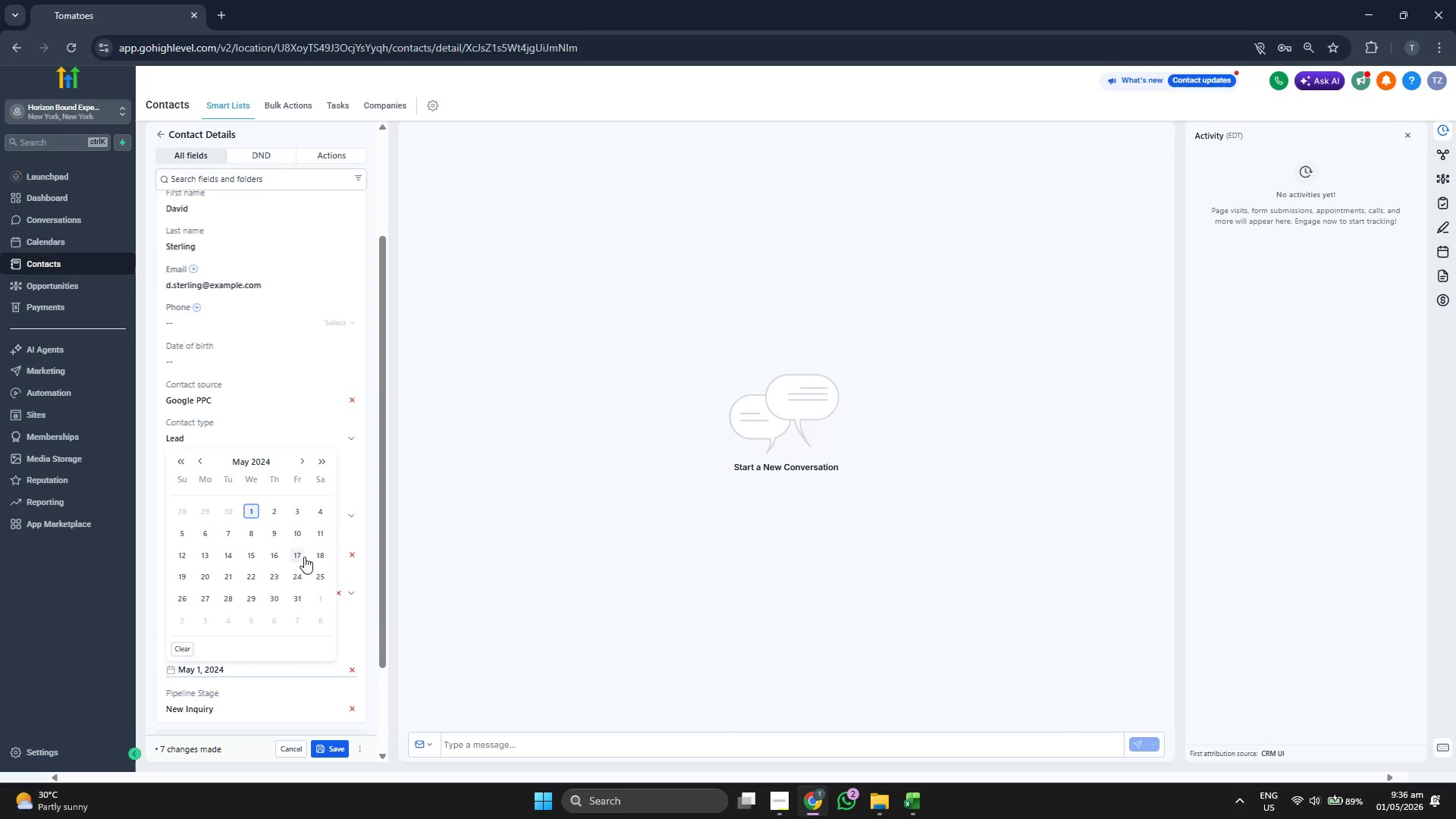 
left_click([315, 554])
 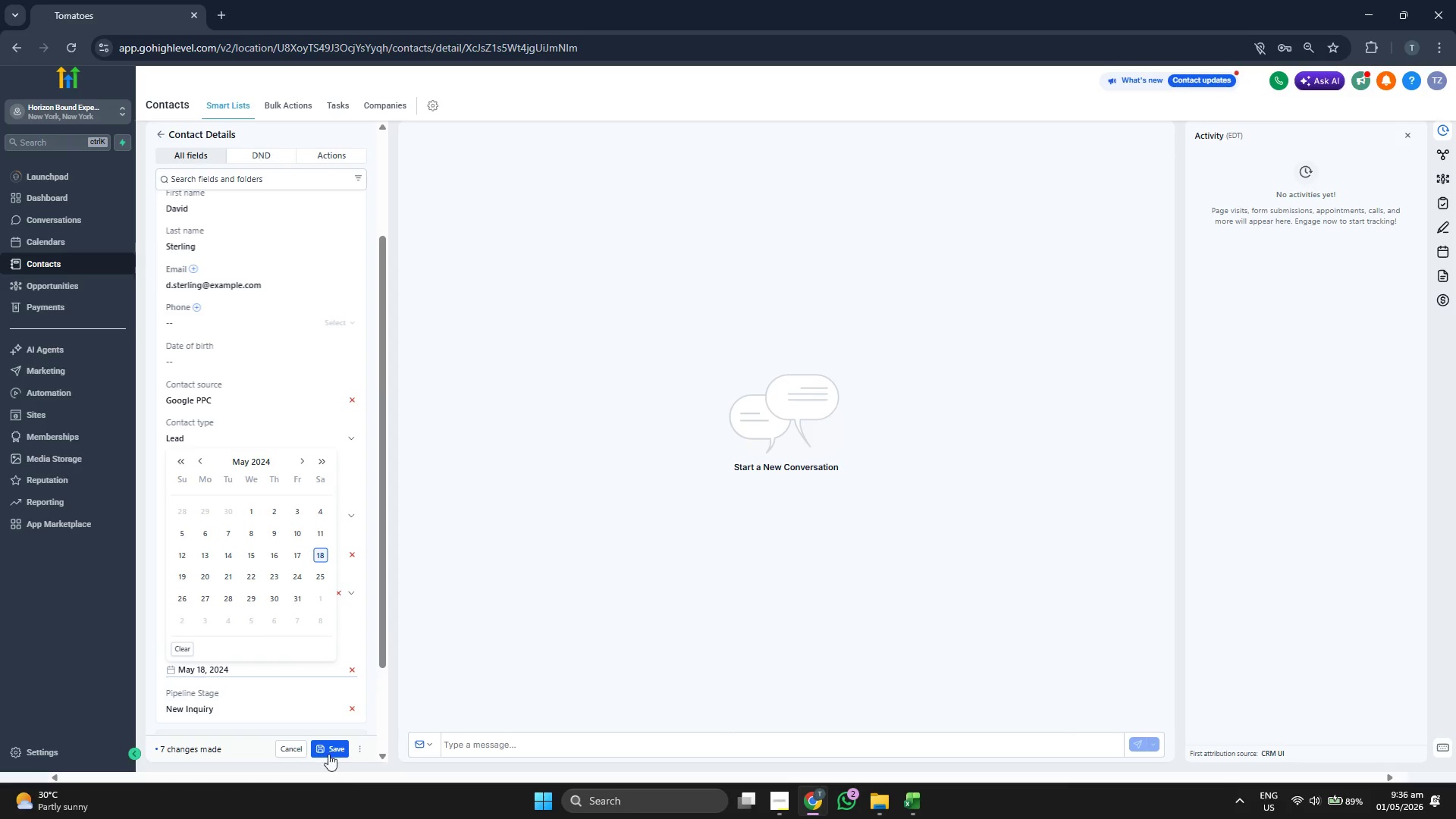 
left_click([334, 745])
 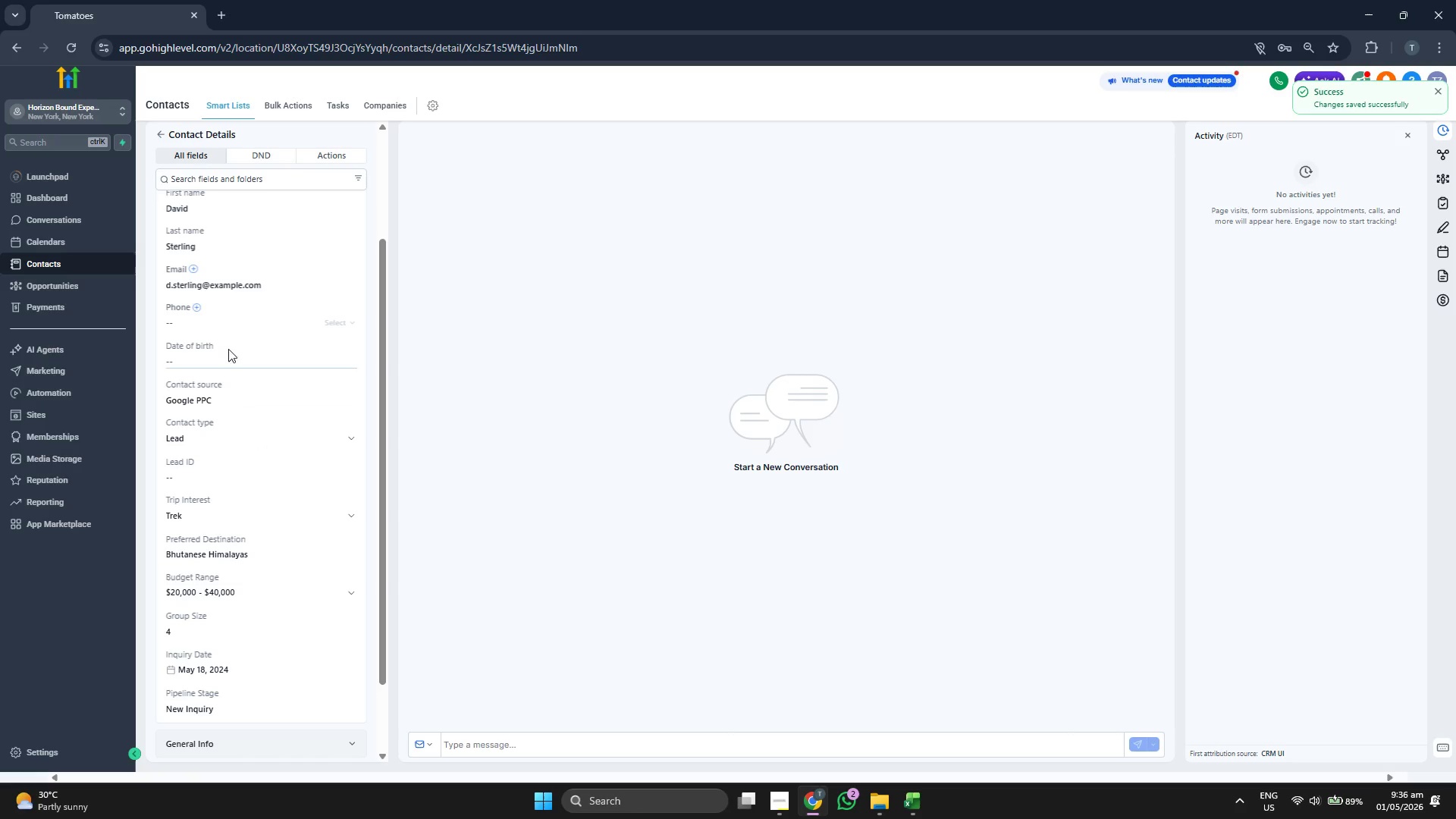 
left_click([158, 135])
 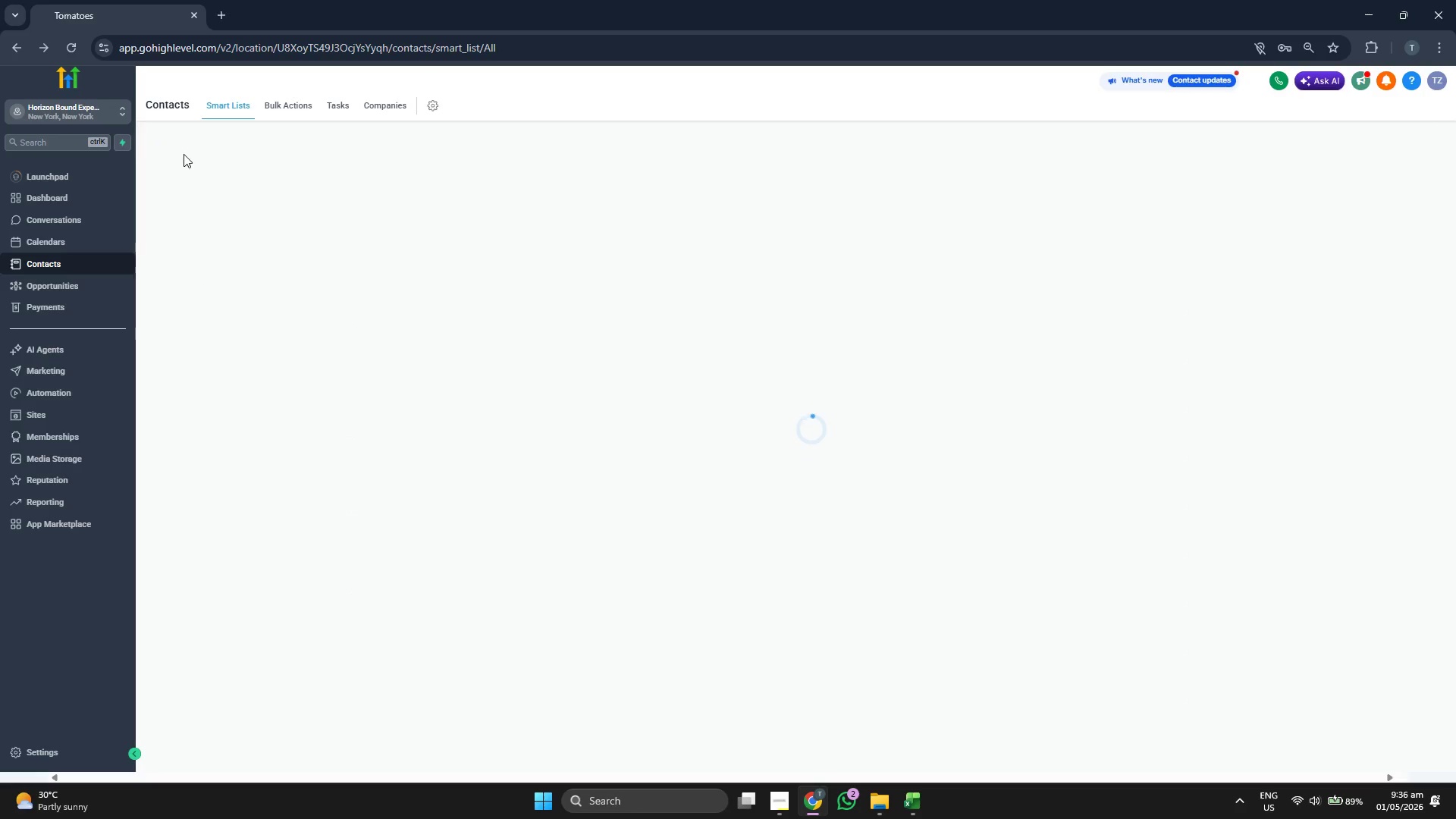 
mouse_move([195, 170])
 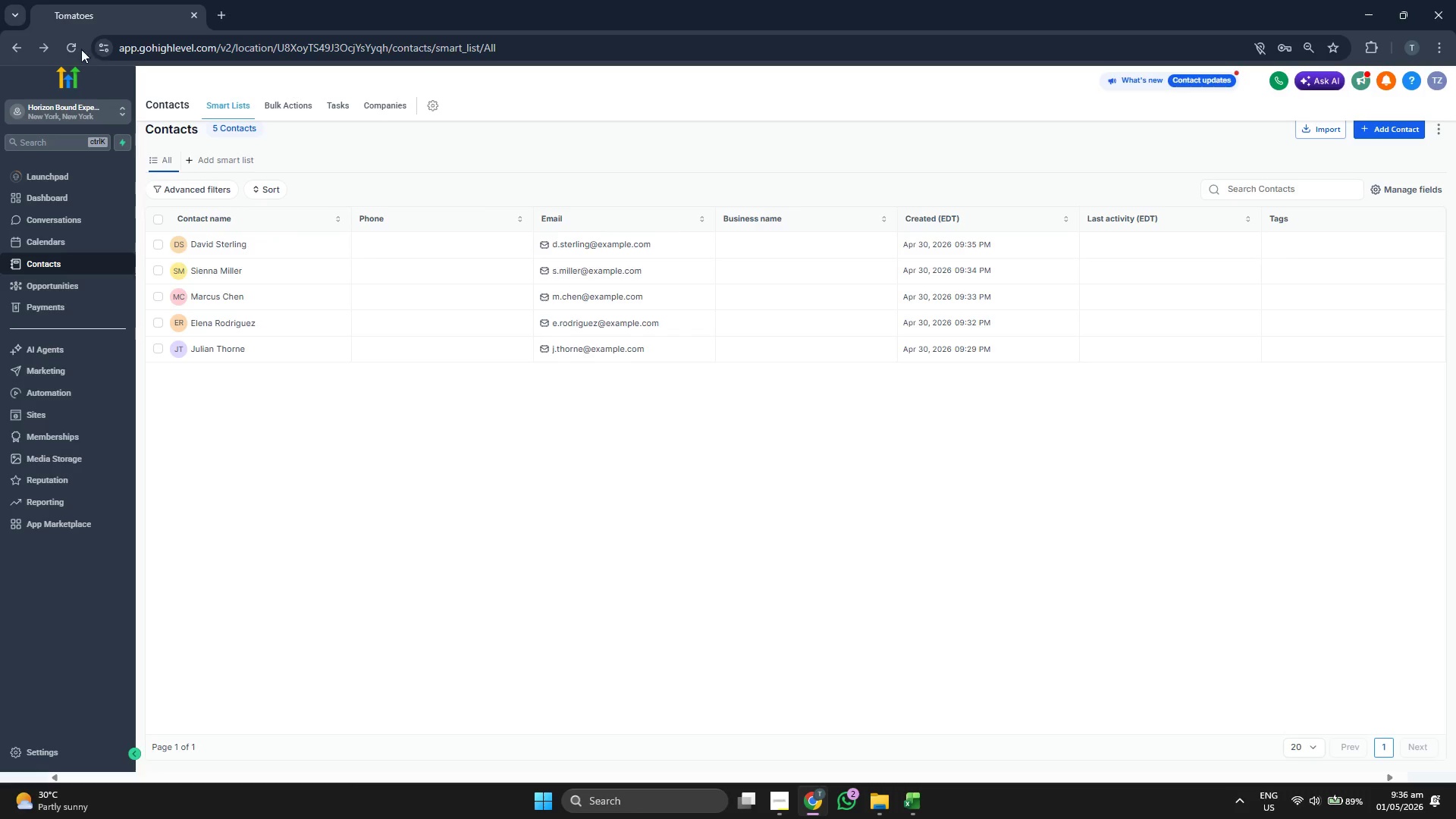 
left_click([75, 46])
 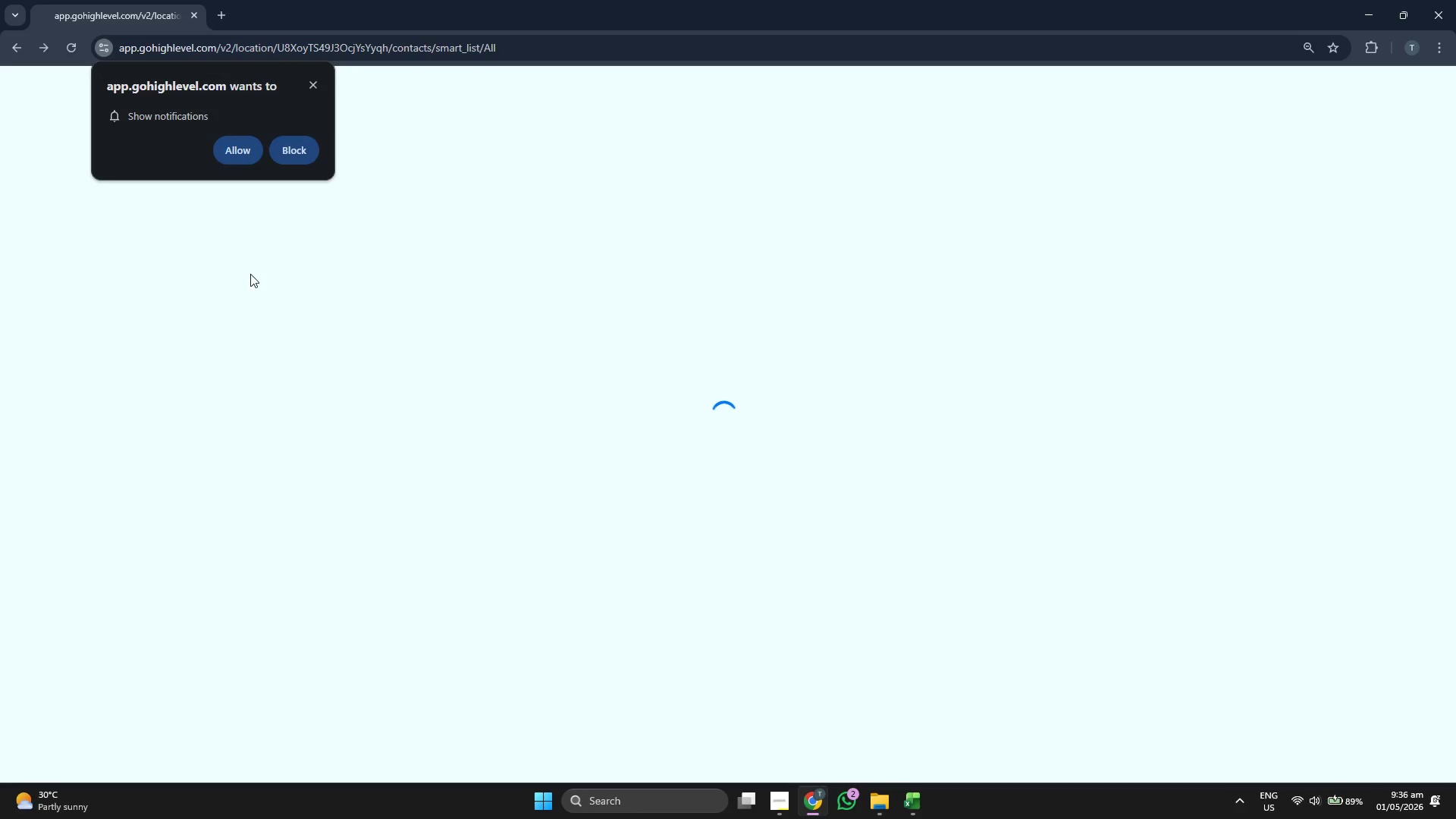 
left_click([318, 84])
 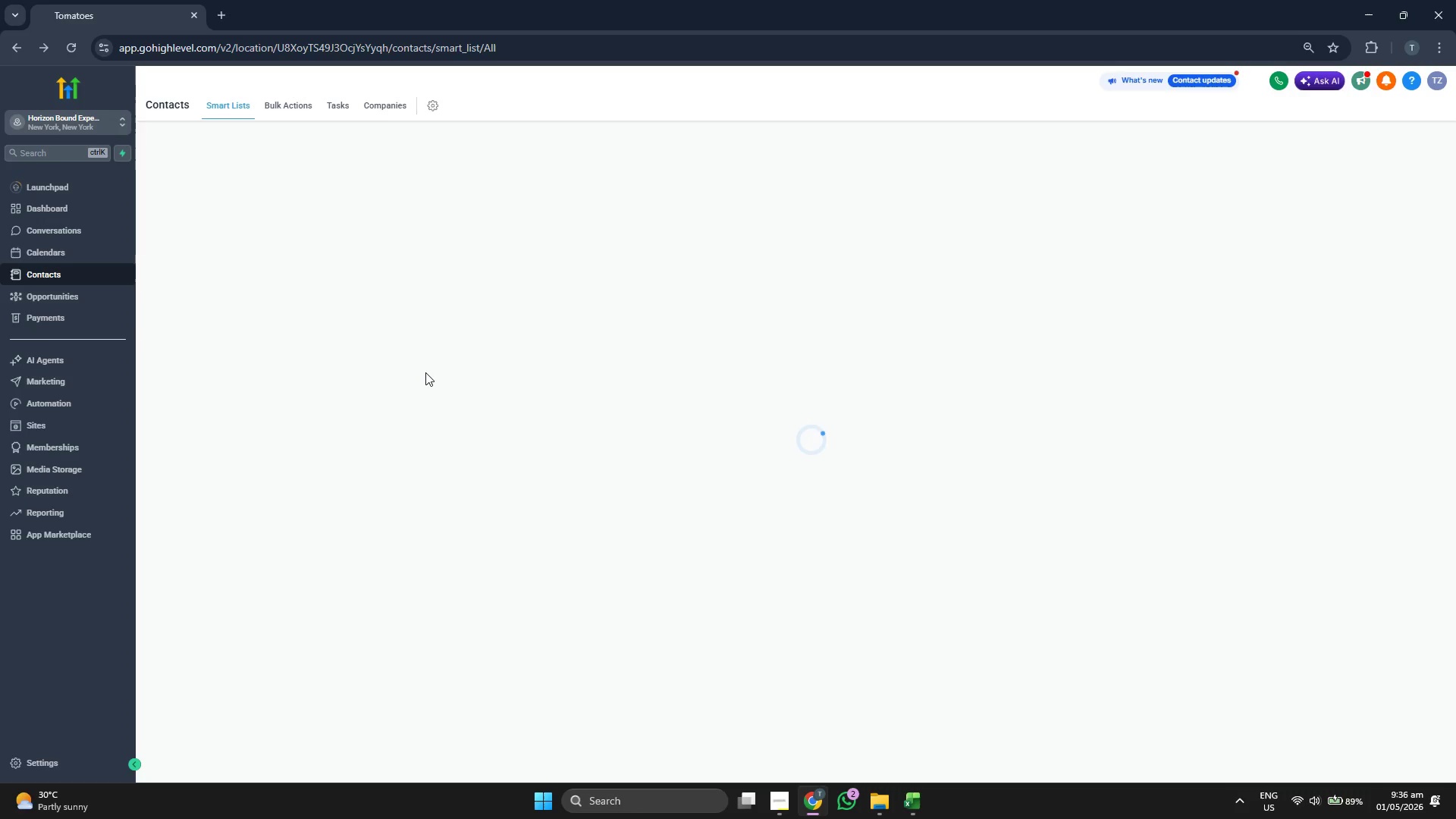 
wait(13.0)
 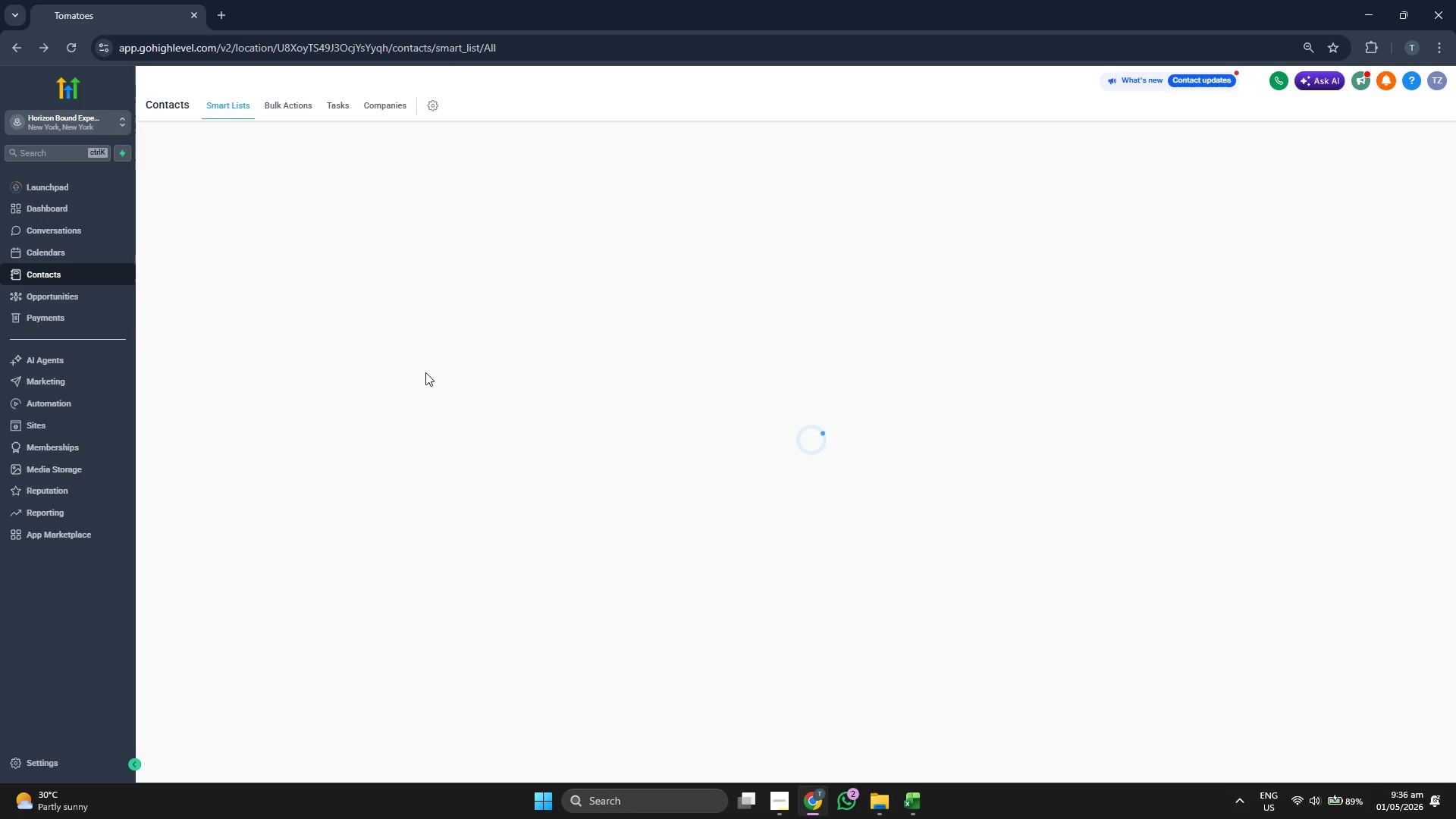 
left_click([218, 259])
 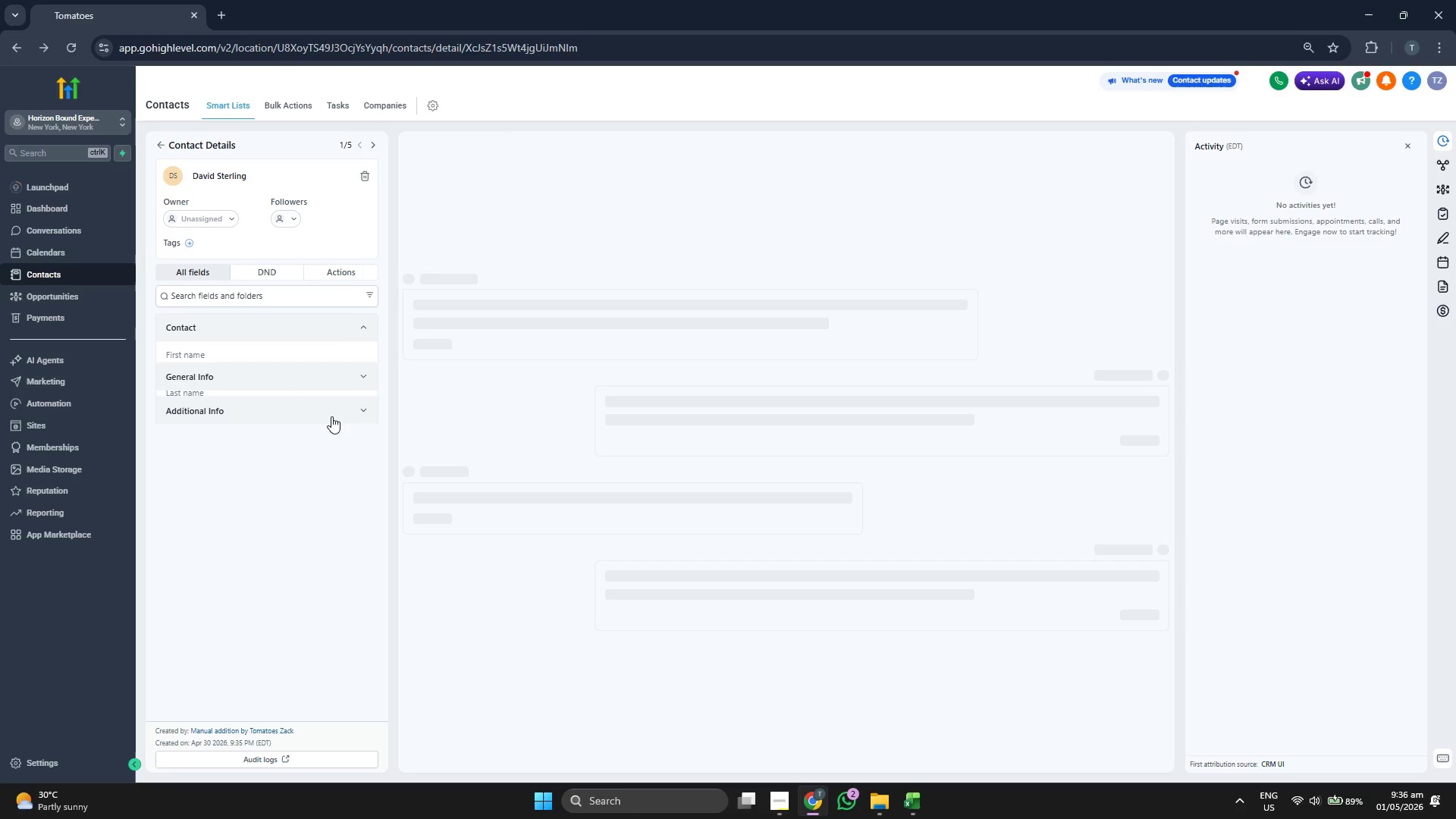 
scroll: coordinate [268, 522], scroll_direction: down, amount: 2.0
 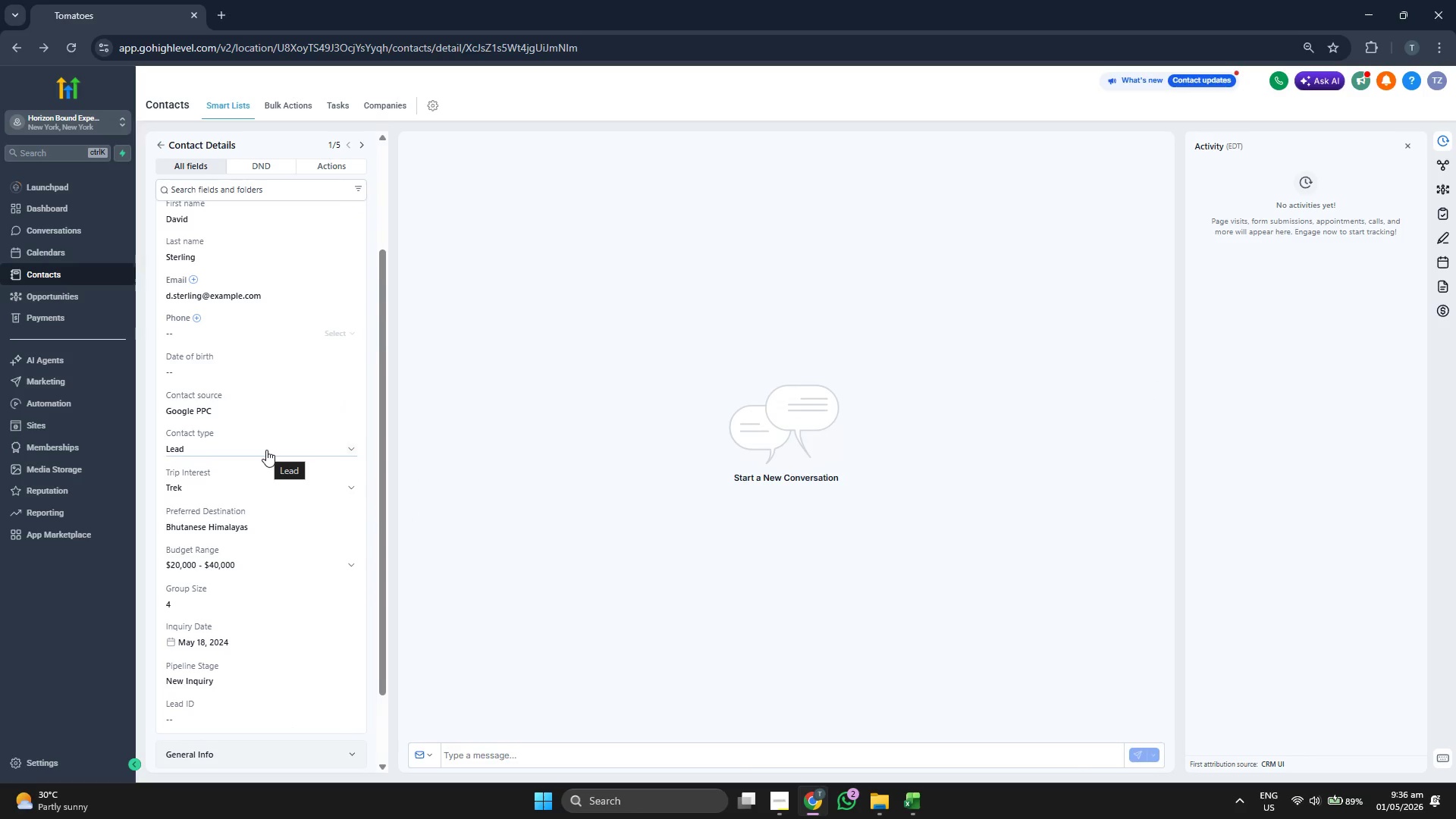 
left_click([266, 450])
 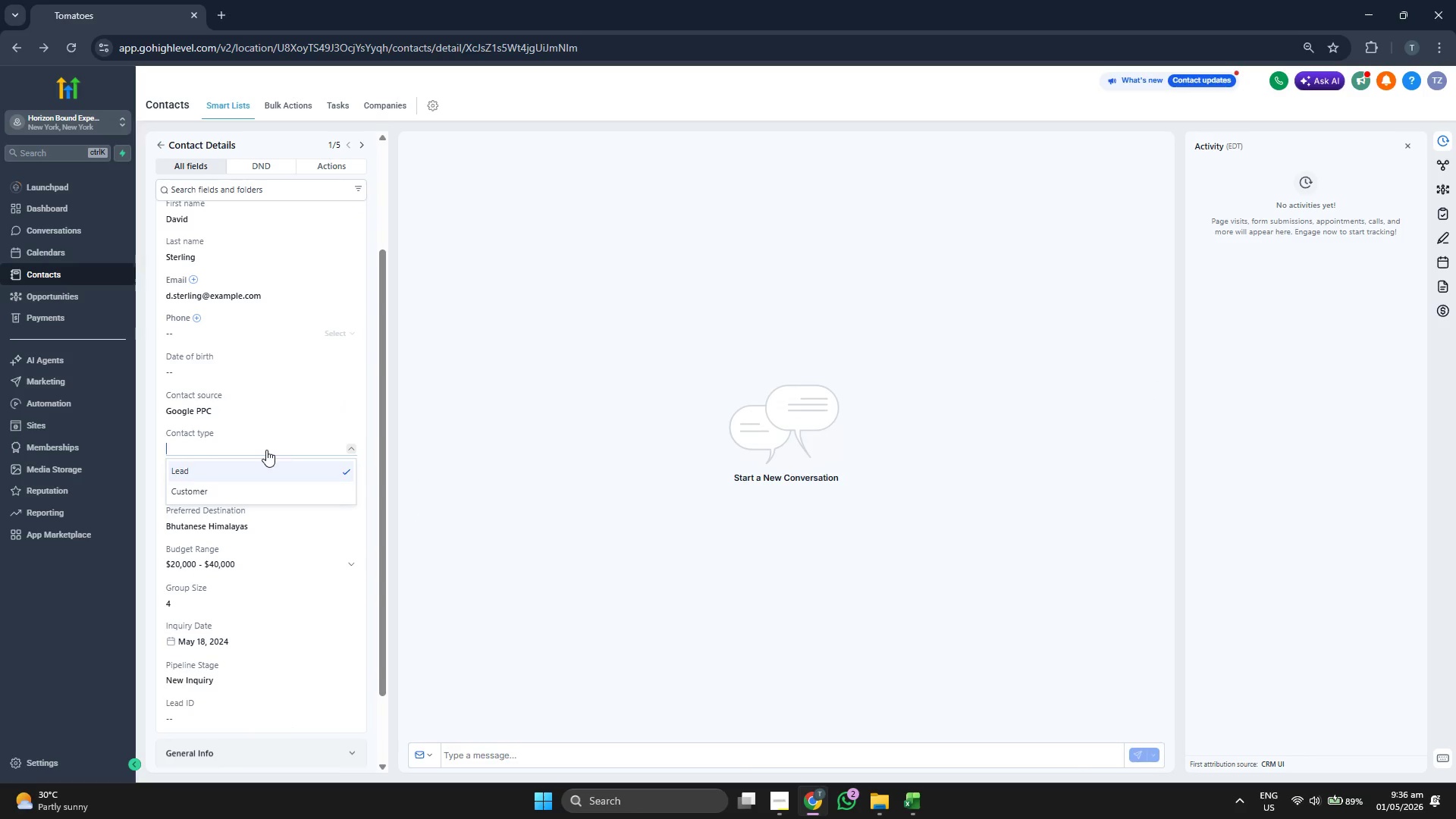 
left_click([266, 450])
 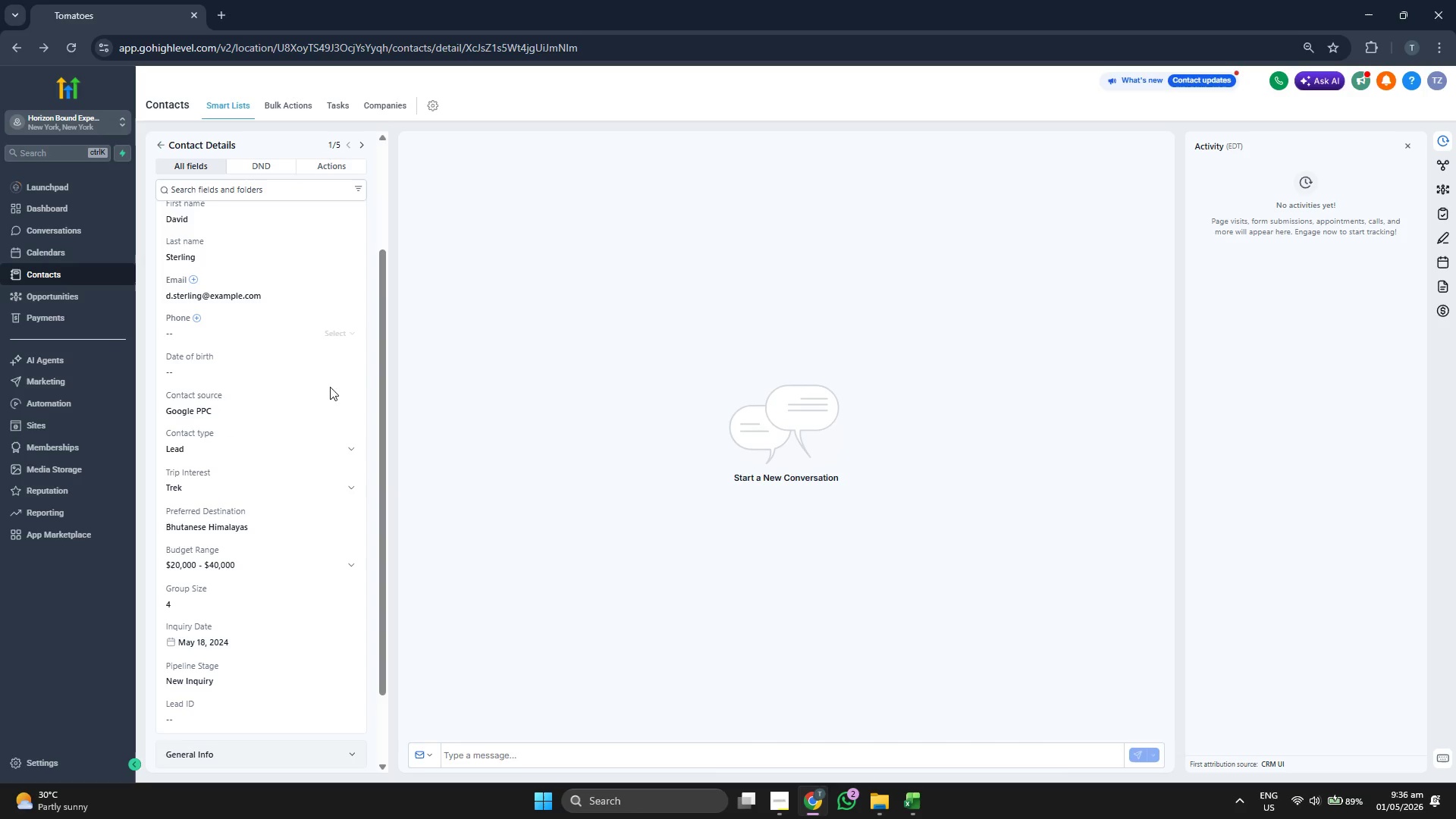 
wait(6.25)
 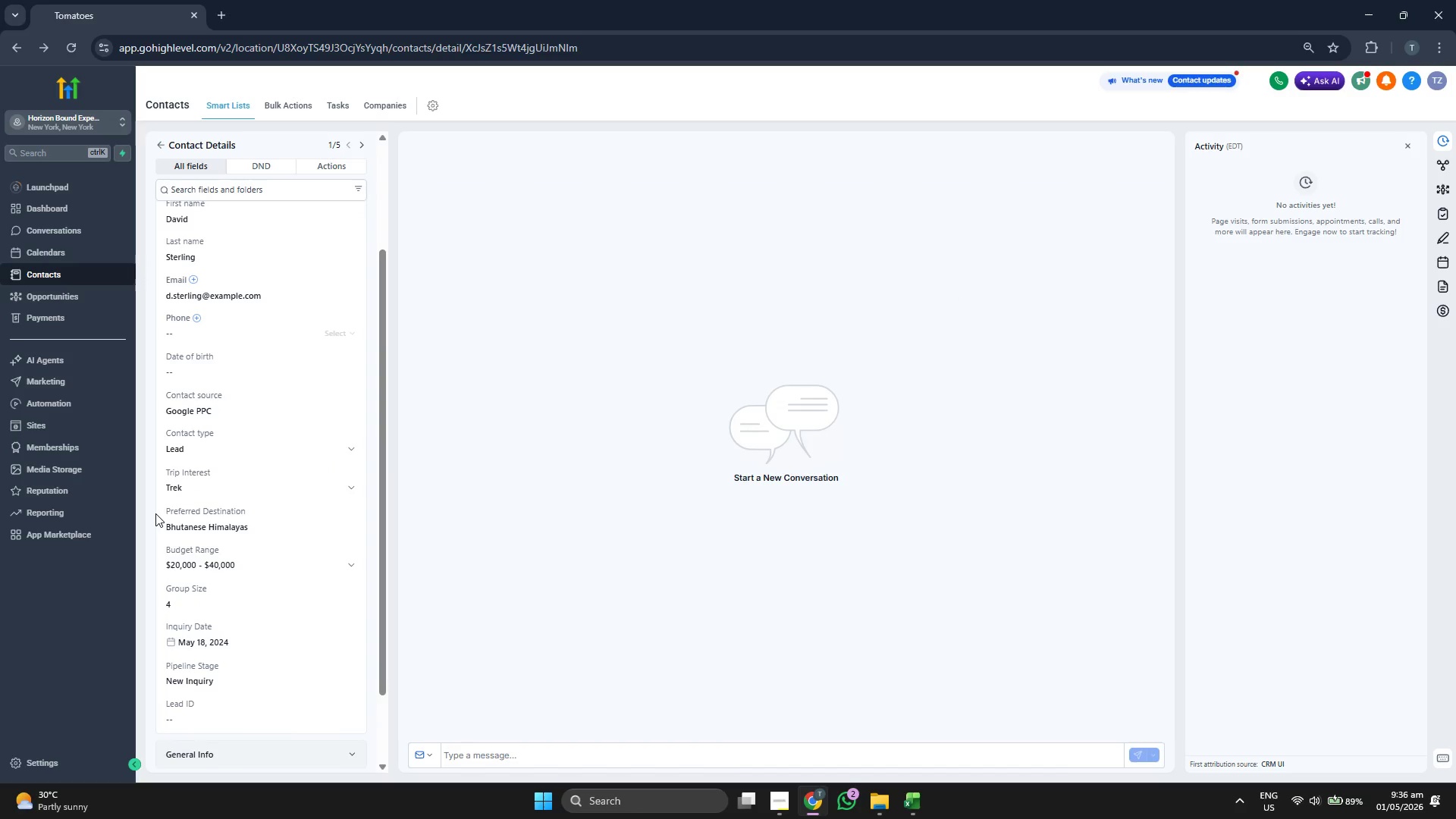 
scroll: coordinate [319, 430], scroll_direction: down, amount: 3.0
 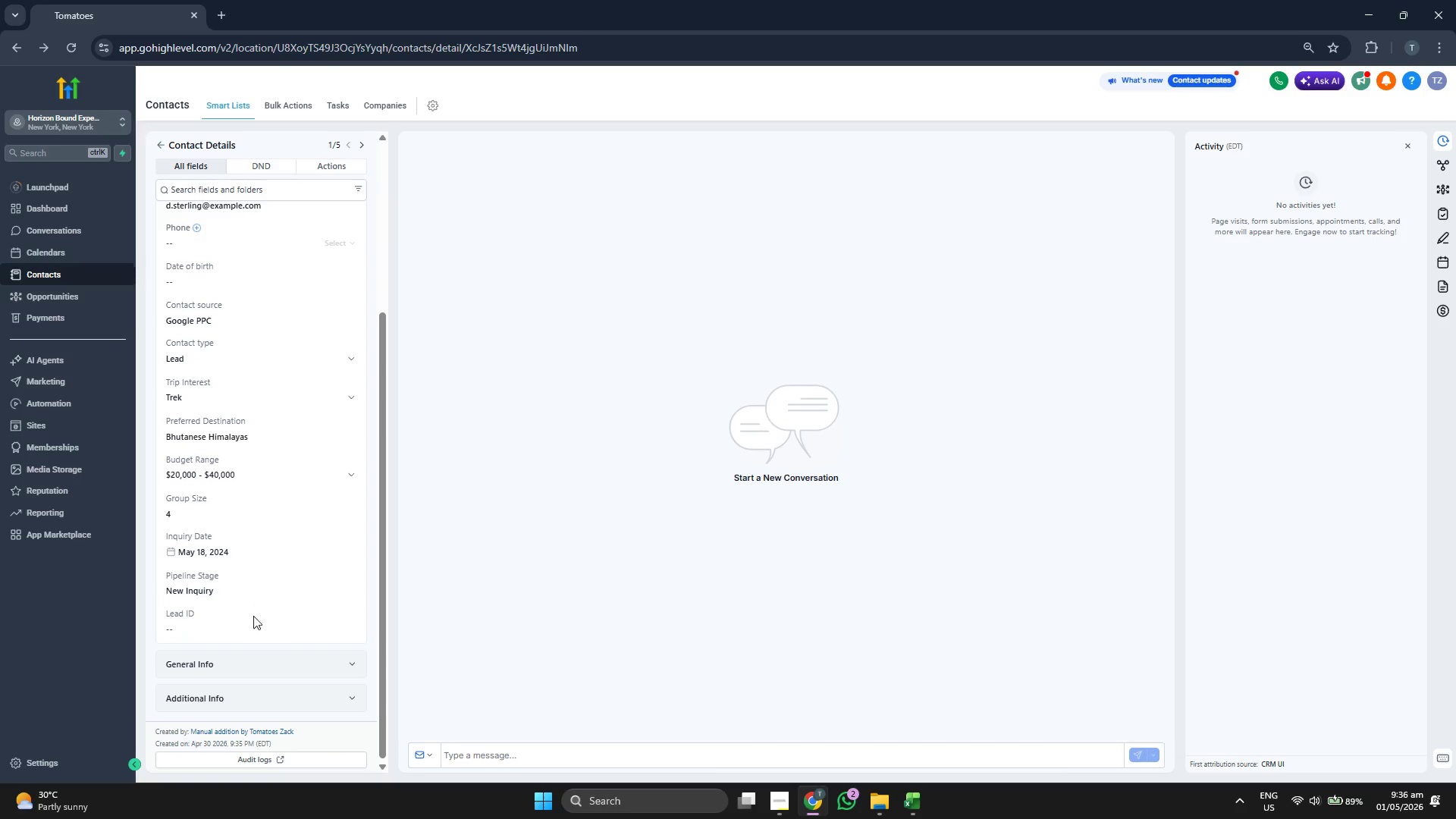 
left_click([253, 622])
 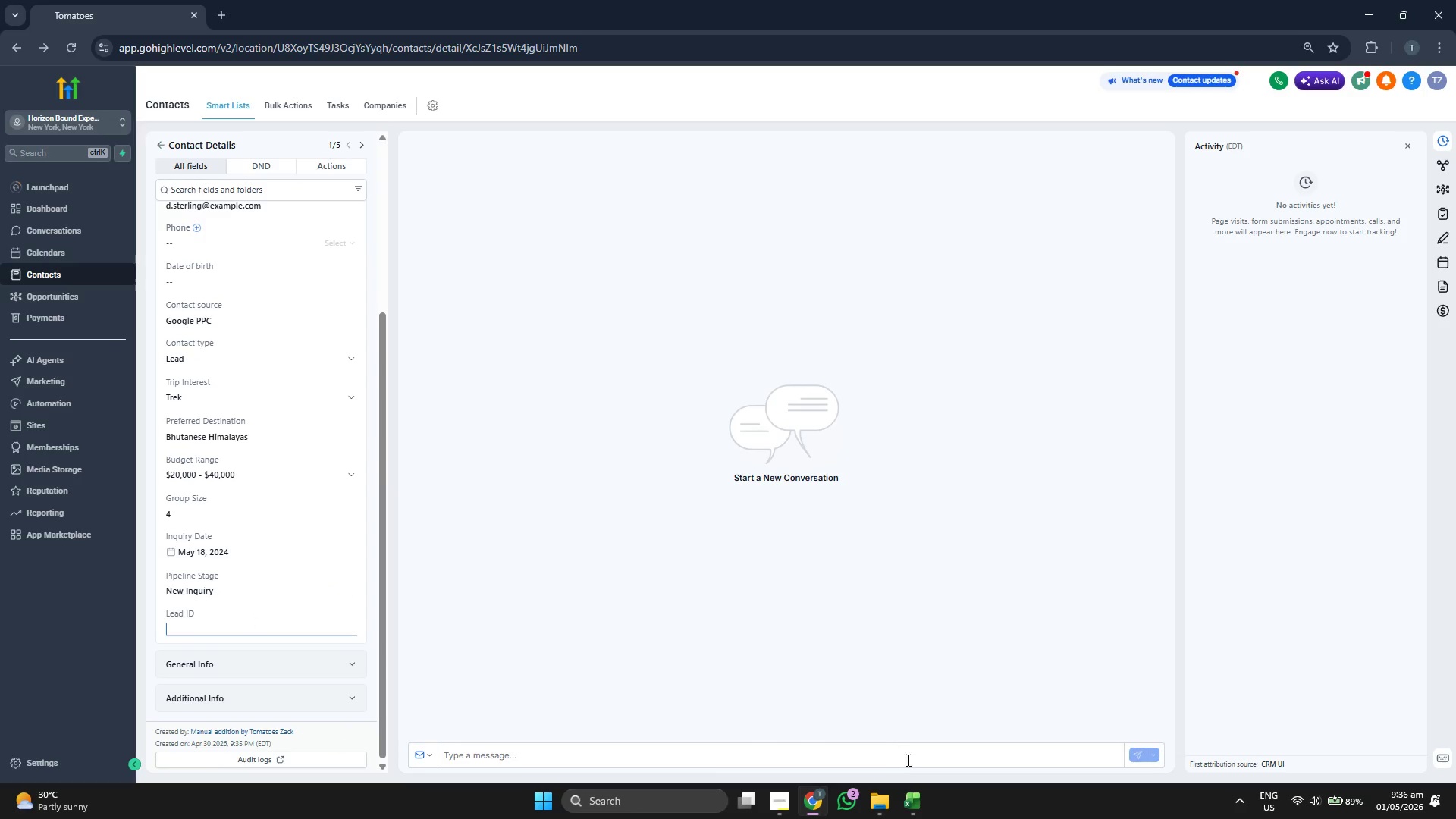 
left_click([907, 796])
 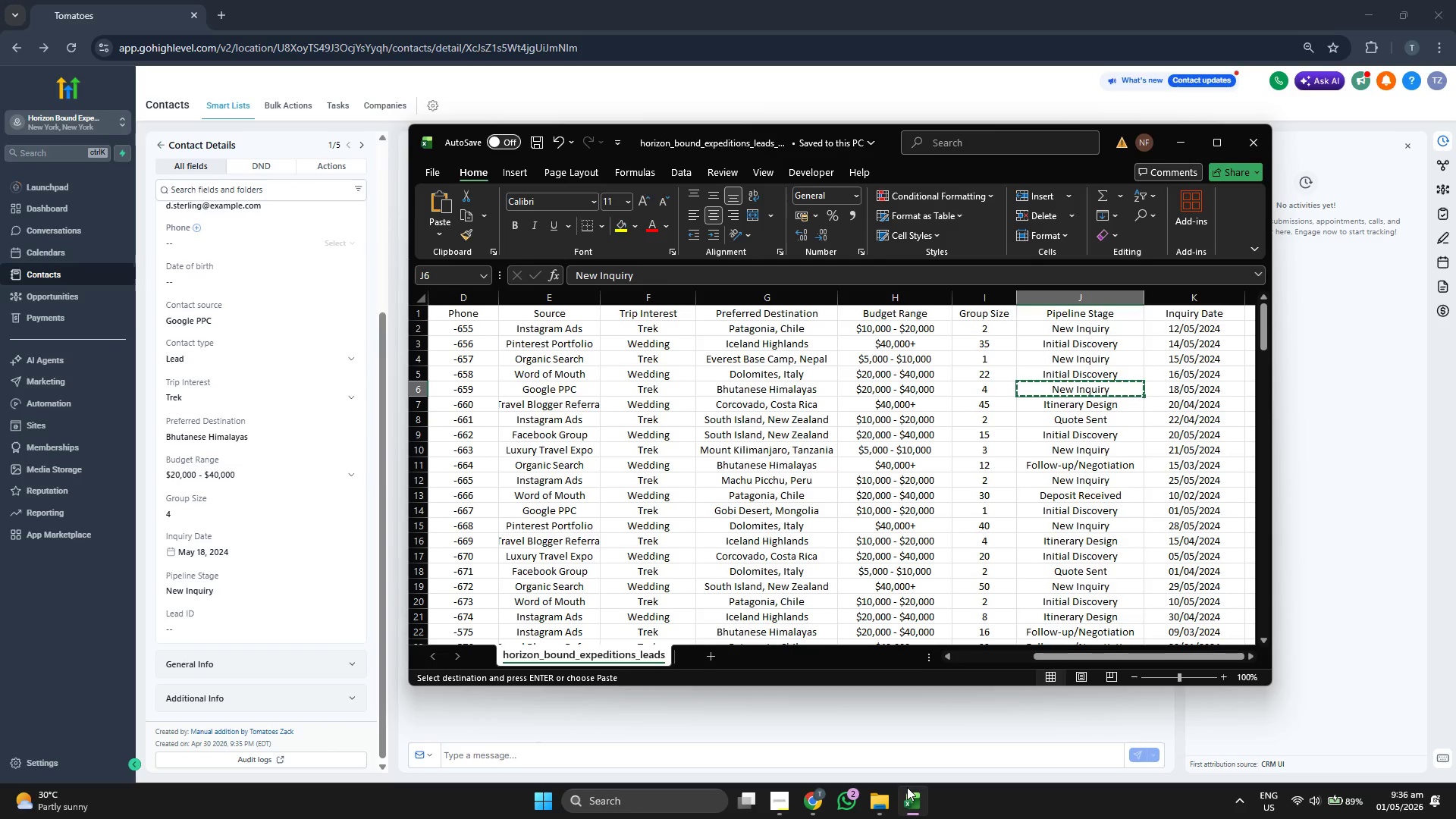 
key(ArrowLeft)
 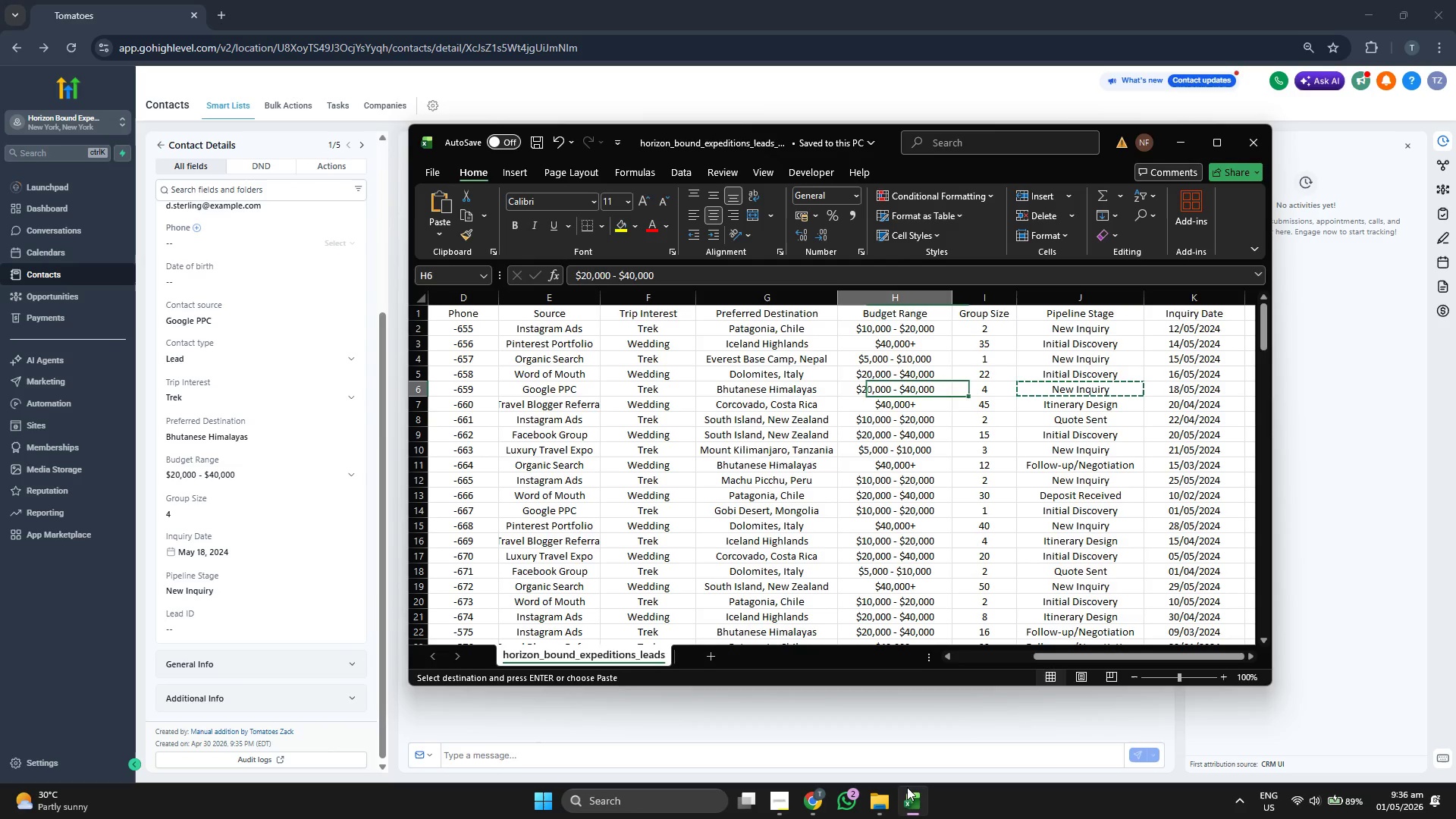 
key(ArrowLeft)
 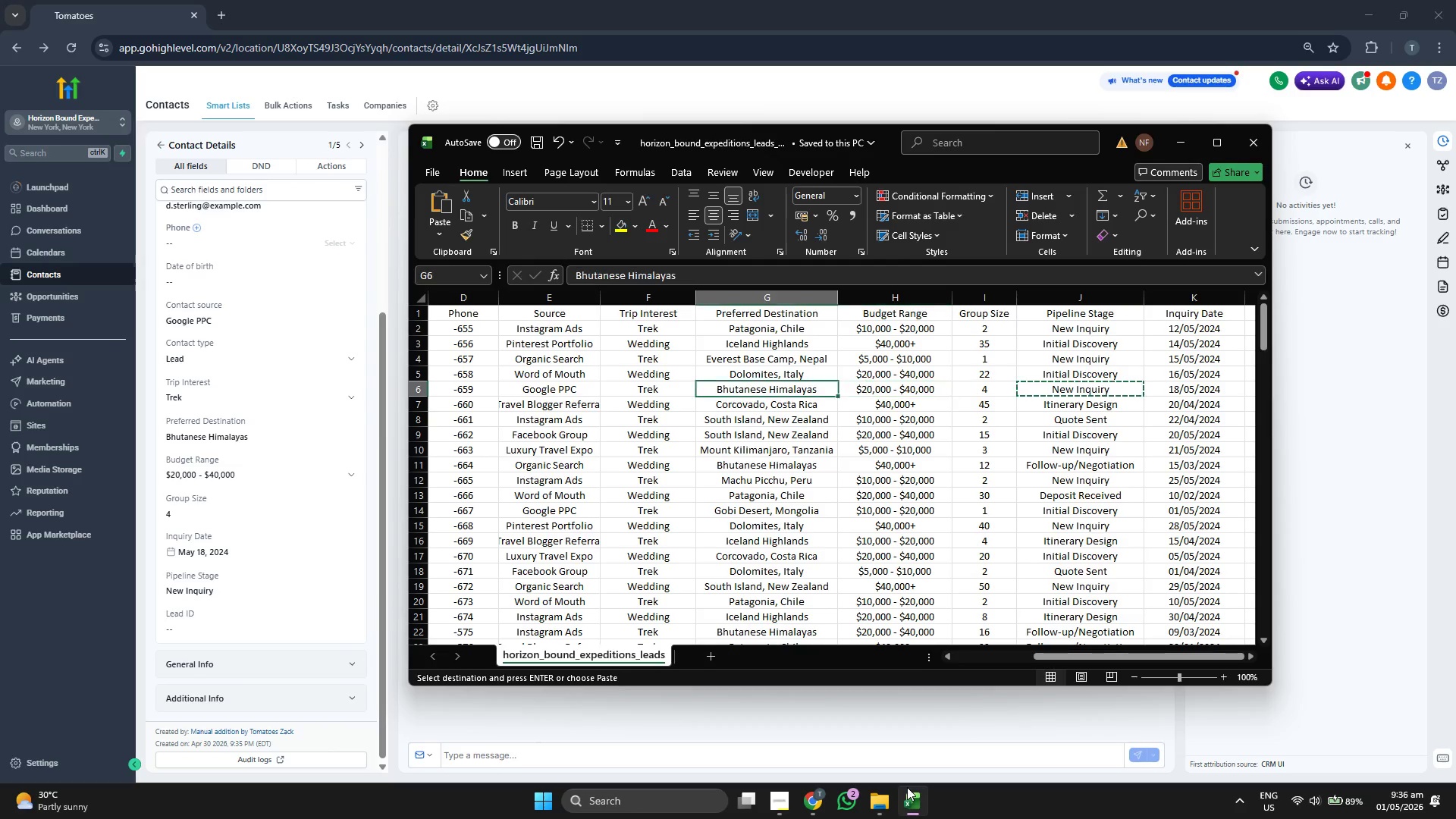 
key(ArrowLeft)
 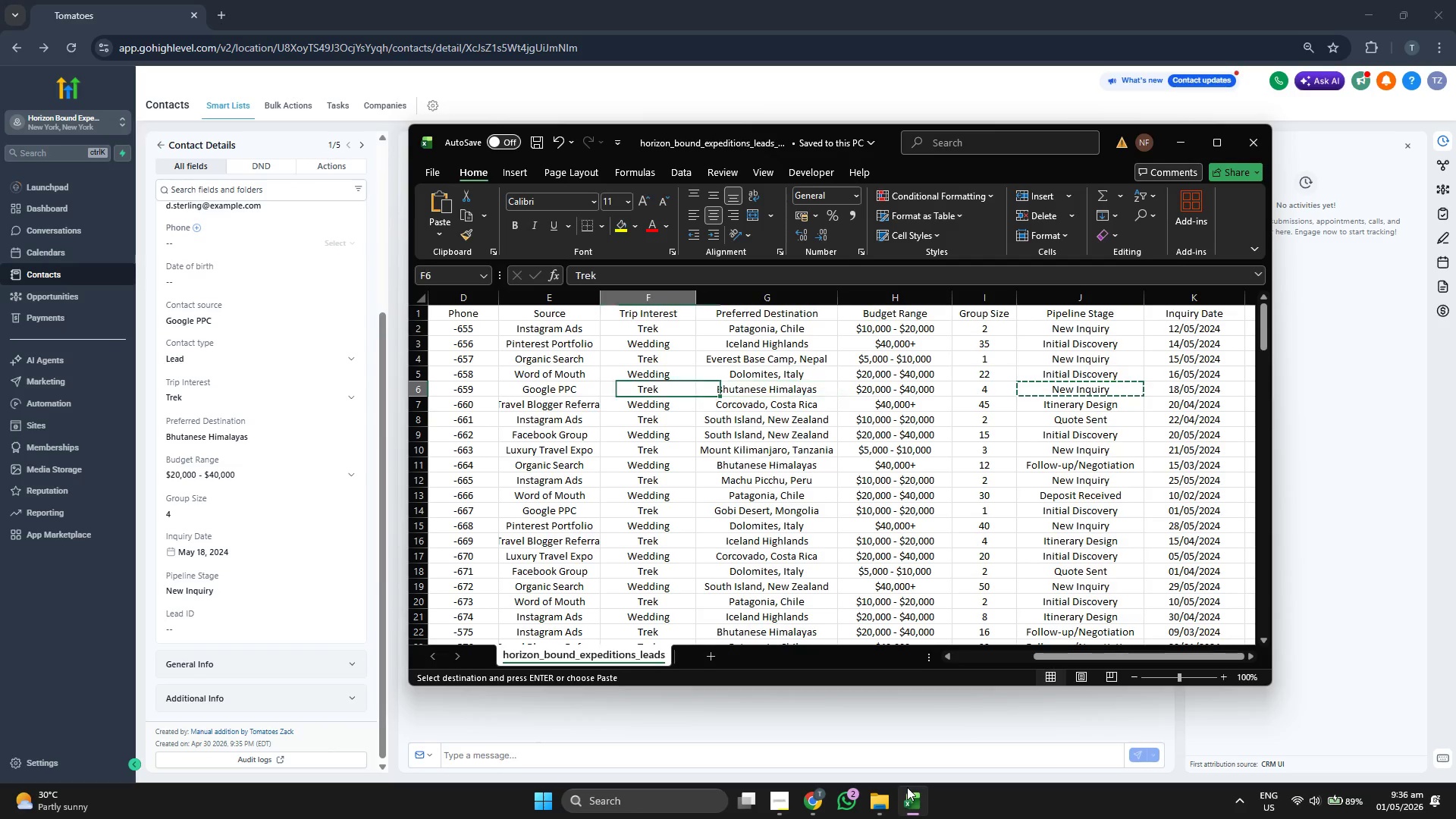 
key(ArrowLeft)
 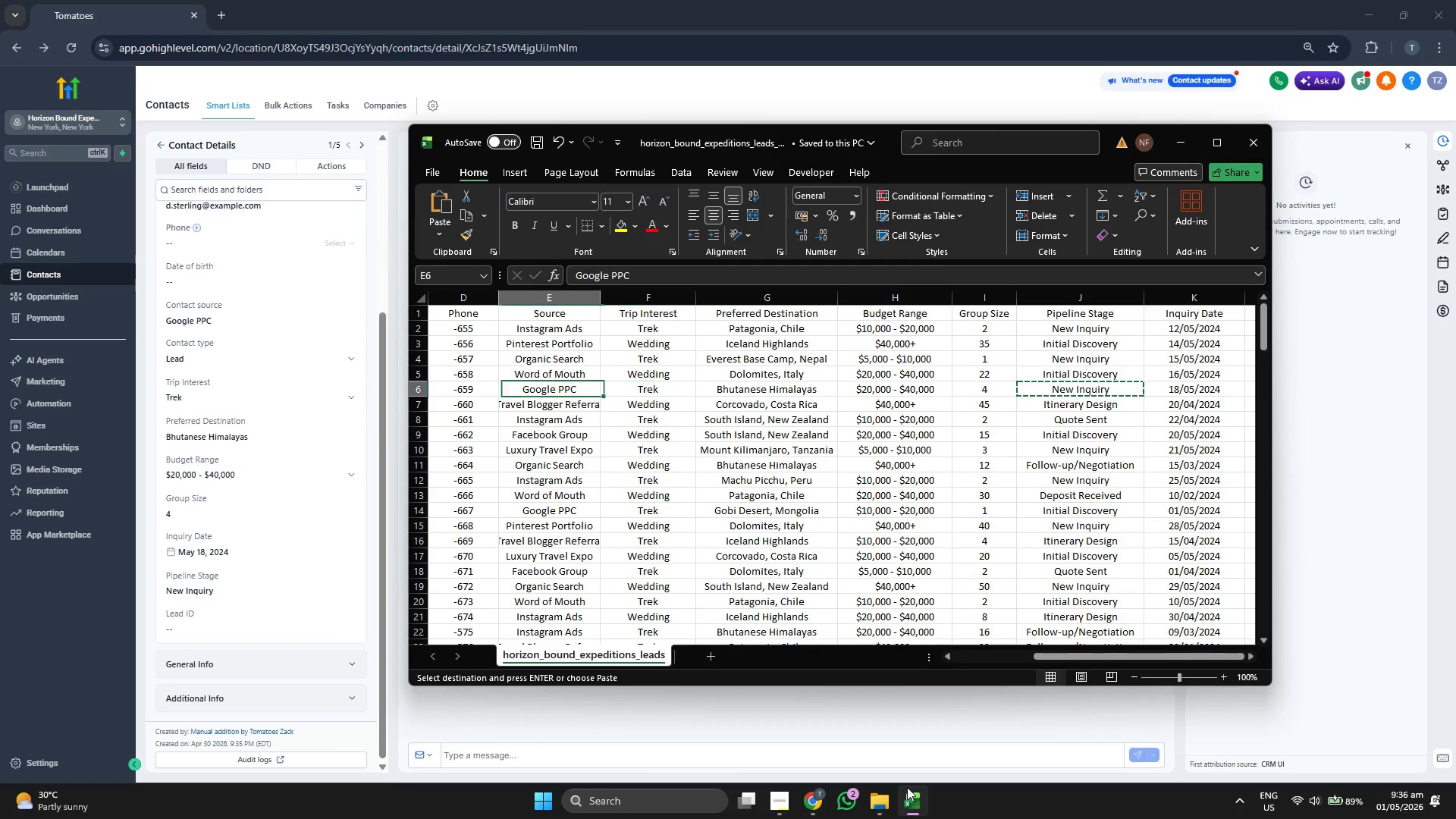 
key(ArrowLeft)
 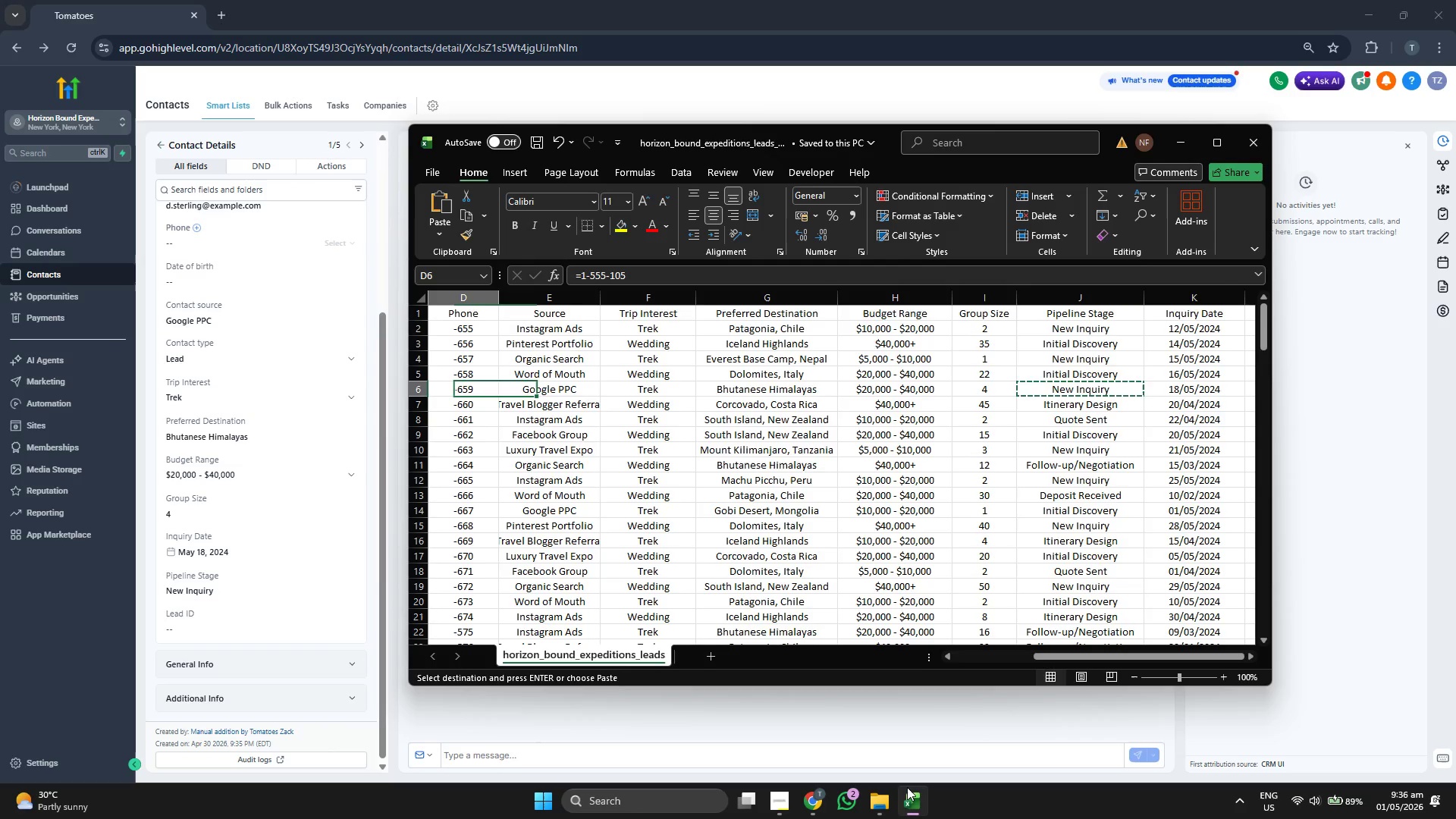 
key(ArrowLeft)
 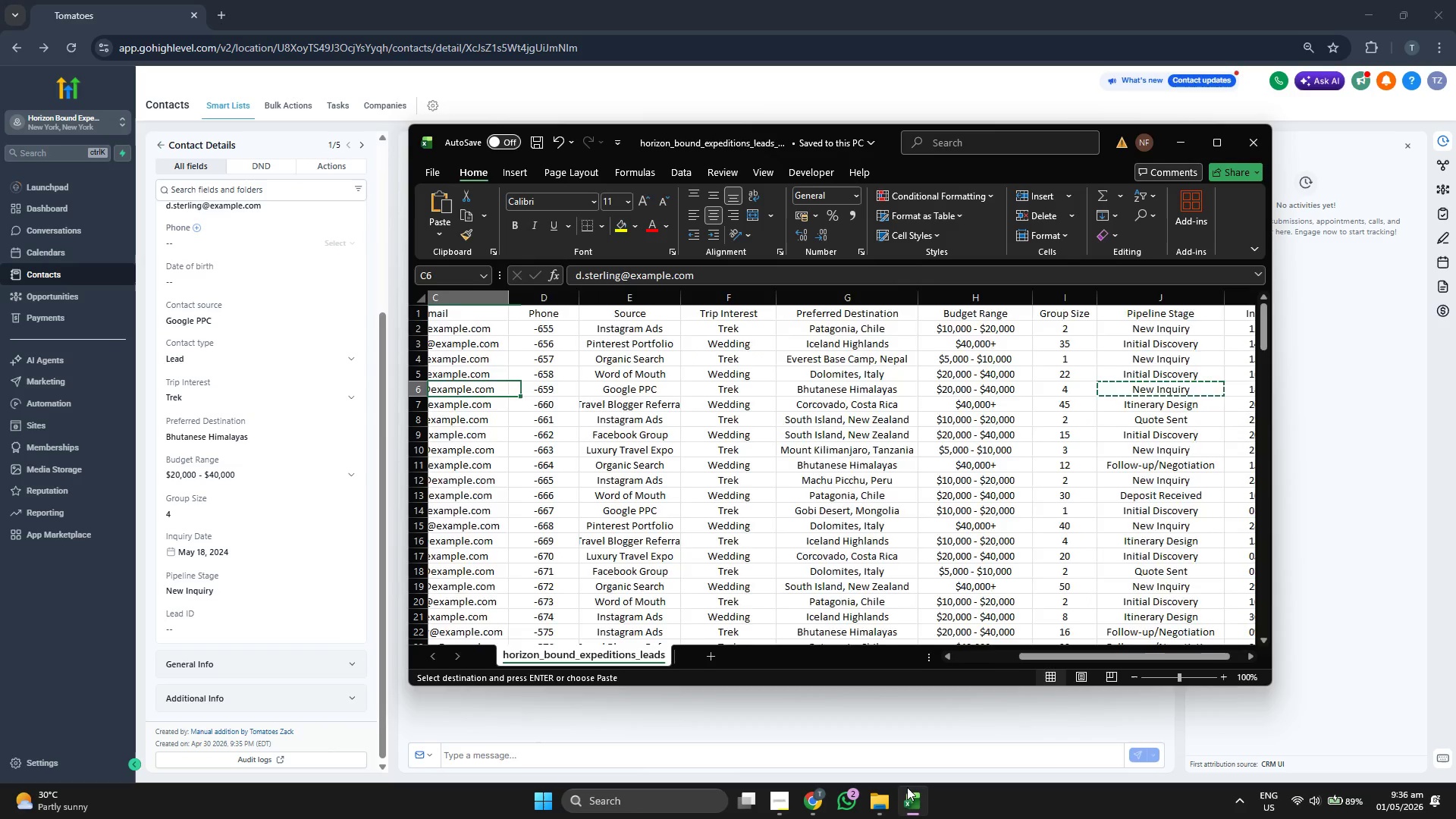 
key(ArrowLeft)
 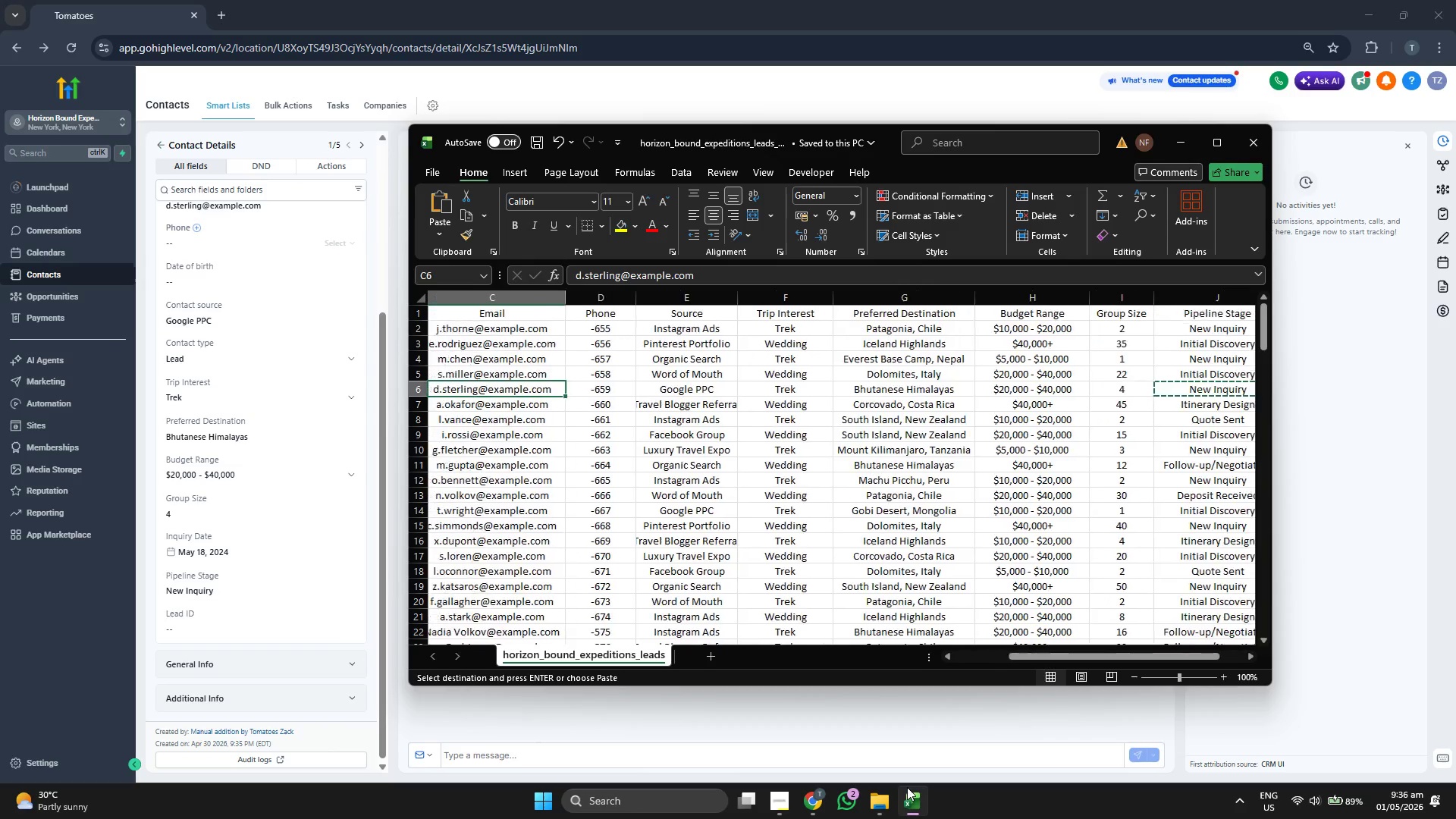 
key(ArrowLeft)
 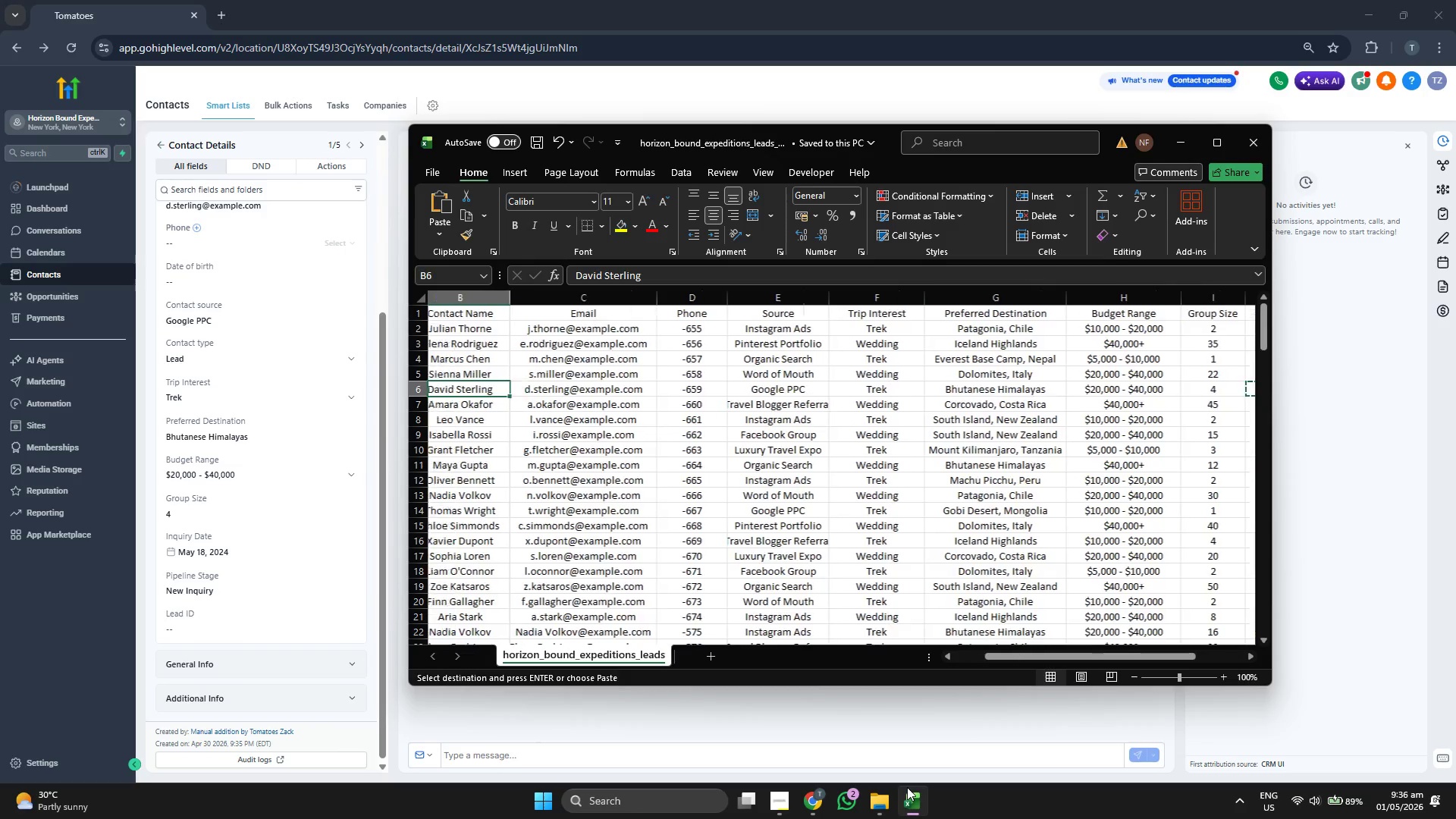 
key(ArrowLeft)
 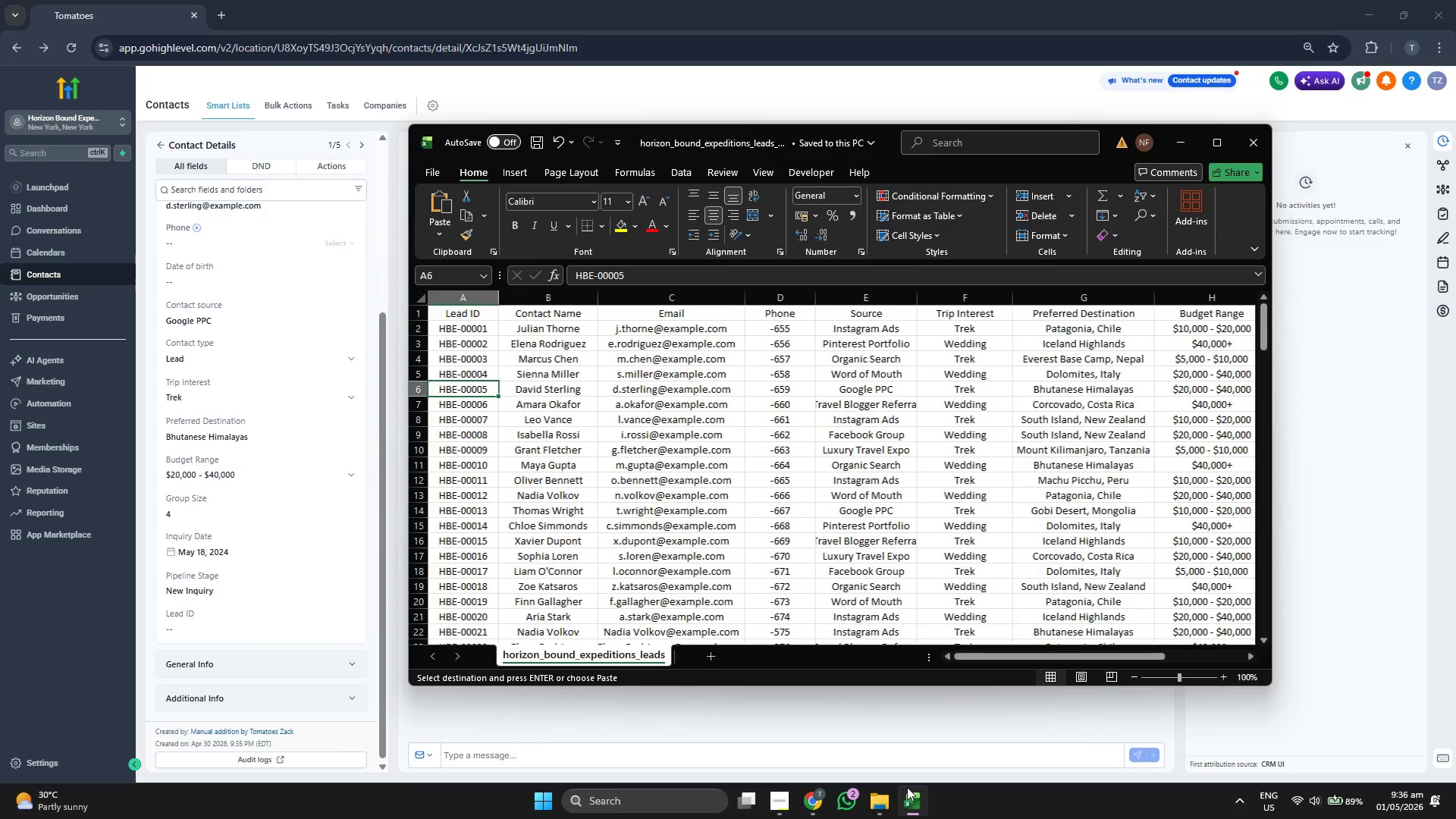 
key(ArrowLeft)
 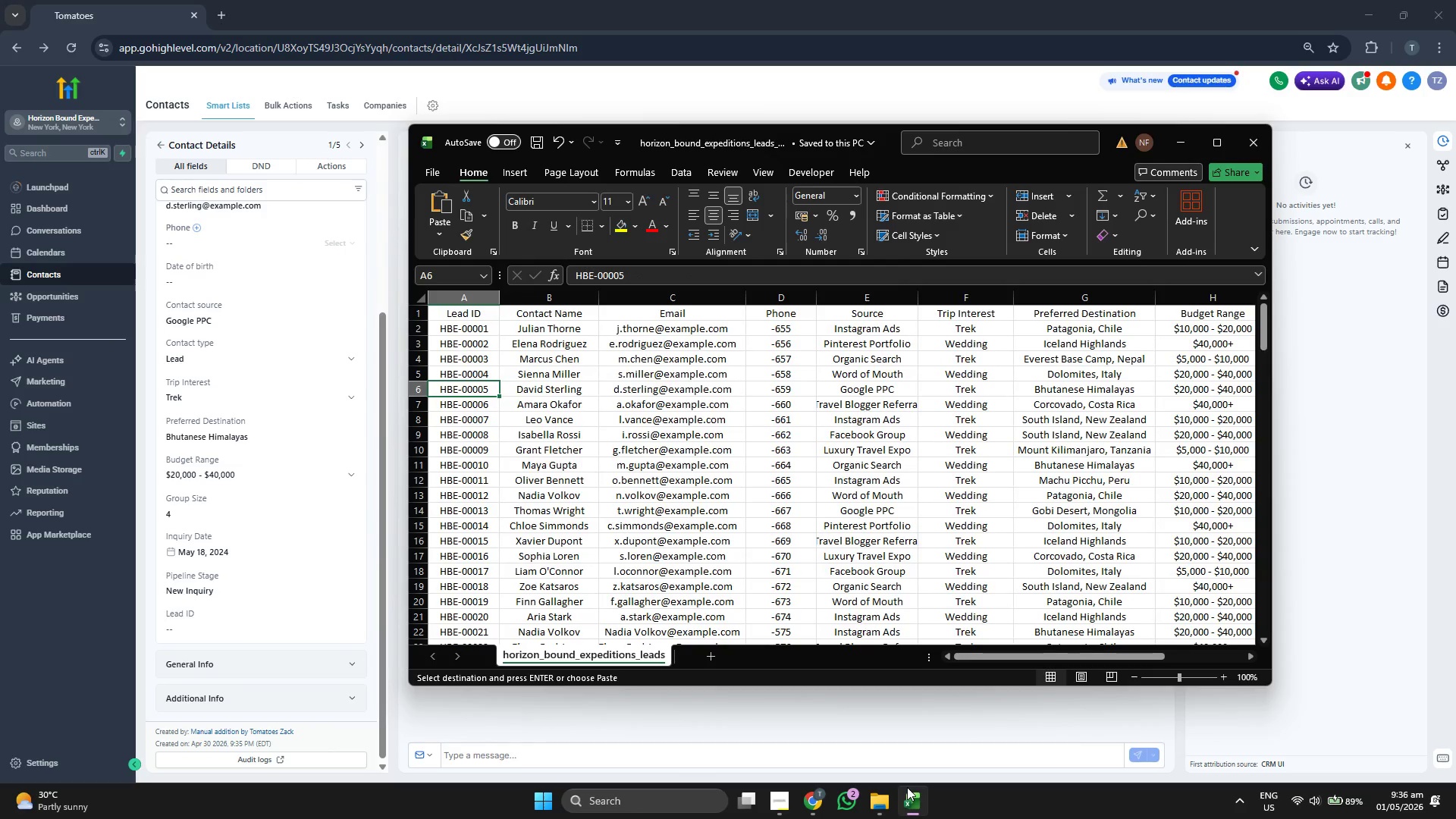 
key(Control+ControlLeft)
 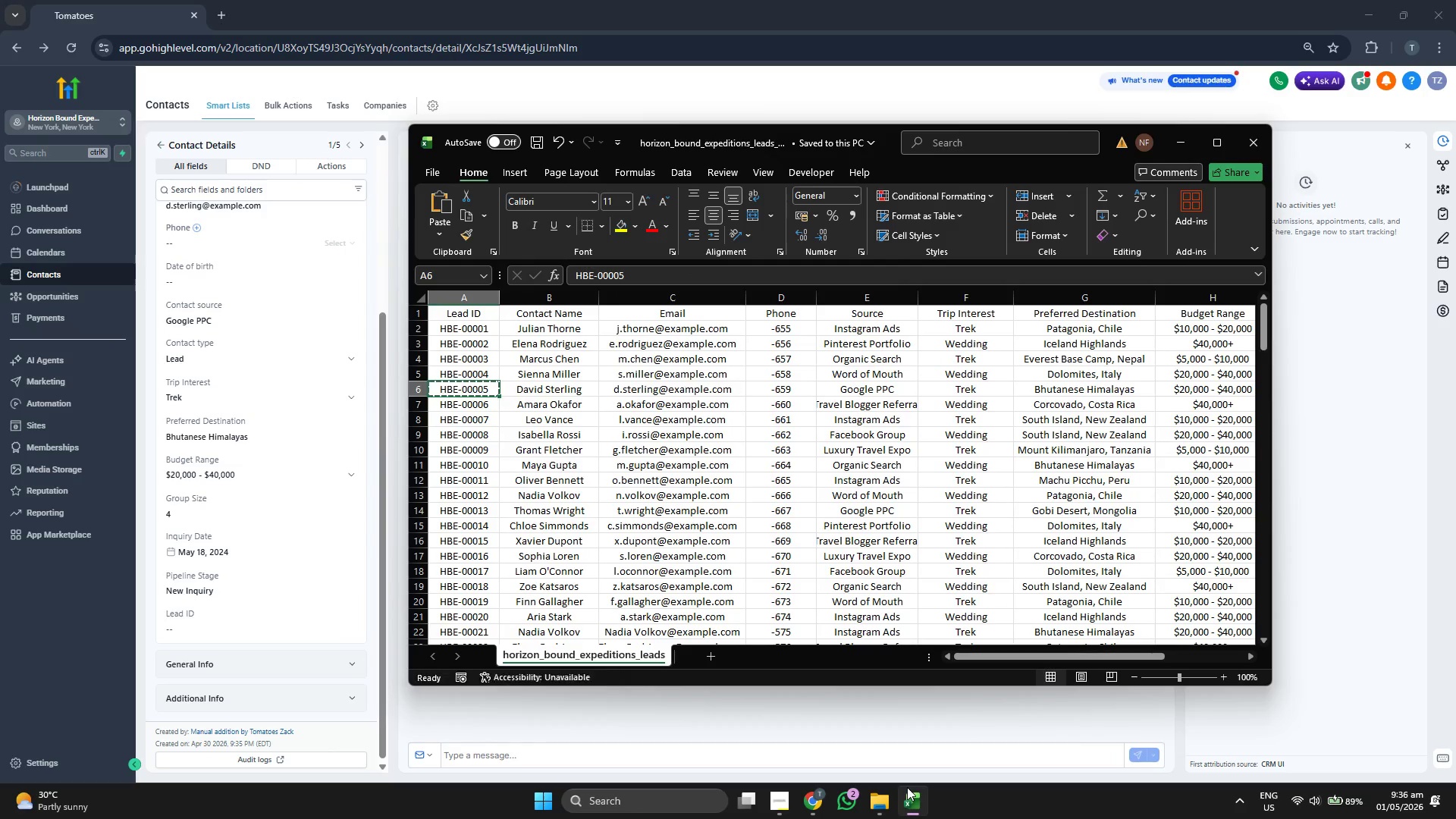 
key(Control+C)
 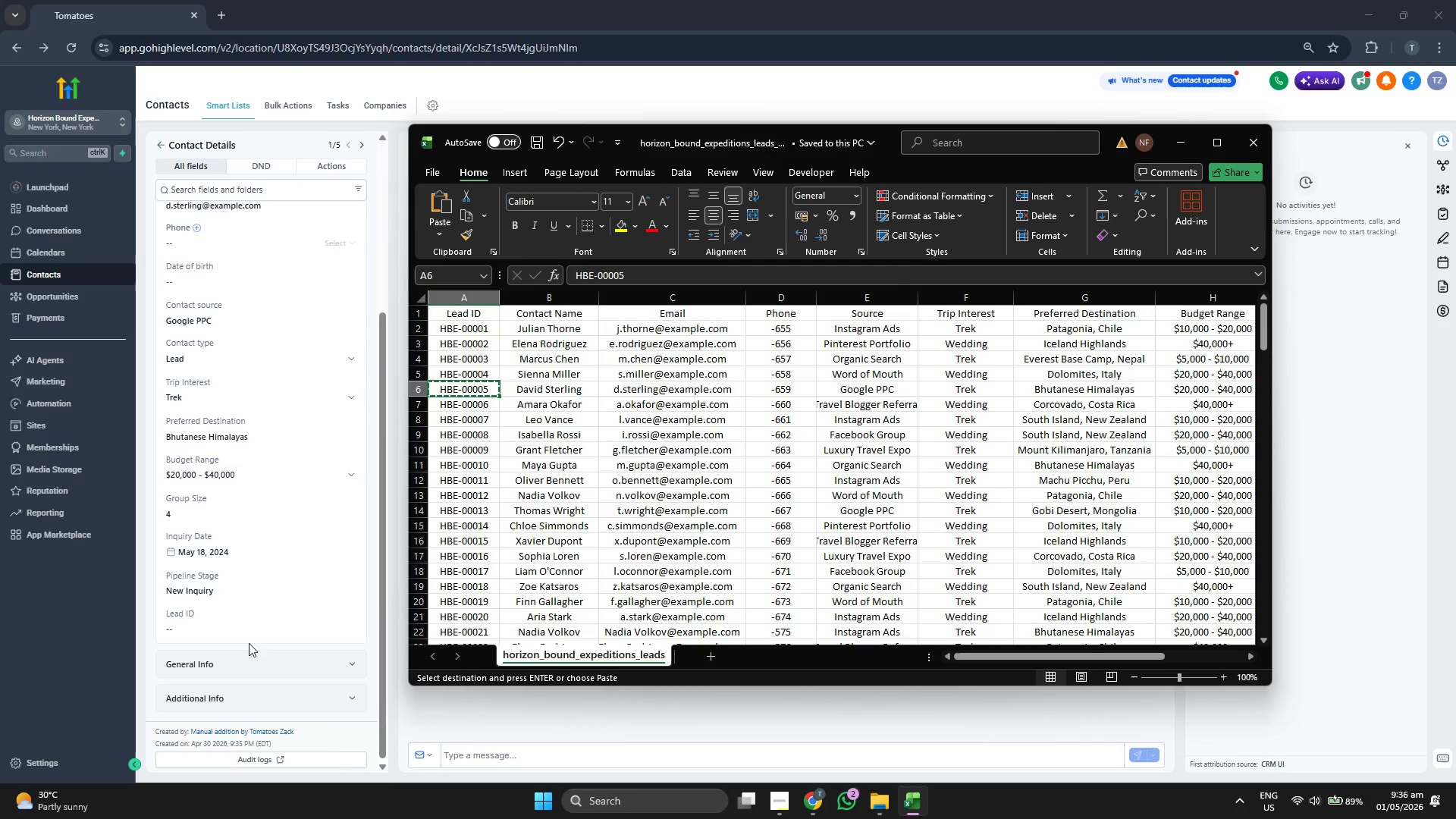 
left_click([262, 624])
 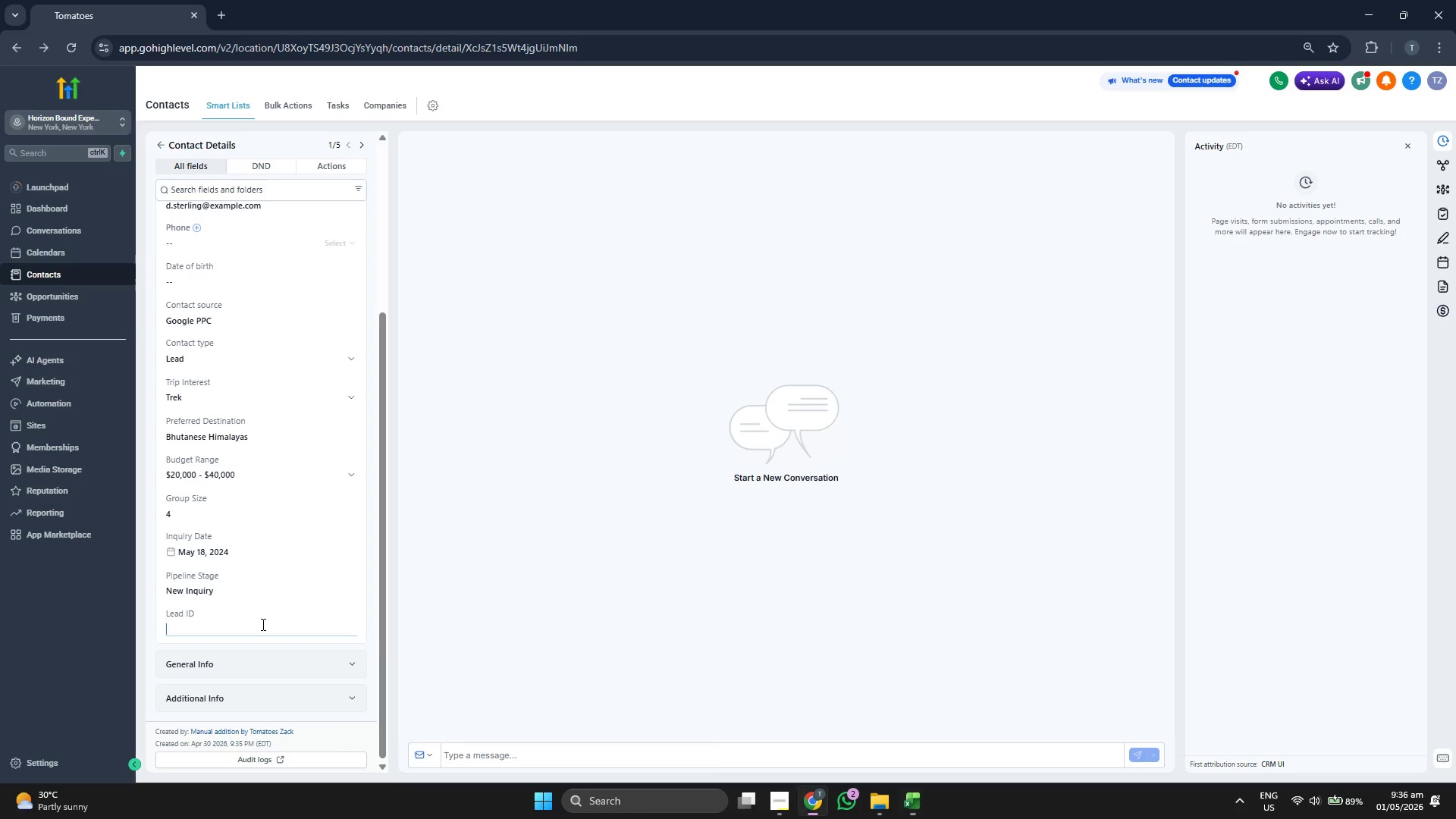 
key(Control+ControlLeft)
 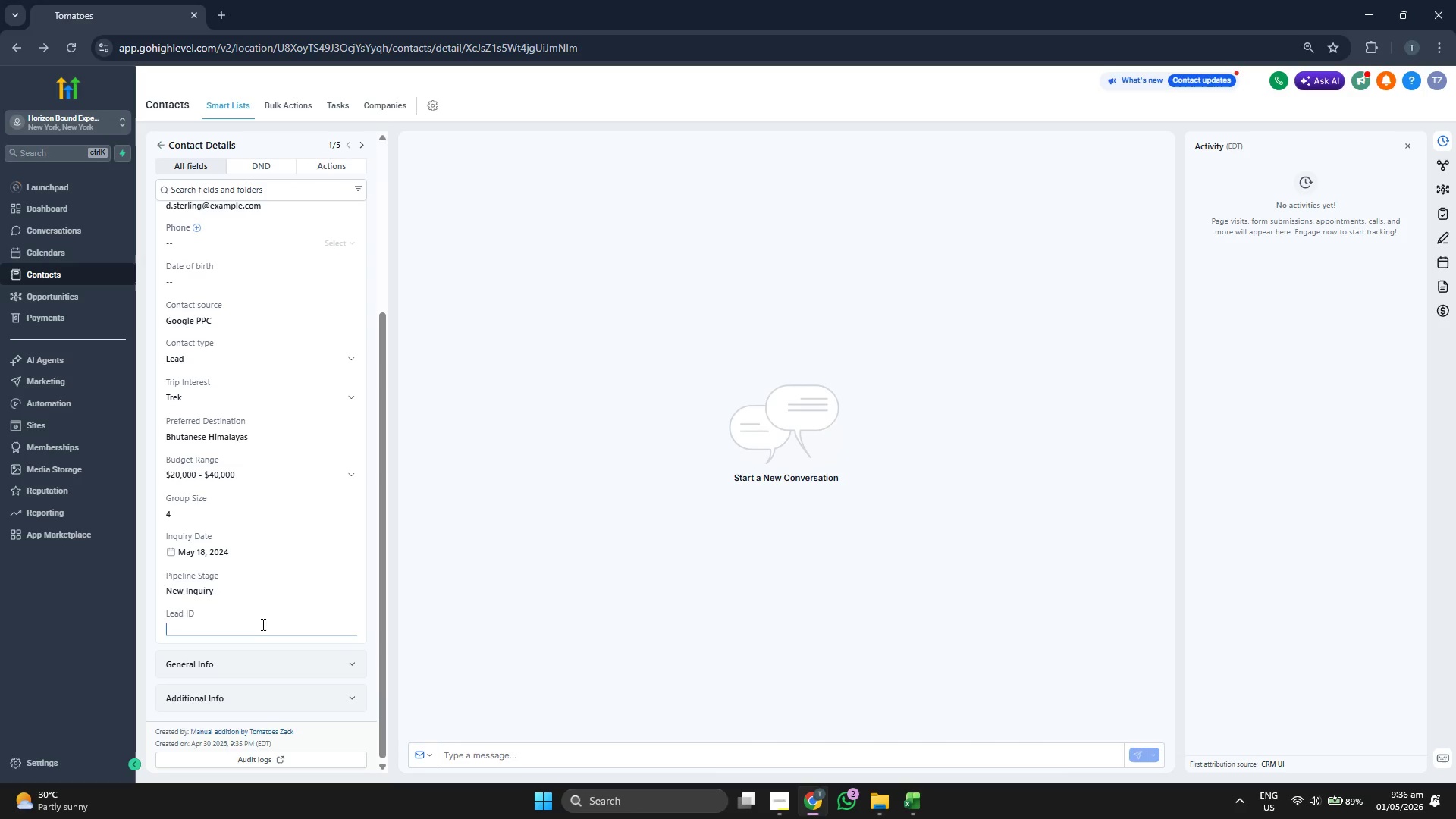 
key(Control+V)
 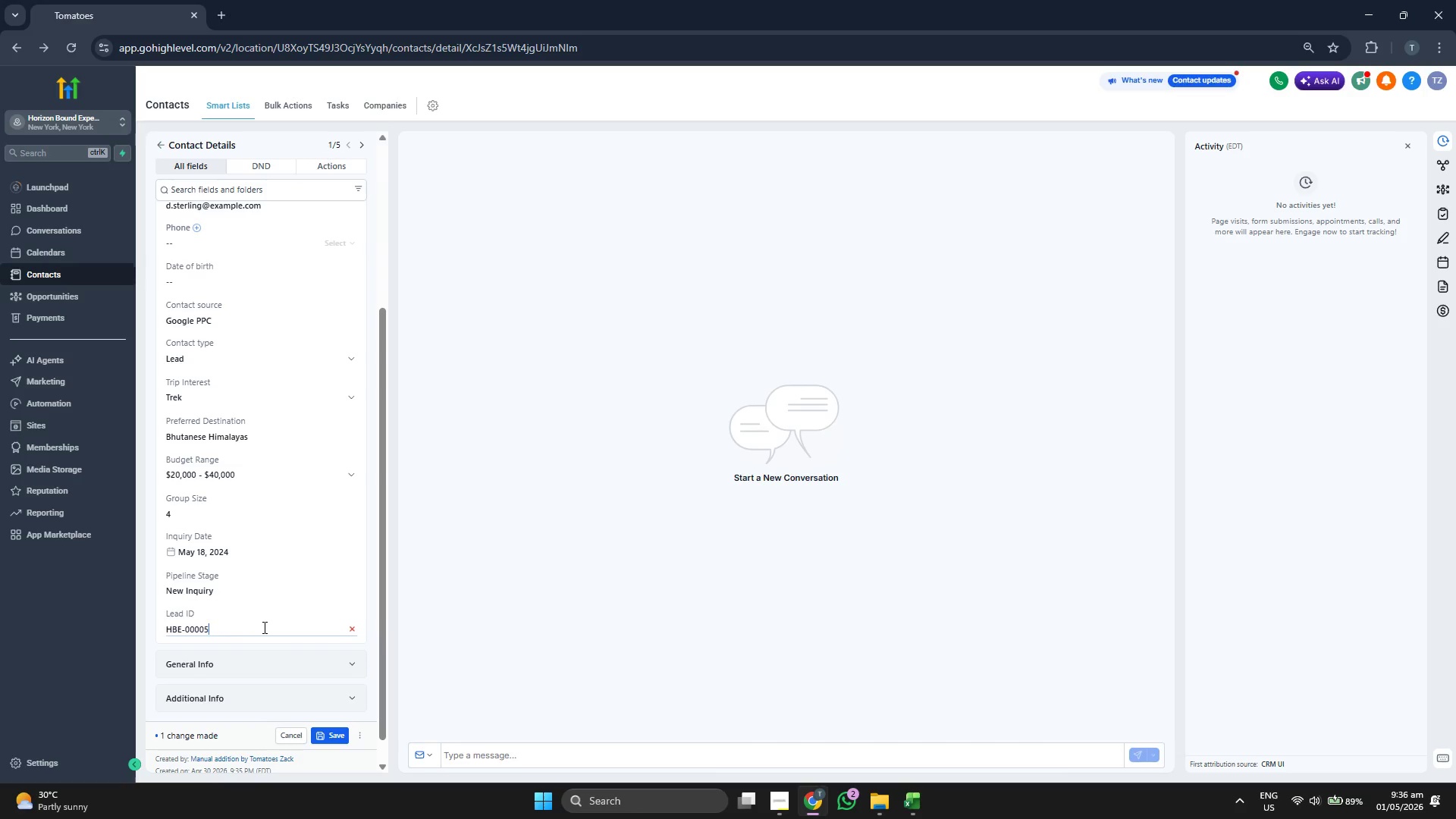 
left_click([263, 627])
 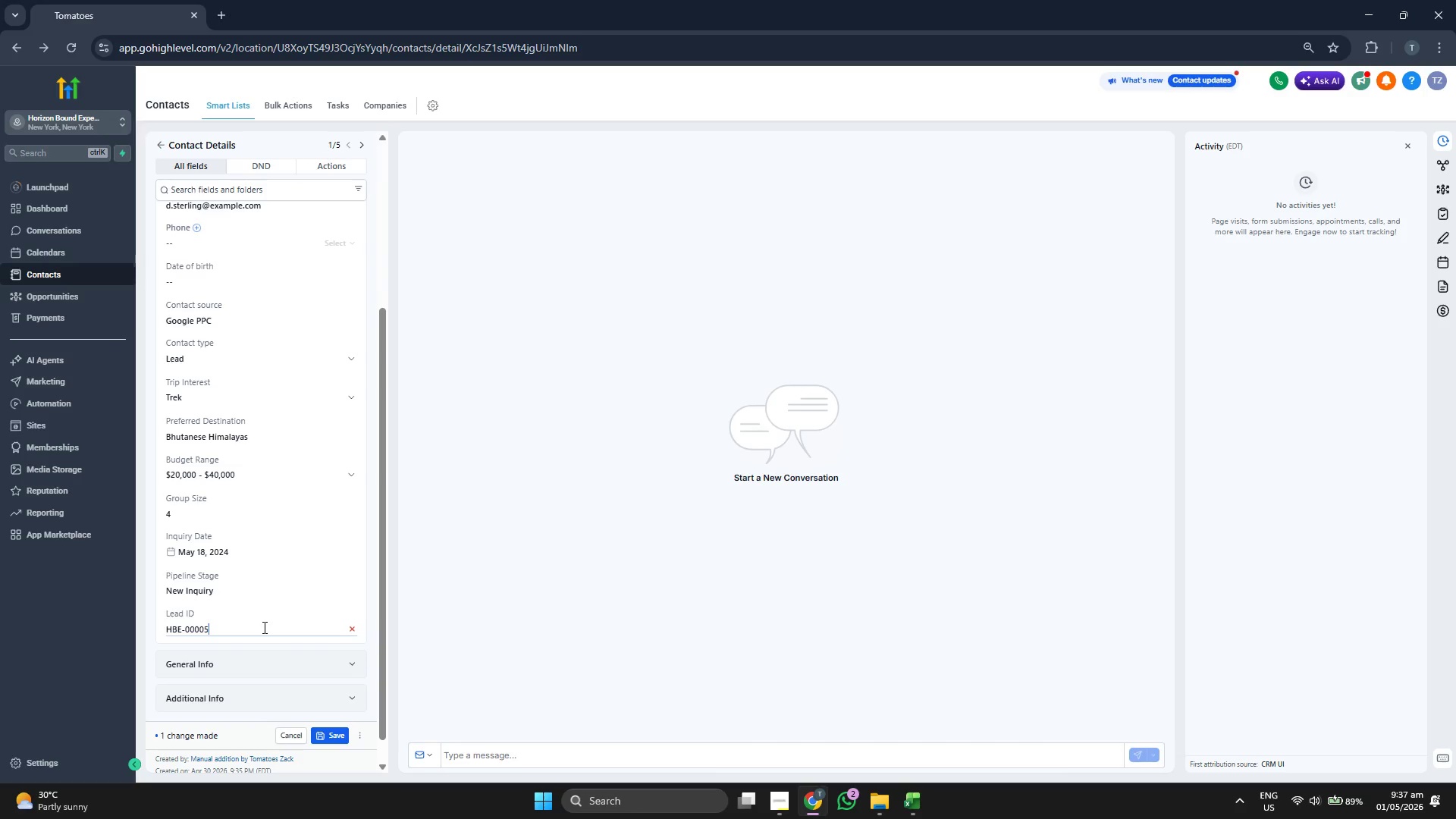 
key(Backspace)
 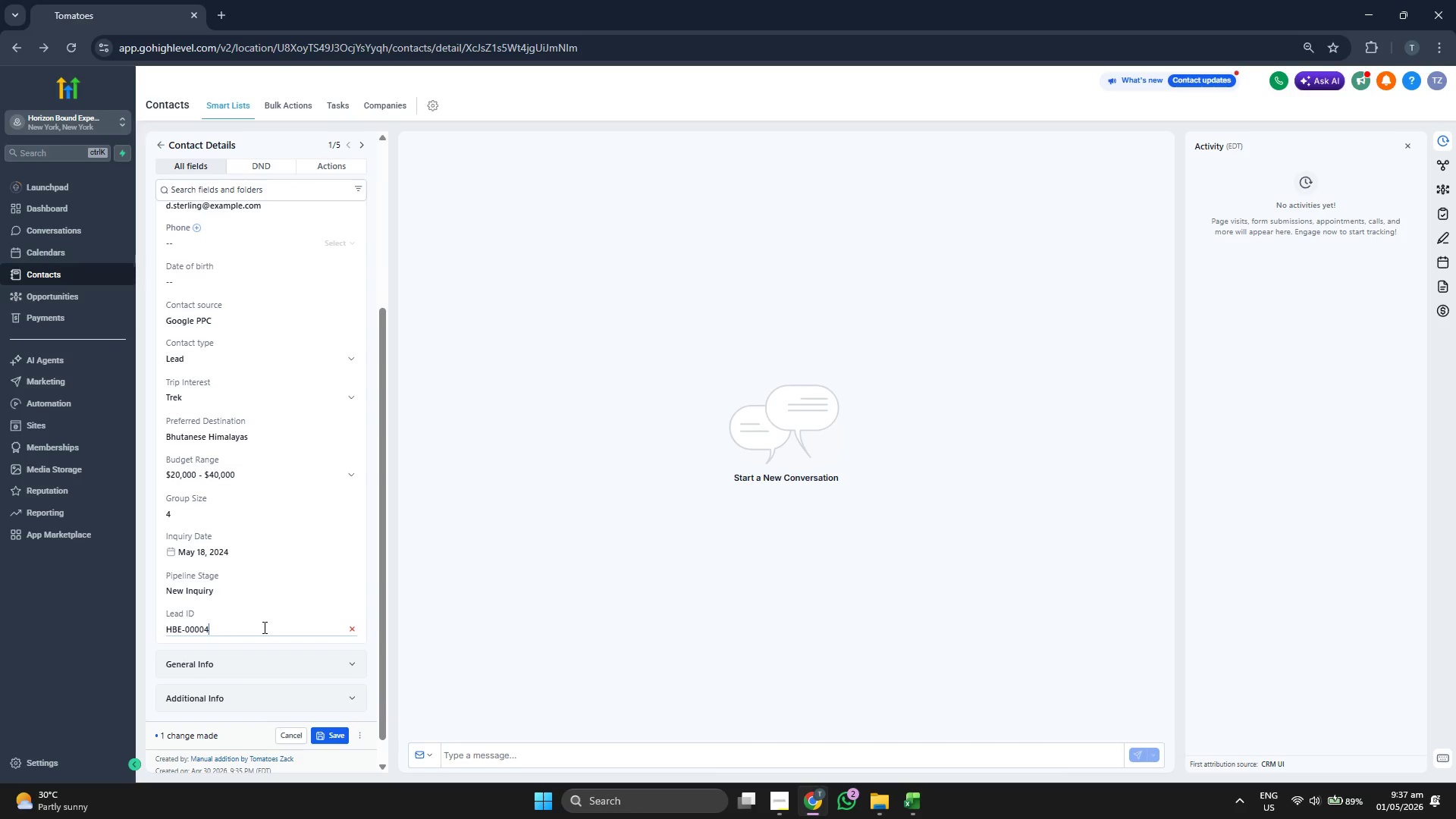 
key(4)
 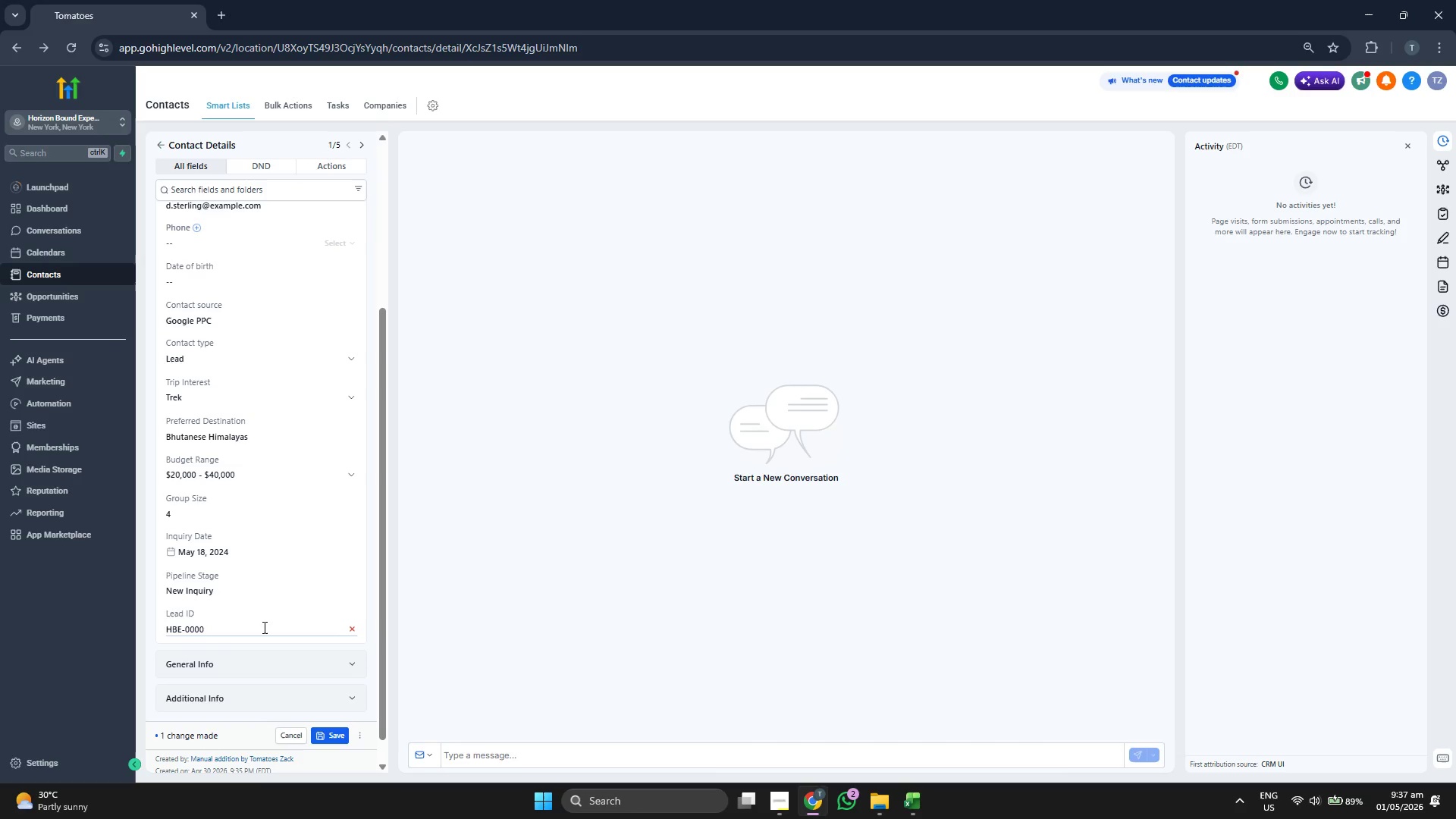 
key(Backspace)
 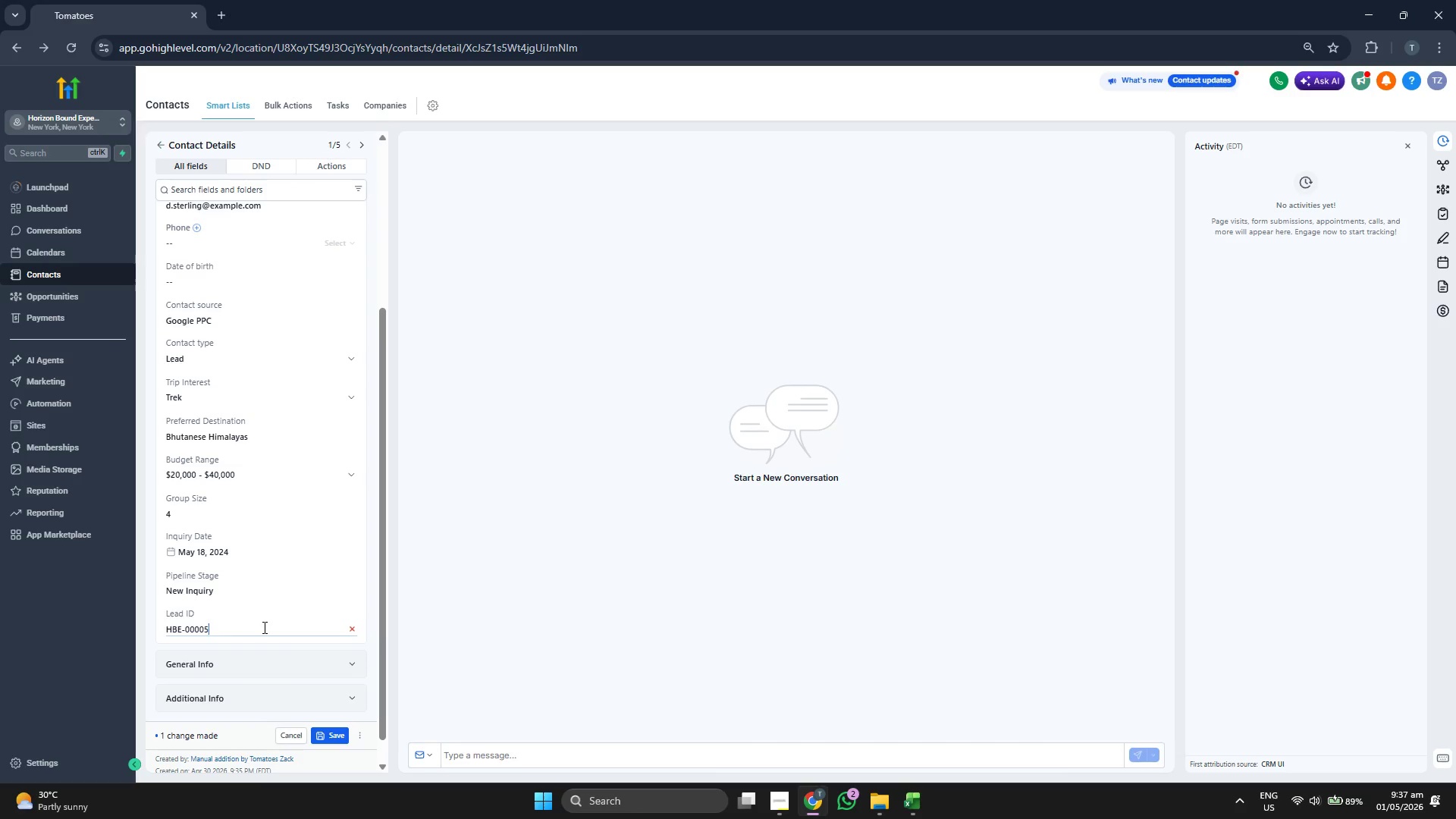 
key(5)
 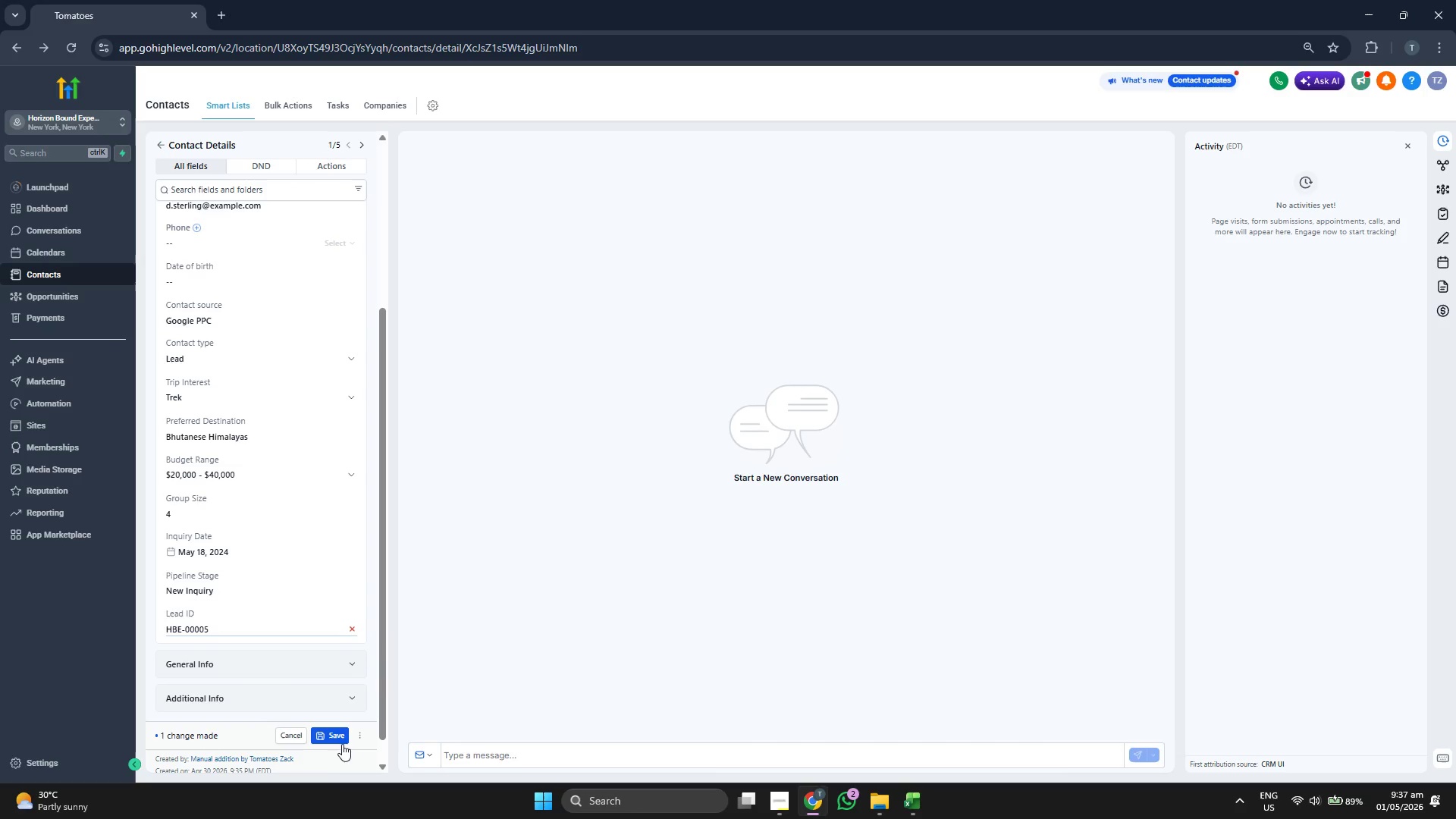 
left_click([336, 736])
 